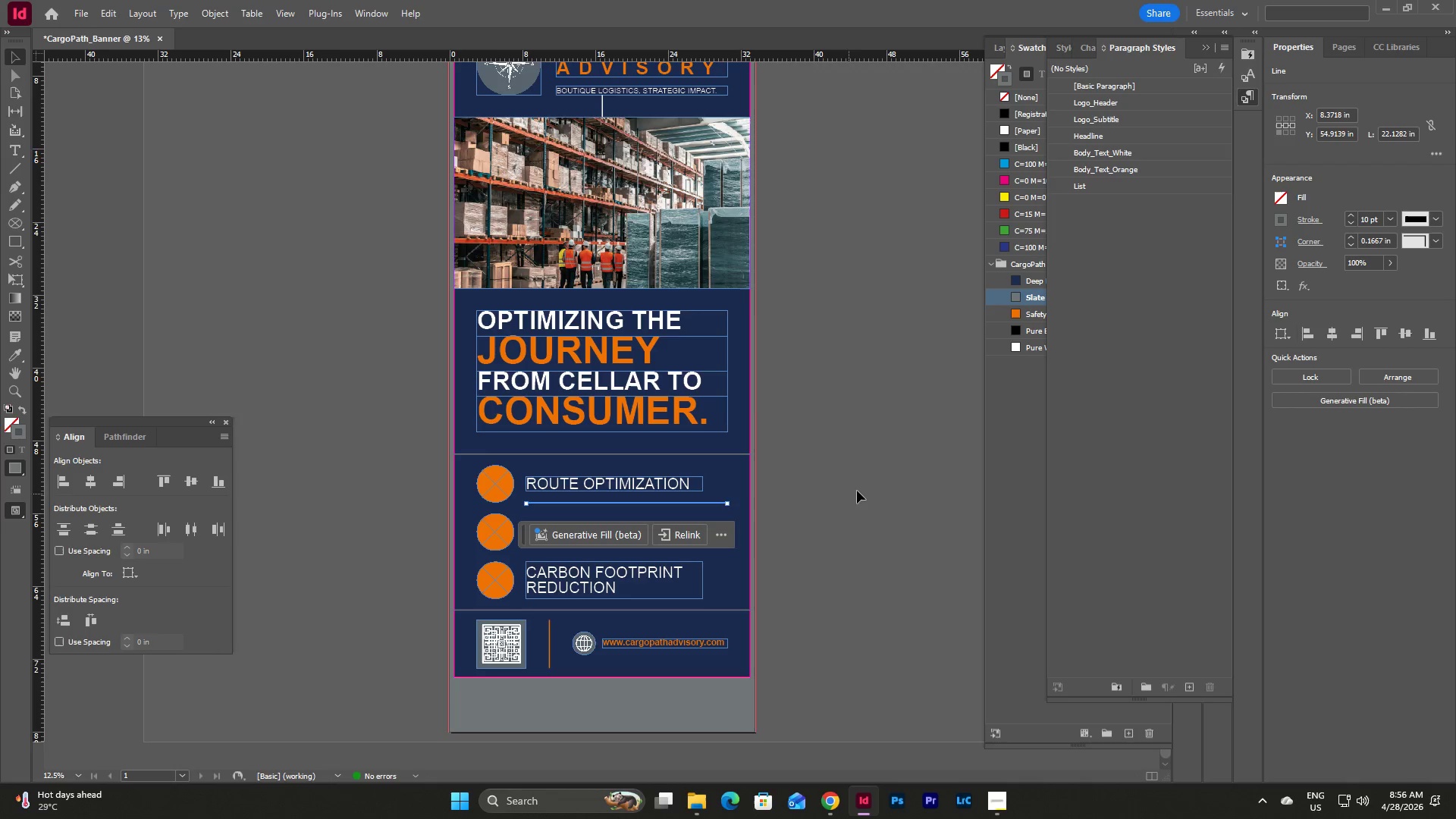 
left_click([857, 491])
 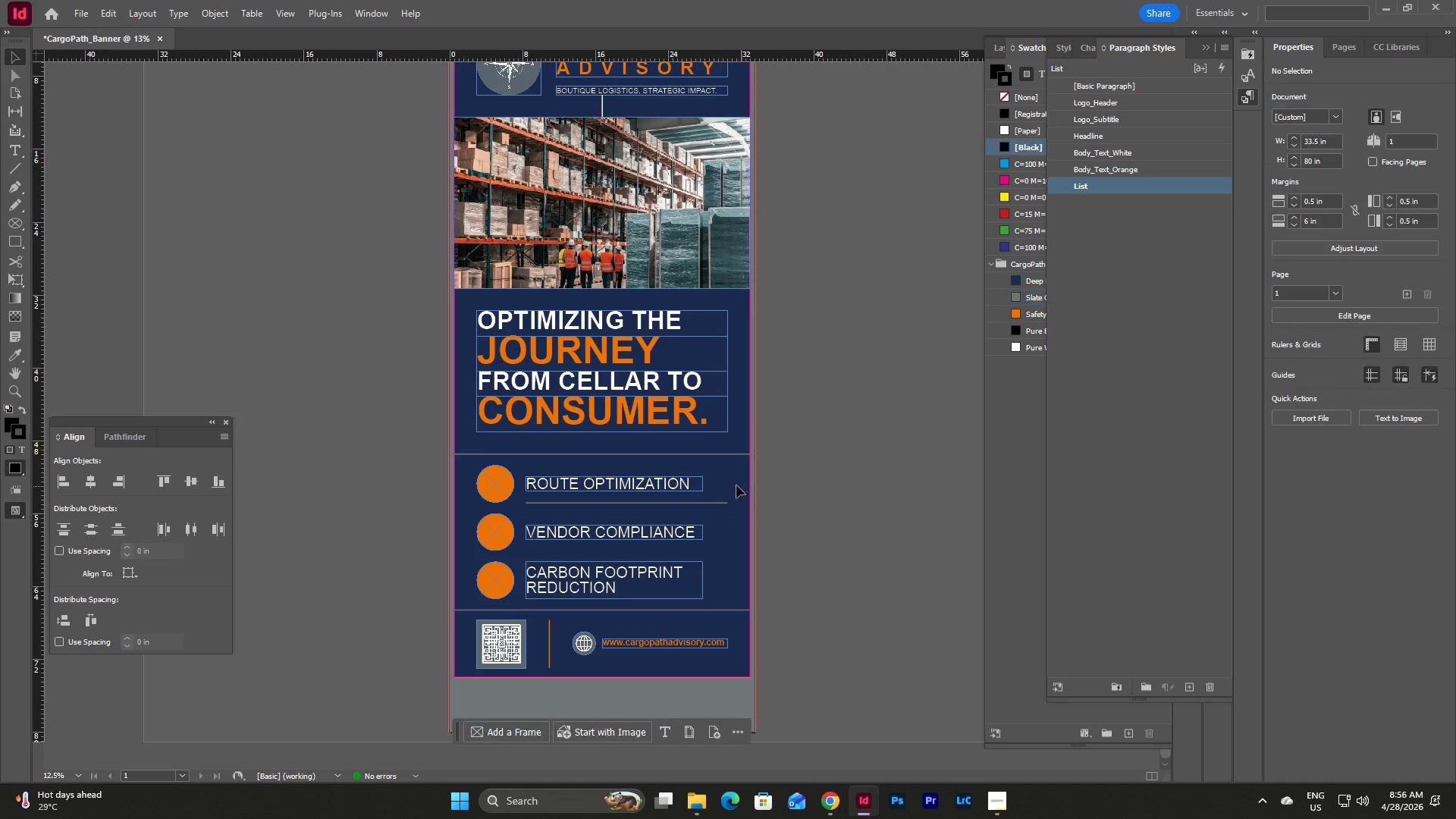 
left_click([730, 485])
 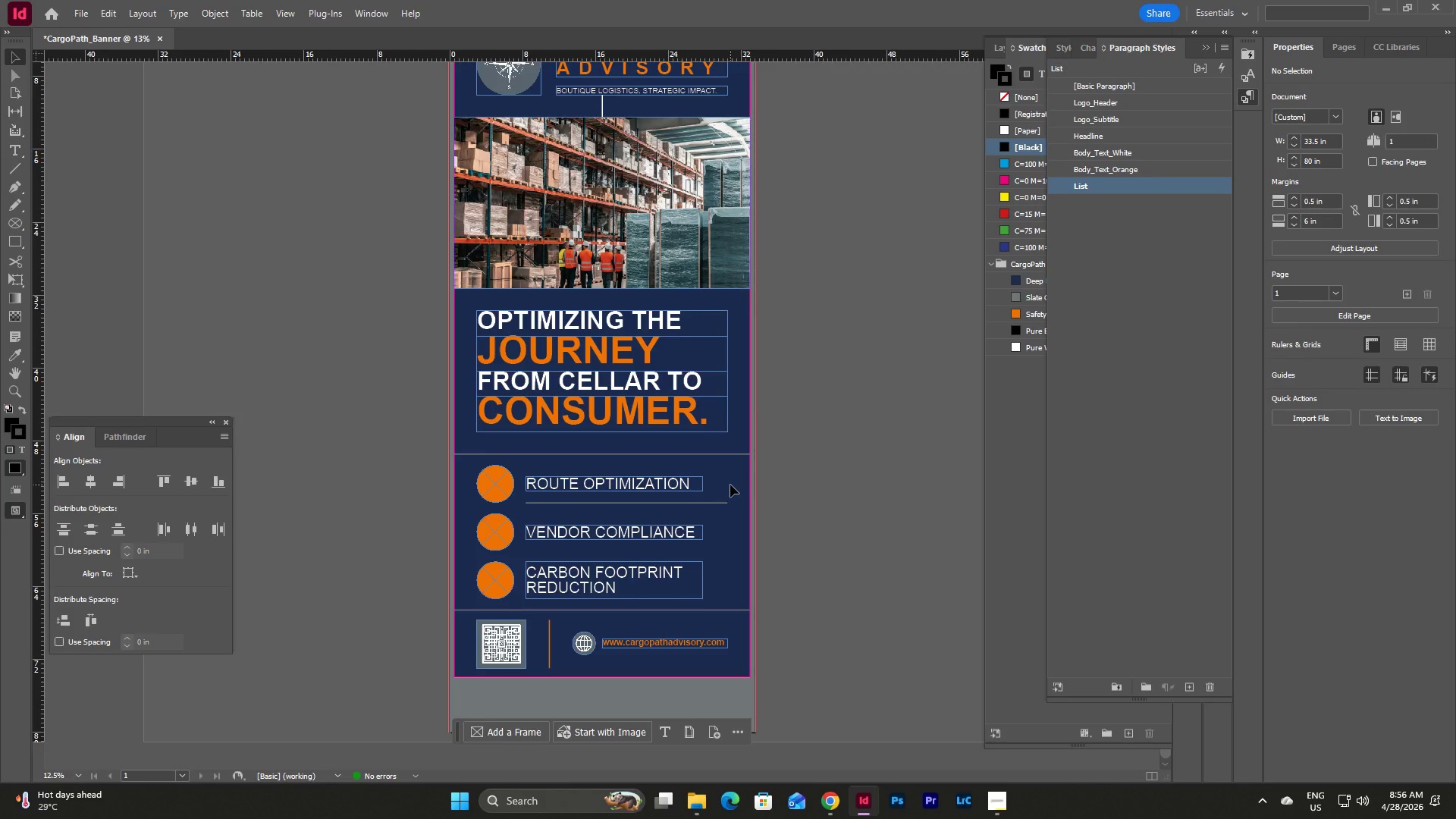 
key(Control+V)
 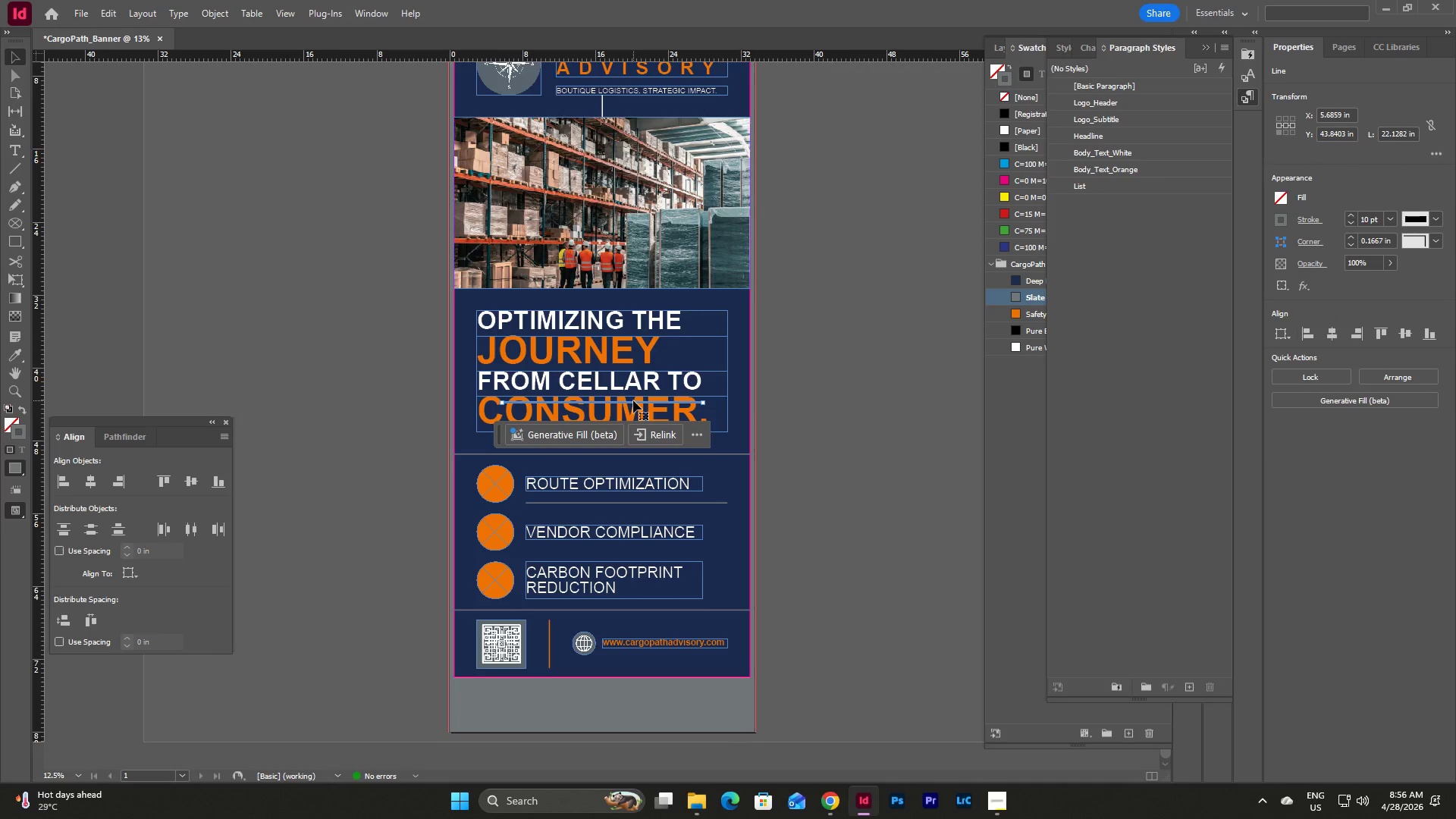 
left_click_drag(start_coordinate=[633, 402], to_coordinate=[656, 551])
 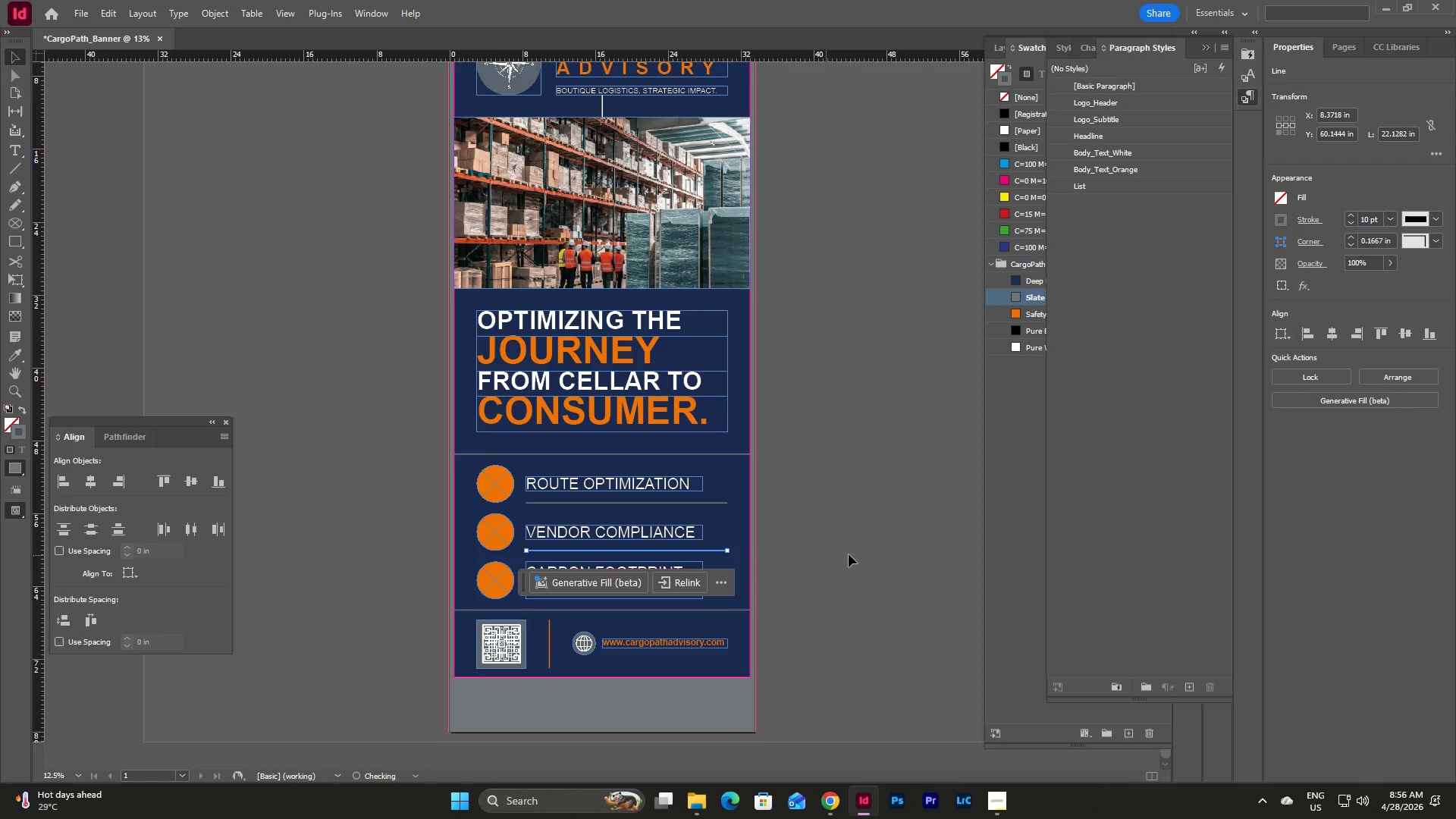 
left_click([849, 554])
 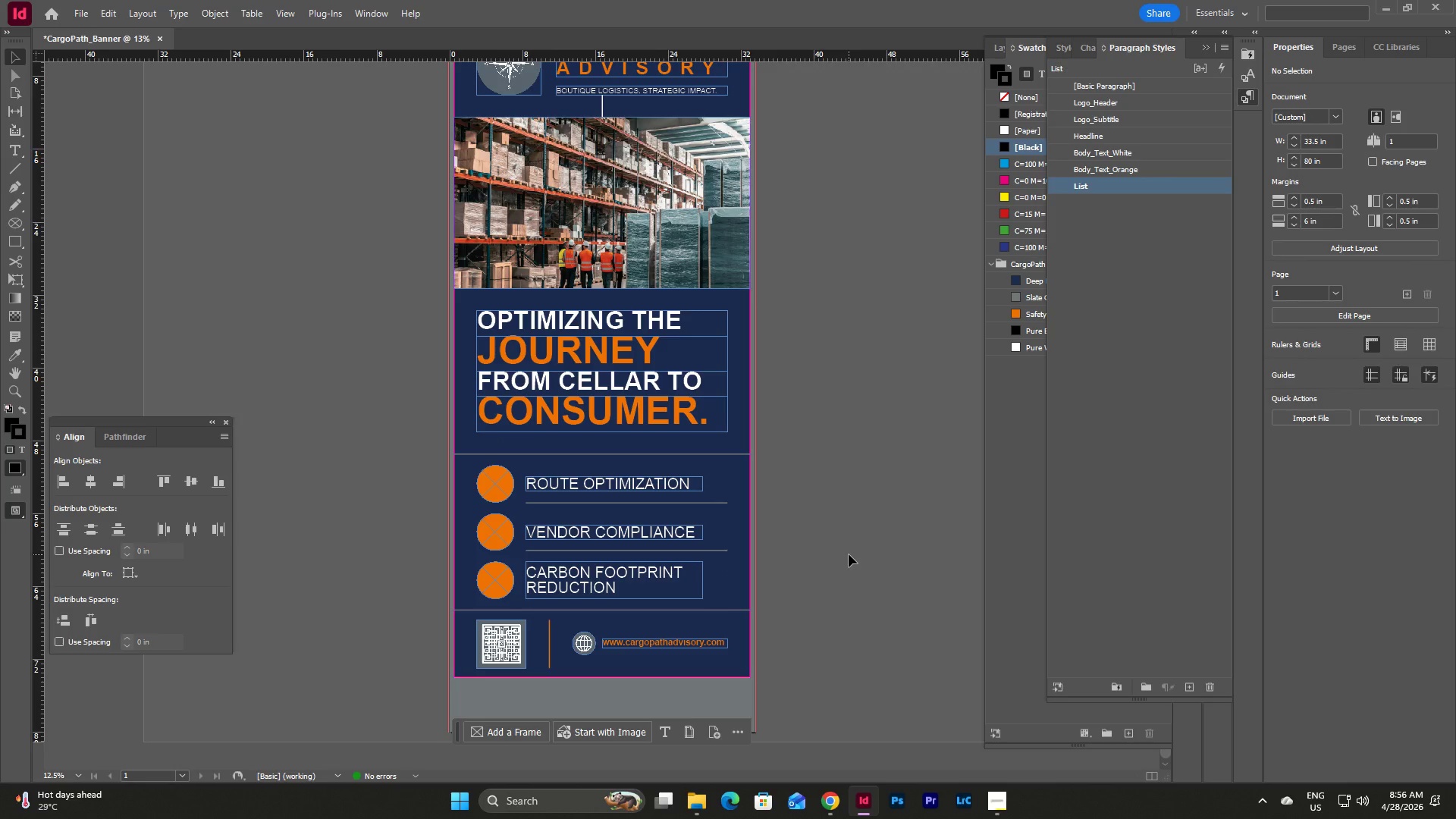 
key(W)
 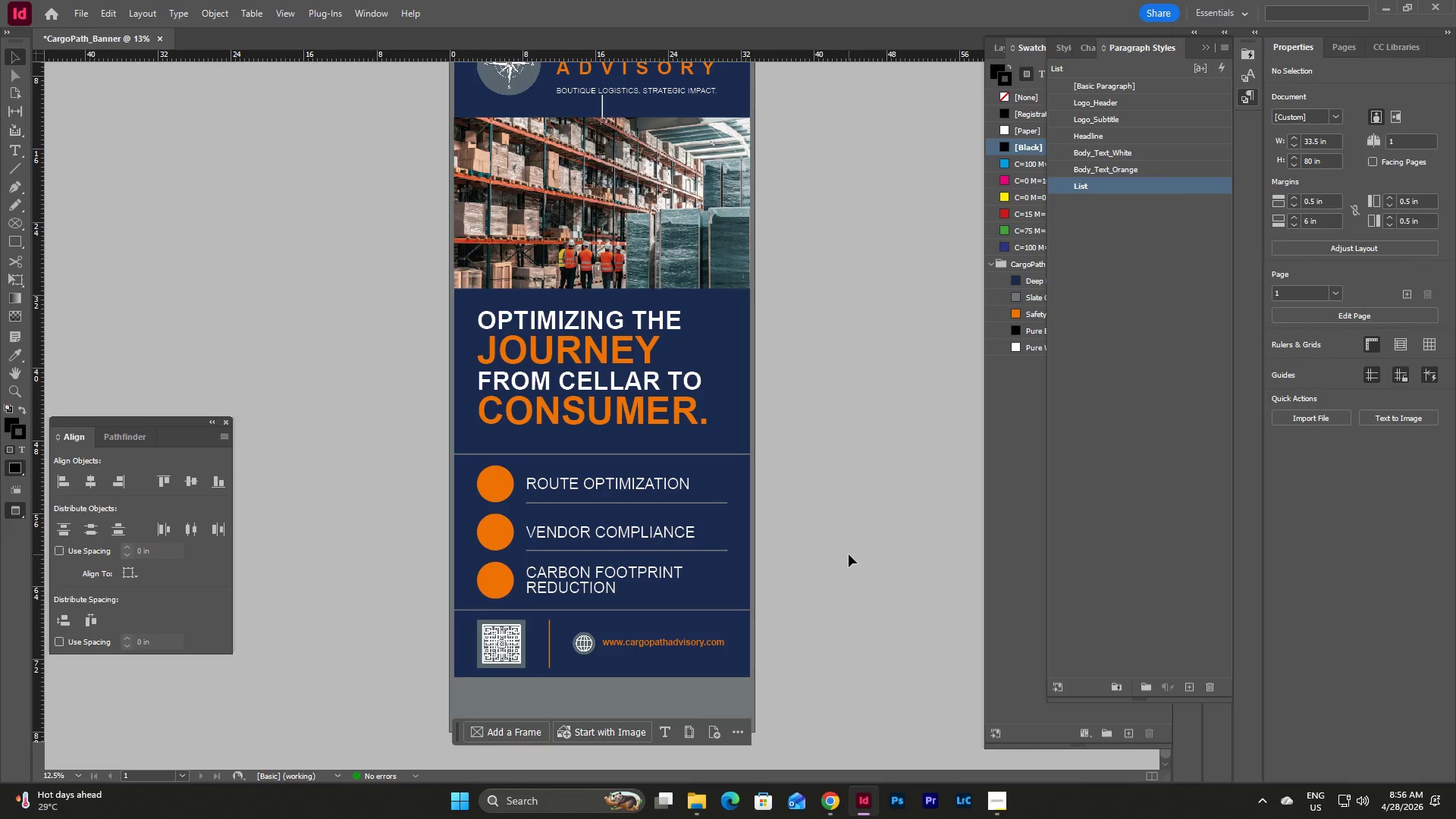 
wait(5.09)
 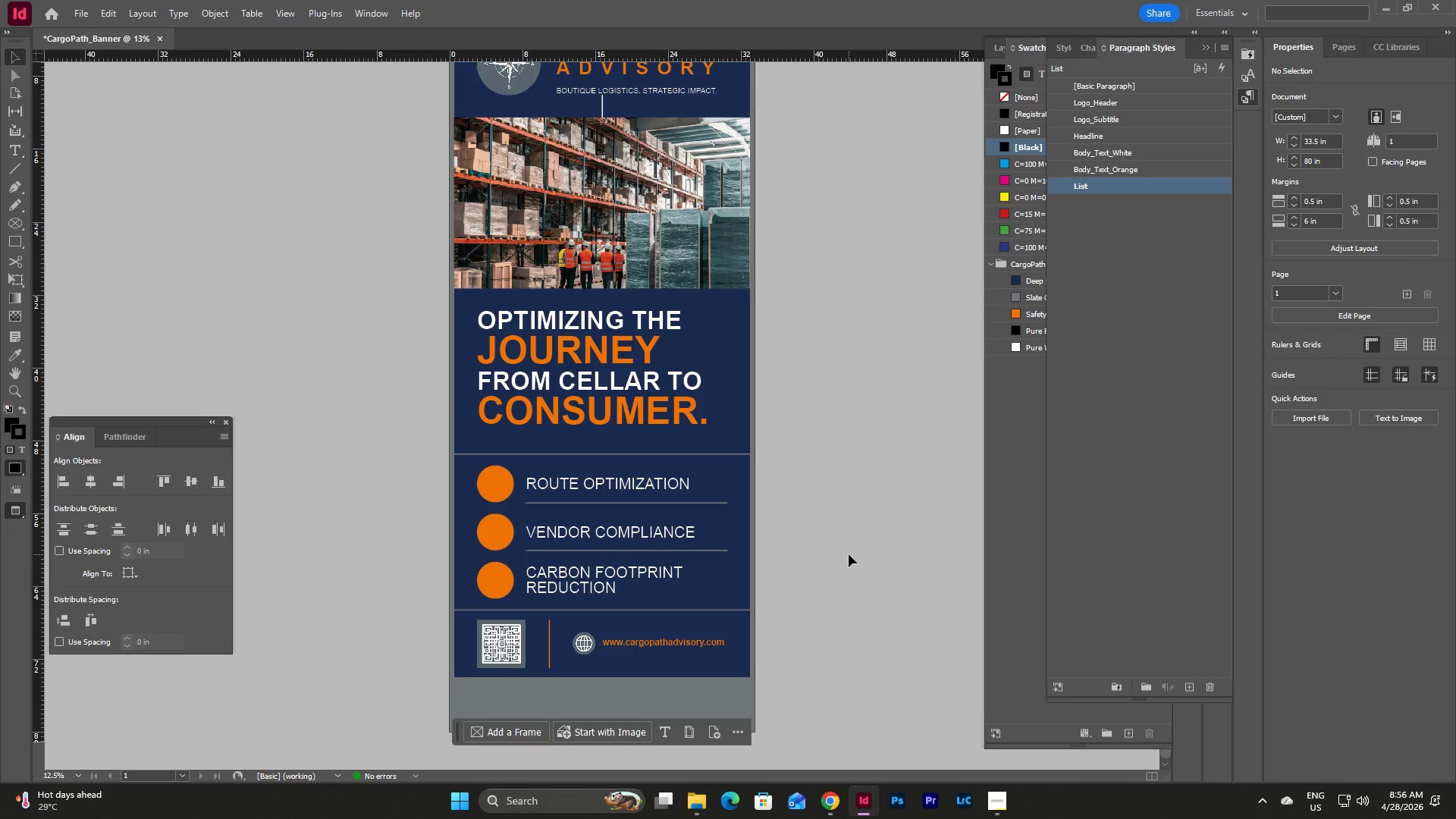 
scroll: coordinate [849, 554], scroll_direction: up, amount: 8.0
 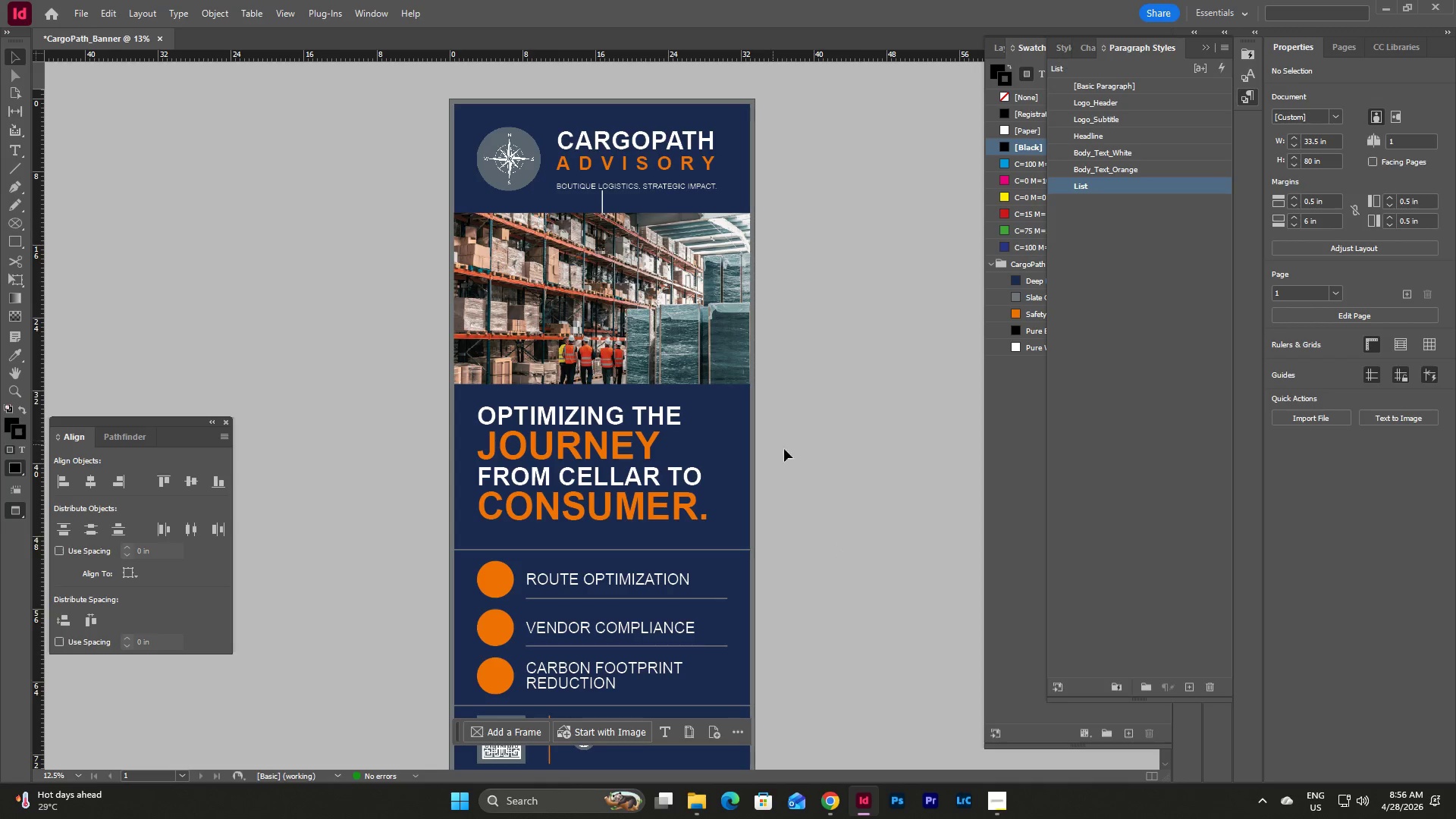 
key(W)
 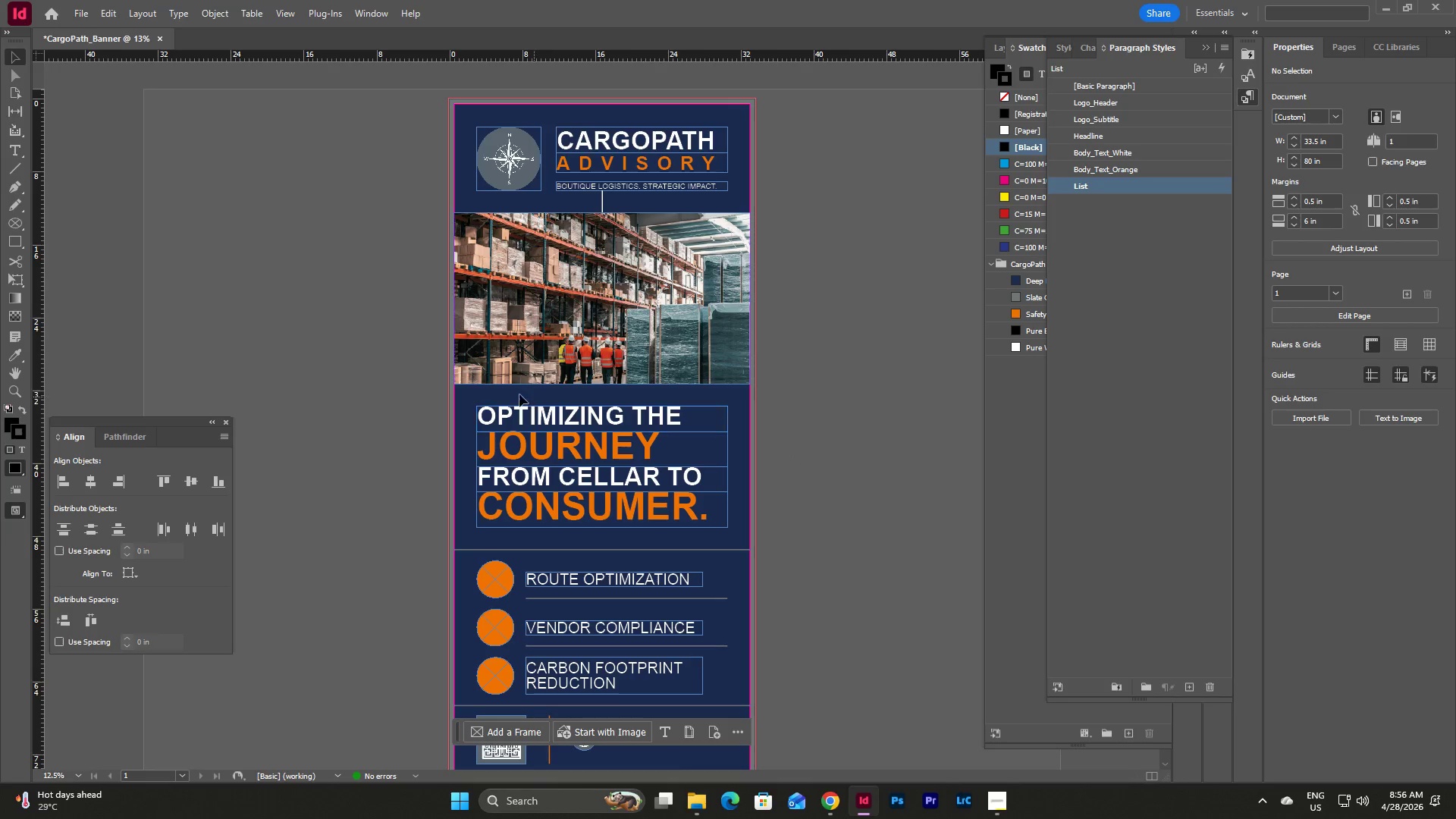 
type(ww)
 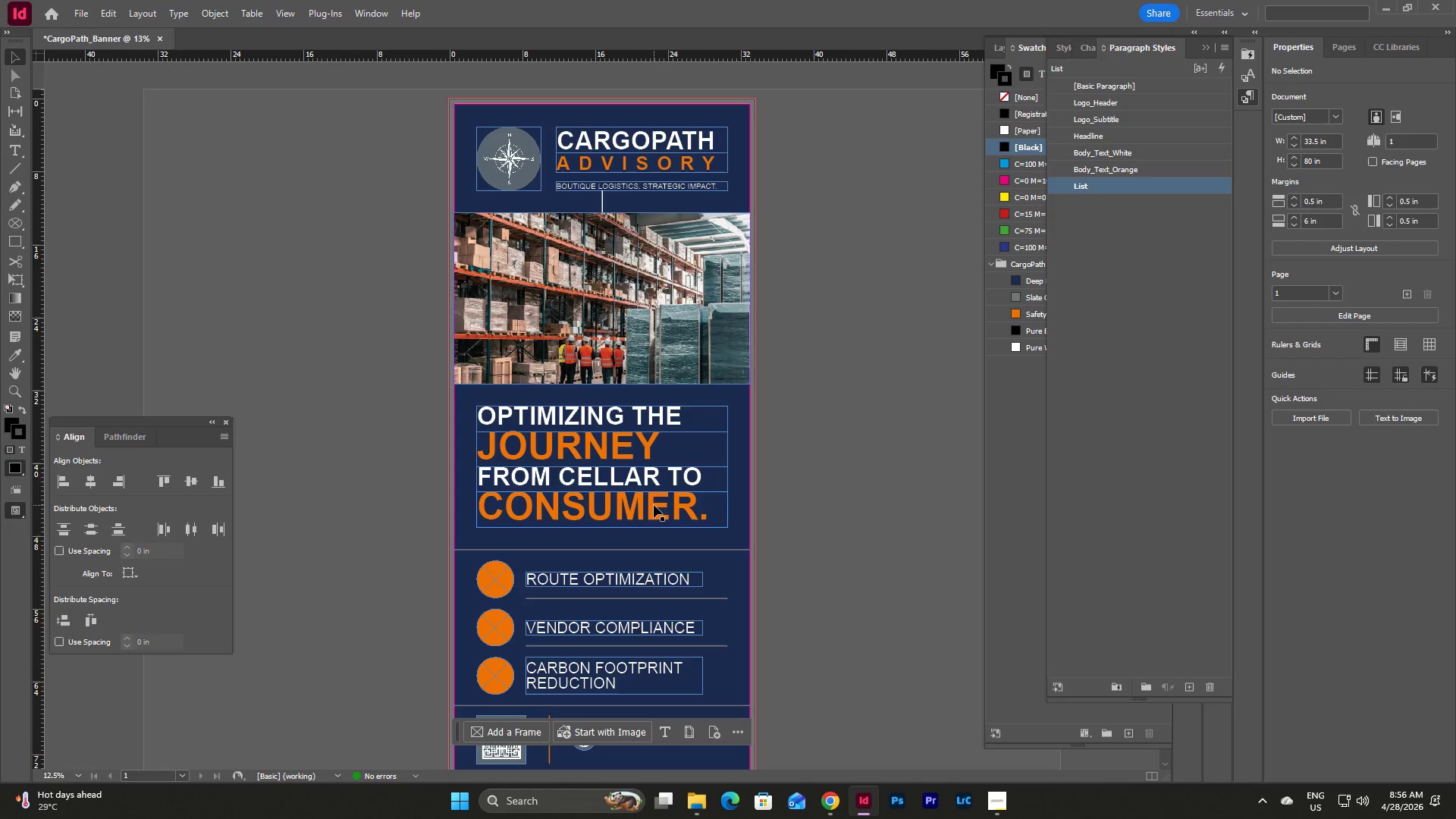 
left_click([654, 505])
 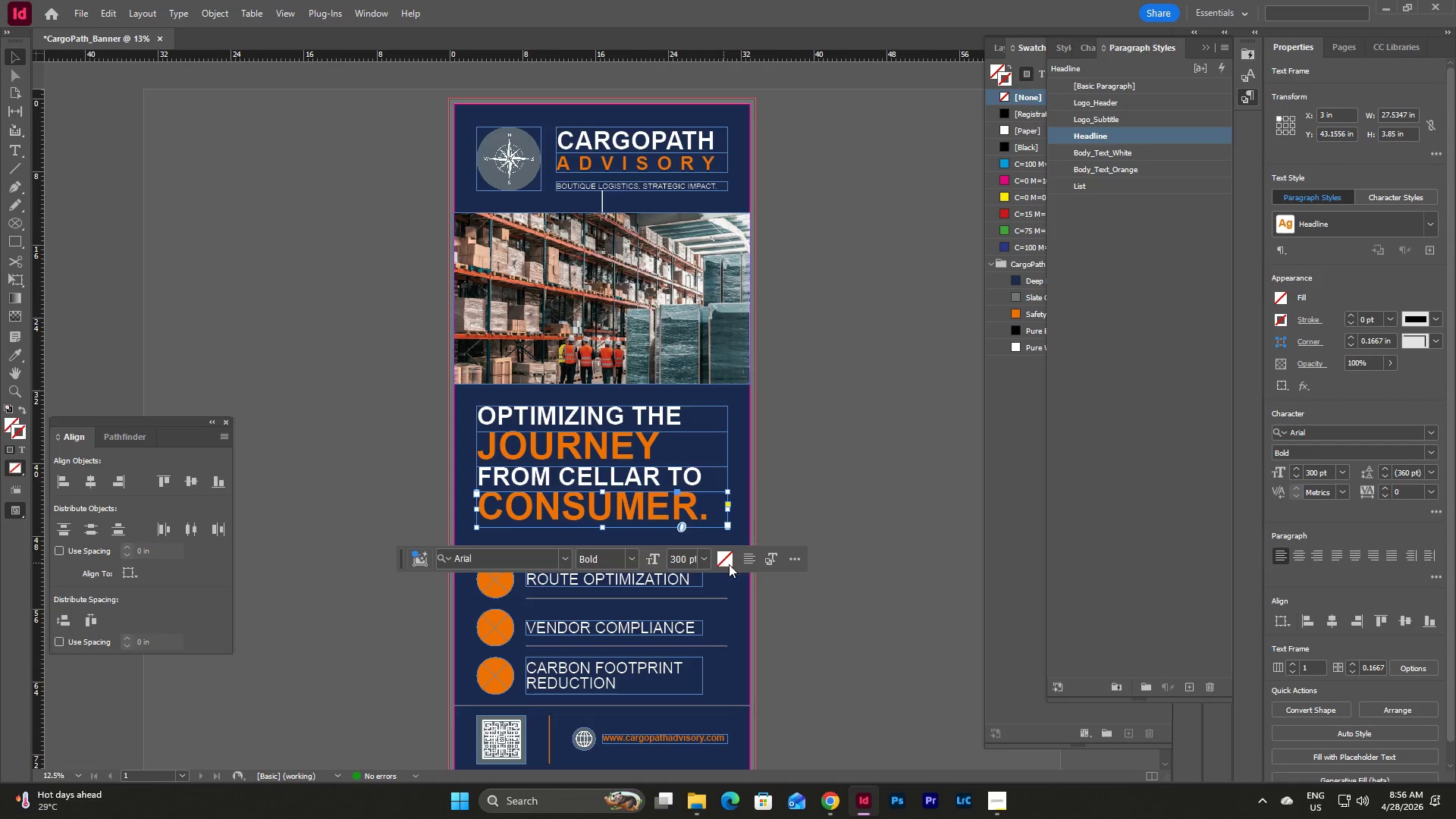 
left_click([742, 557])
 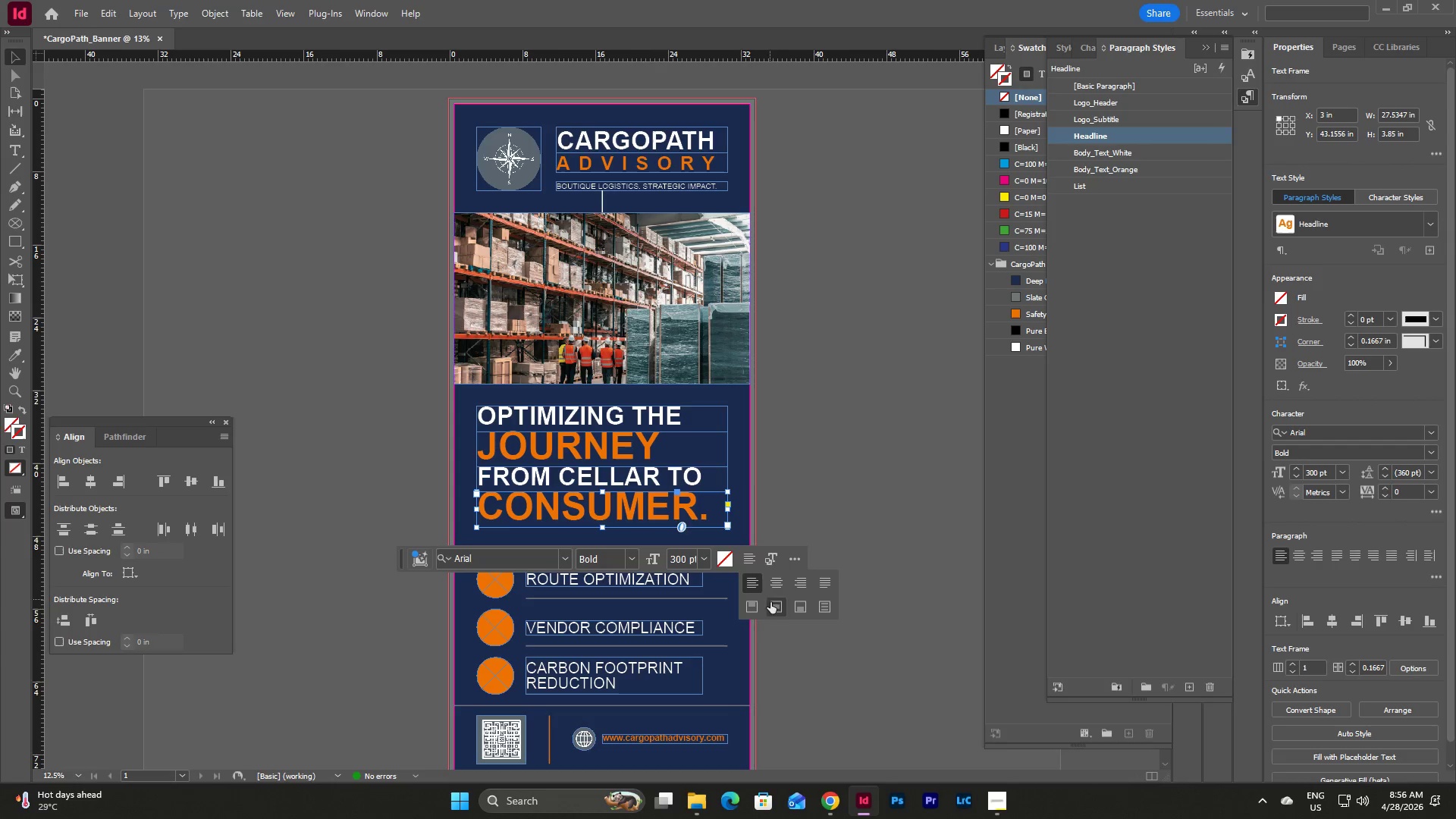 
left_click([775, 613])
 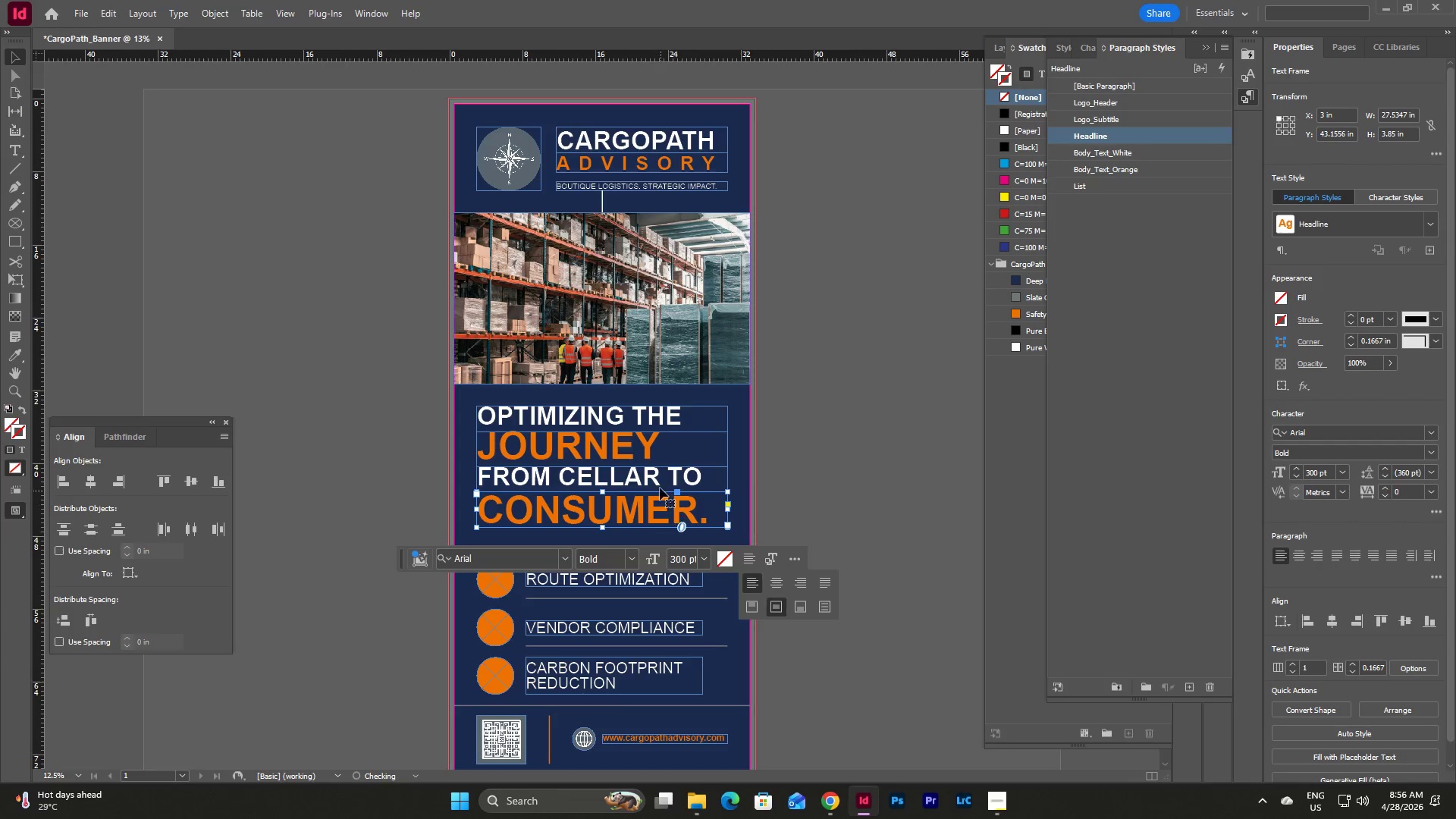 
left_click([655, 475])
 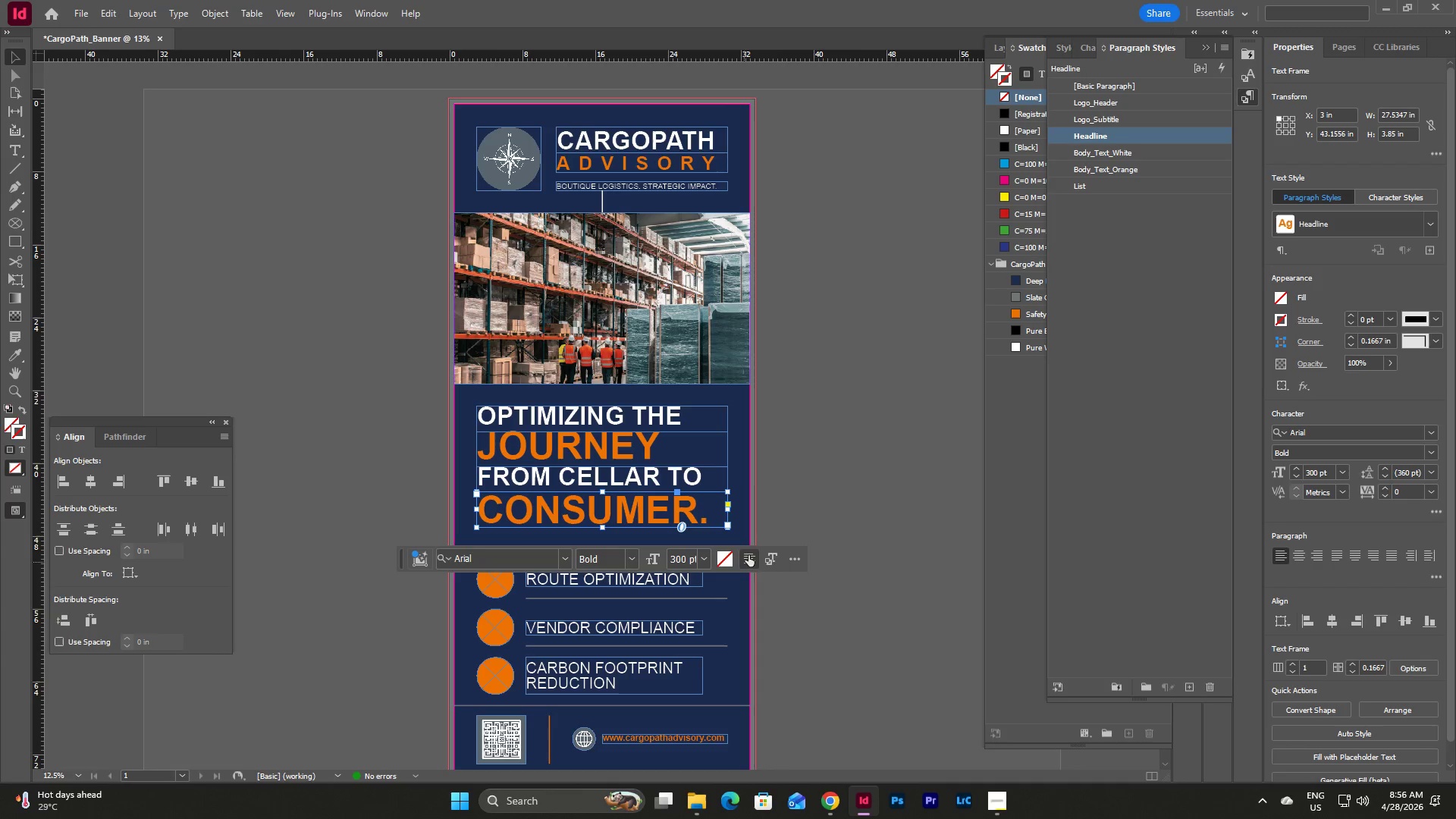 
left_click([758, 551])
 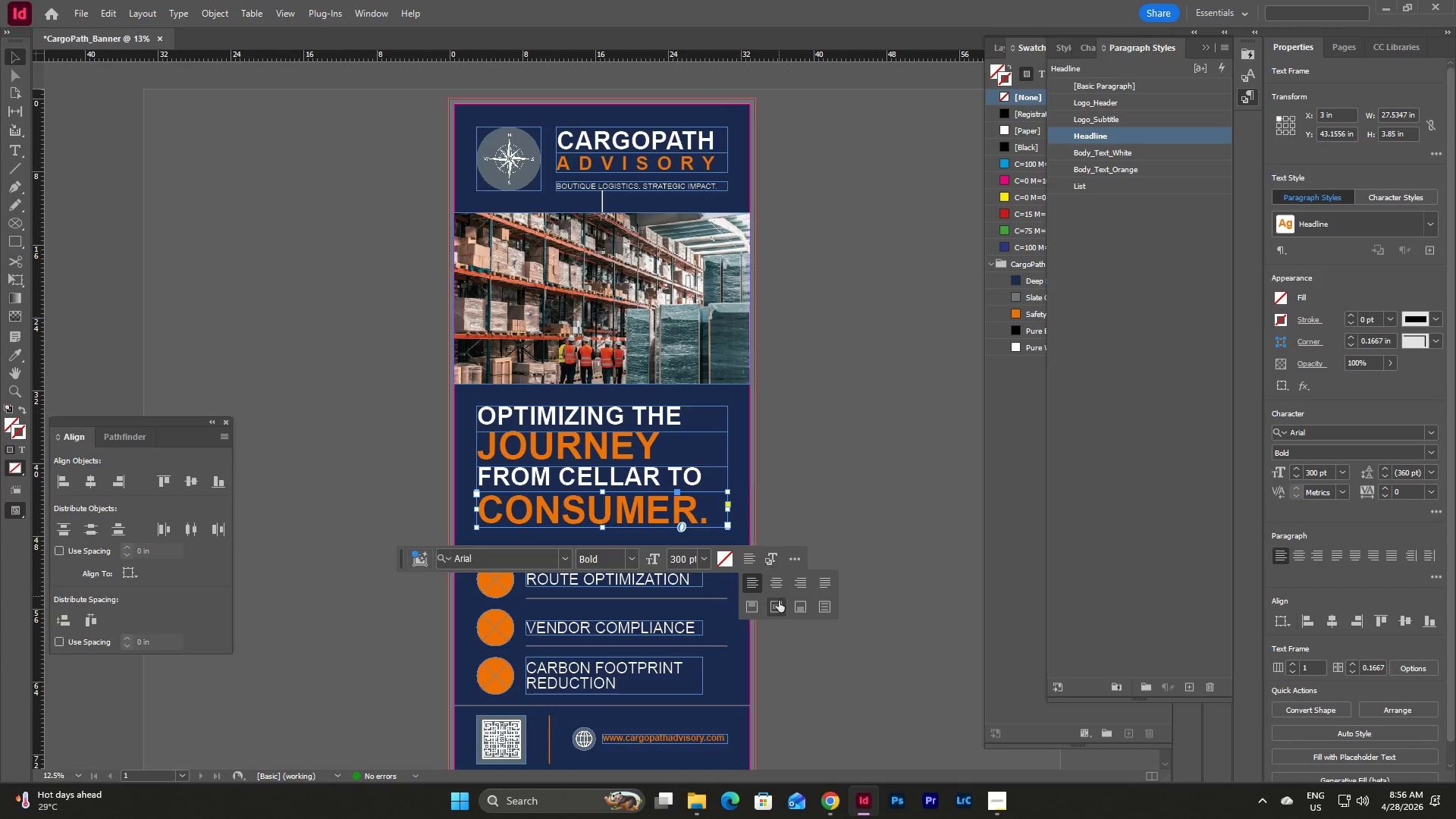 
left_click([778, 605])
 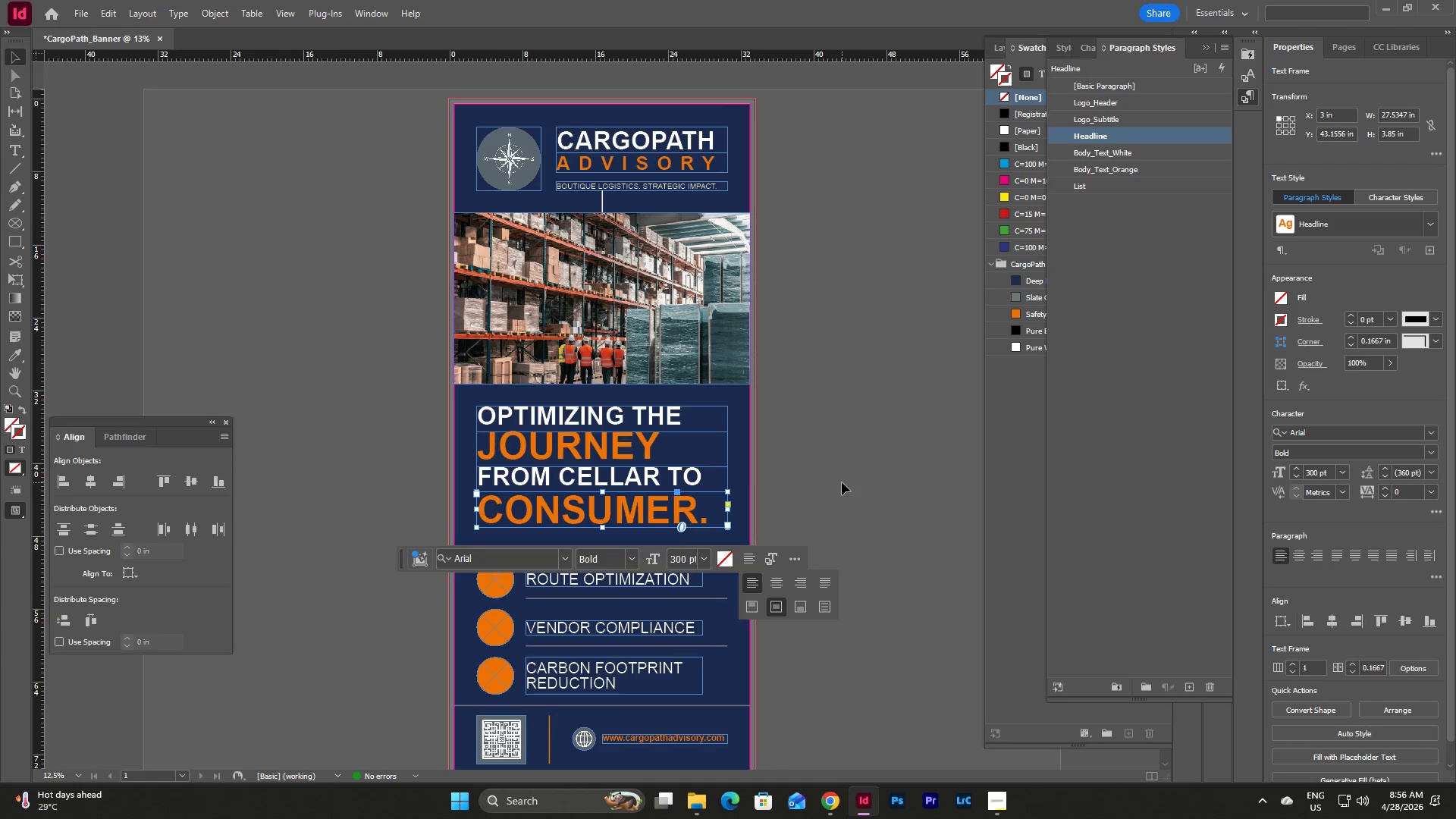 
double_click([842, 482])
 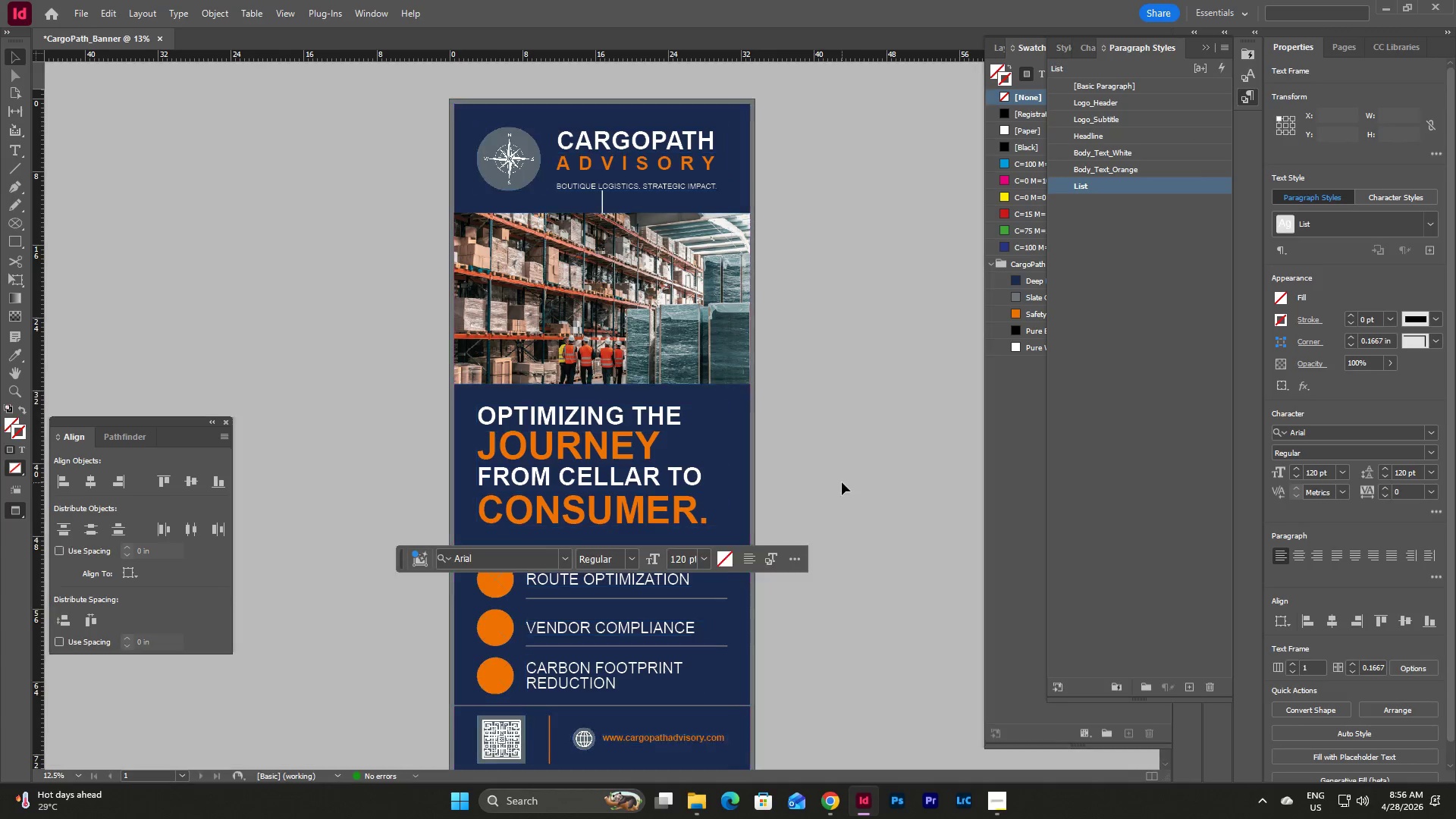 
type(ww)
 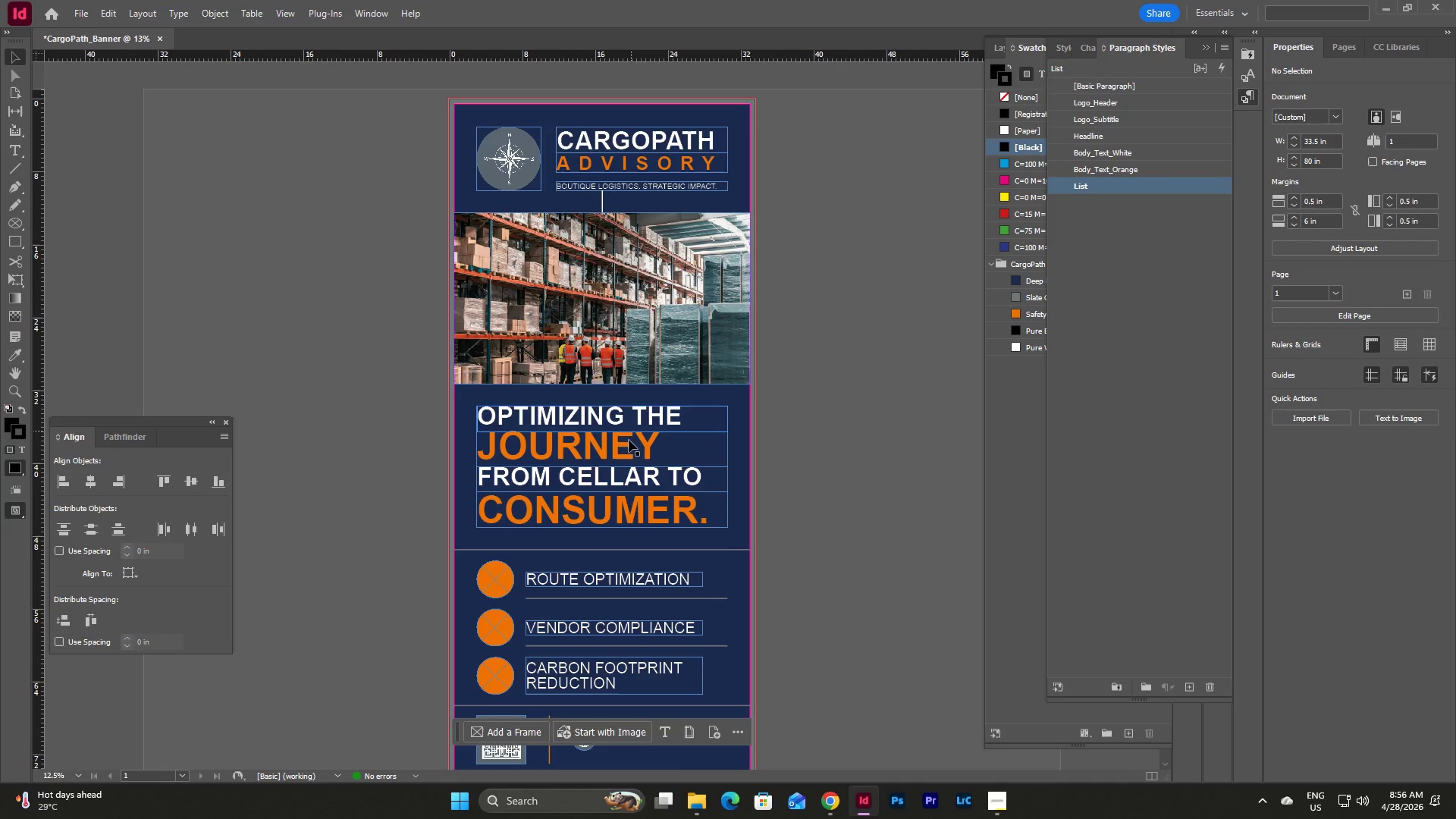 
left_click([628, 448])
 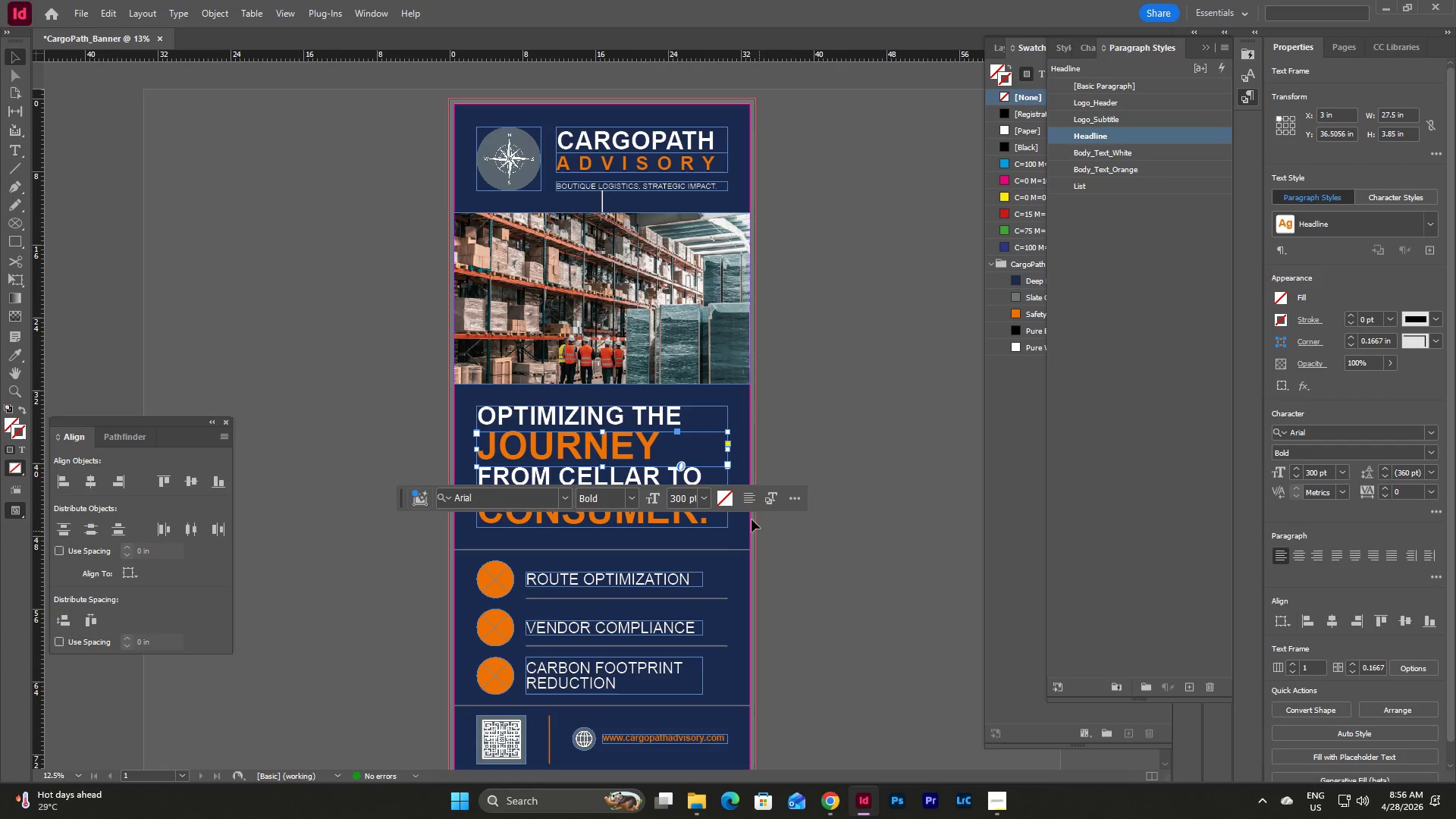 
left_click([752, 497])
 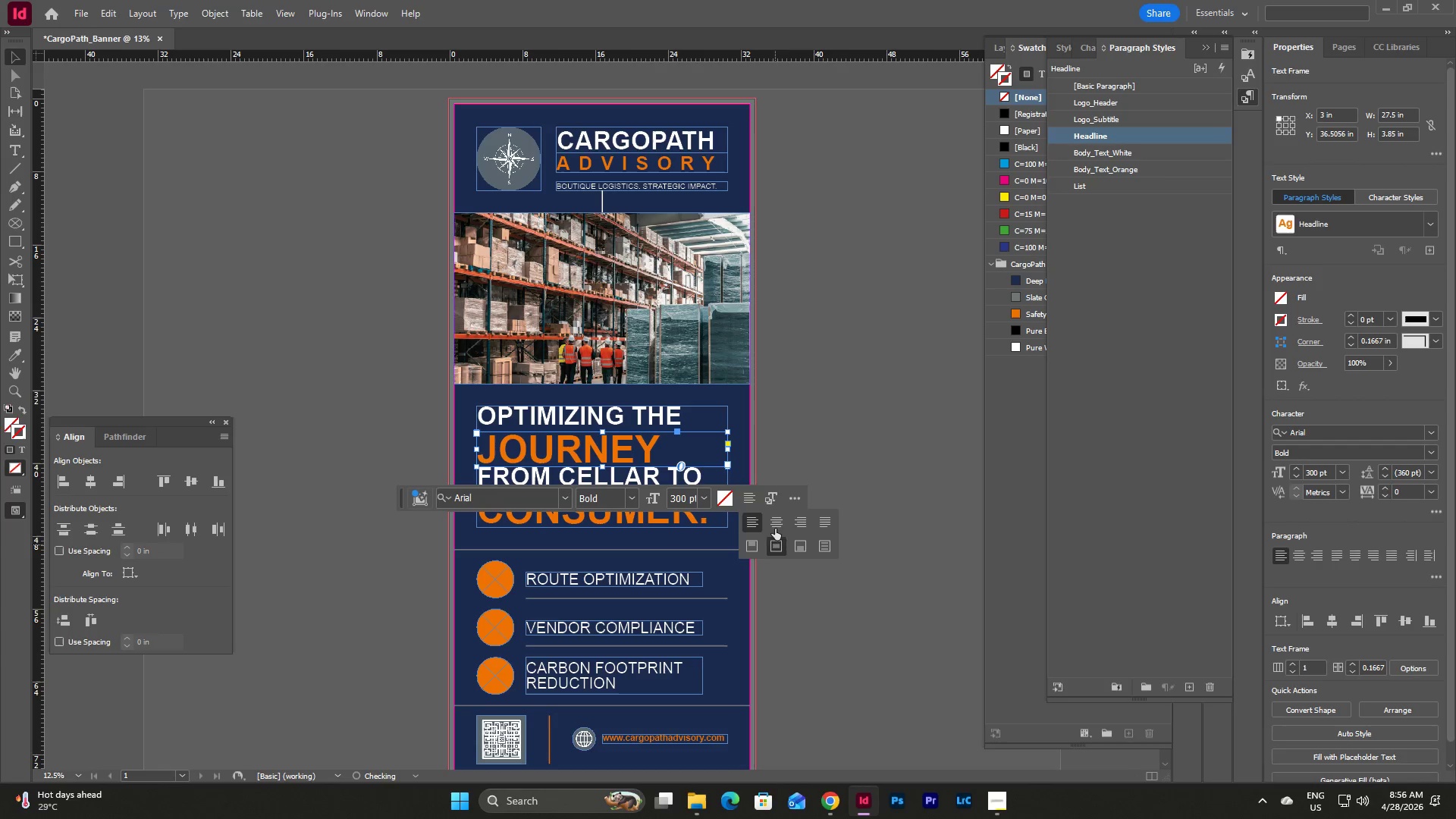 
double_click([812, 419])
 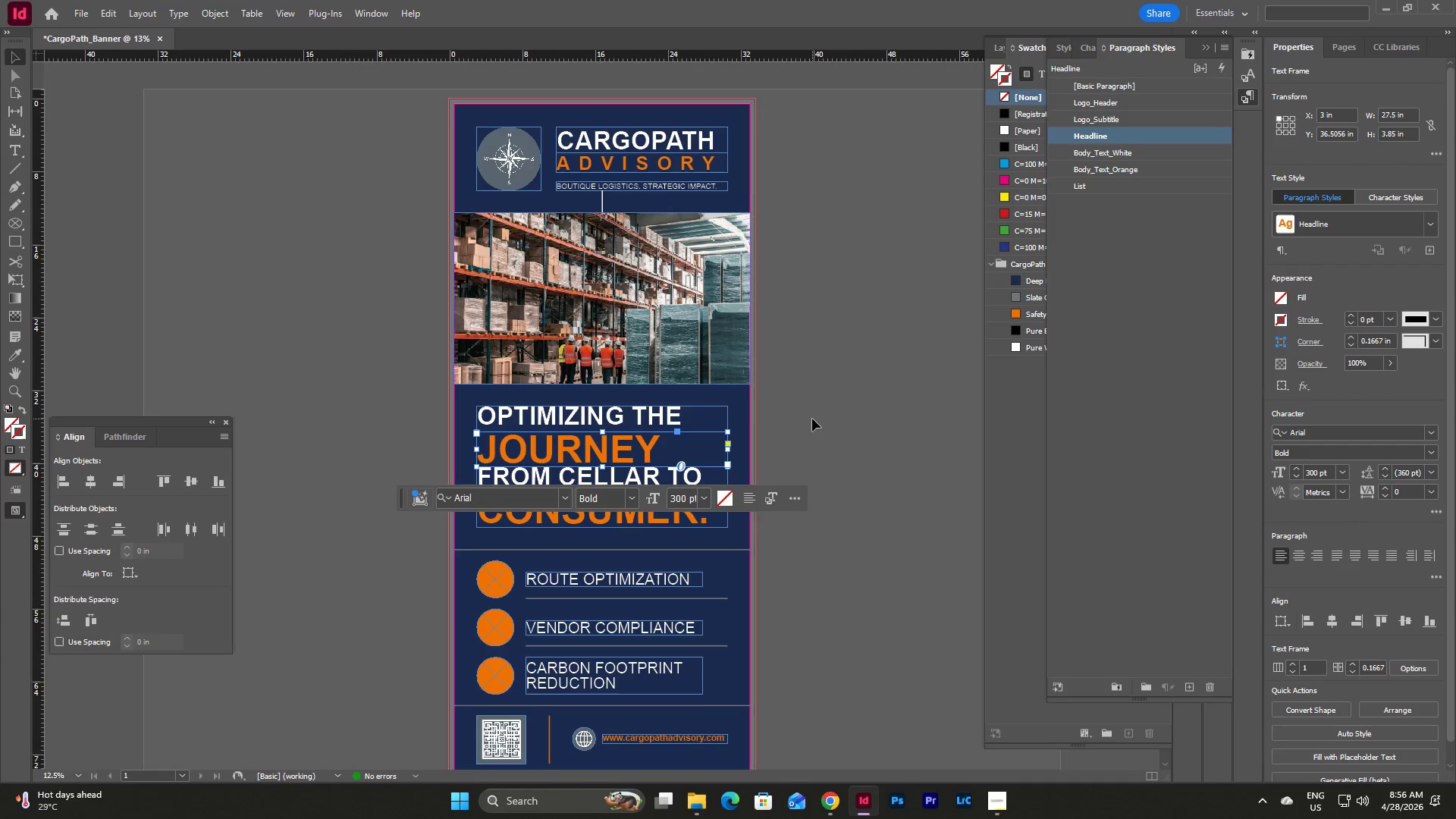 
type(www)
 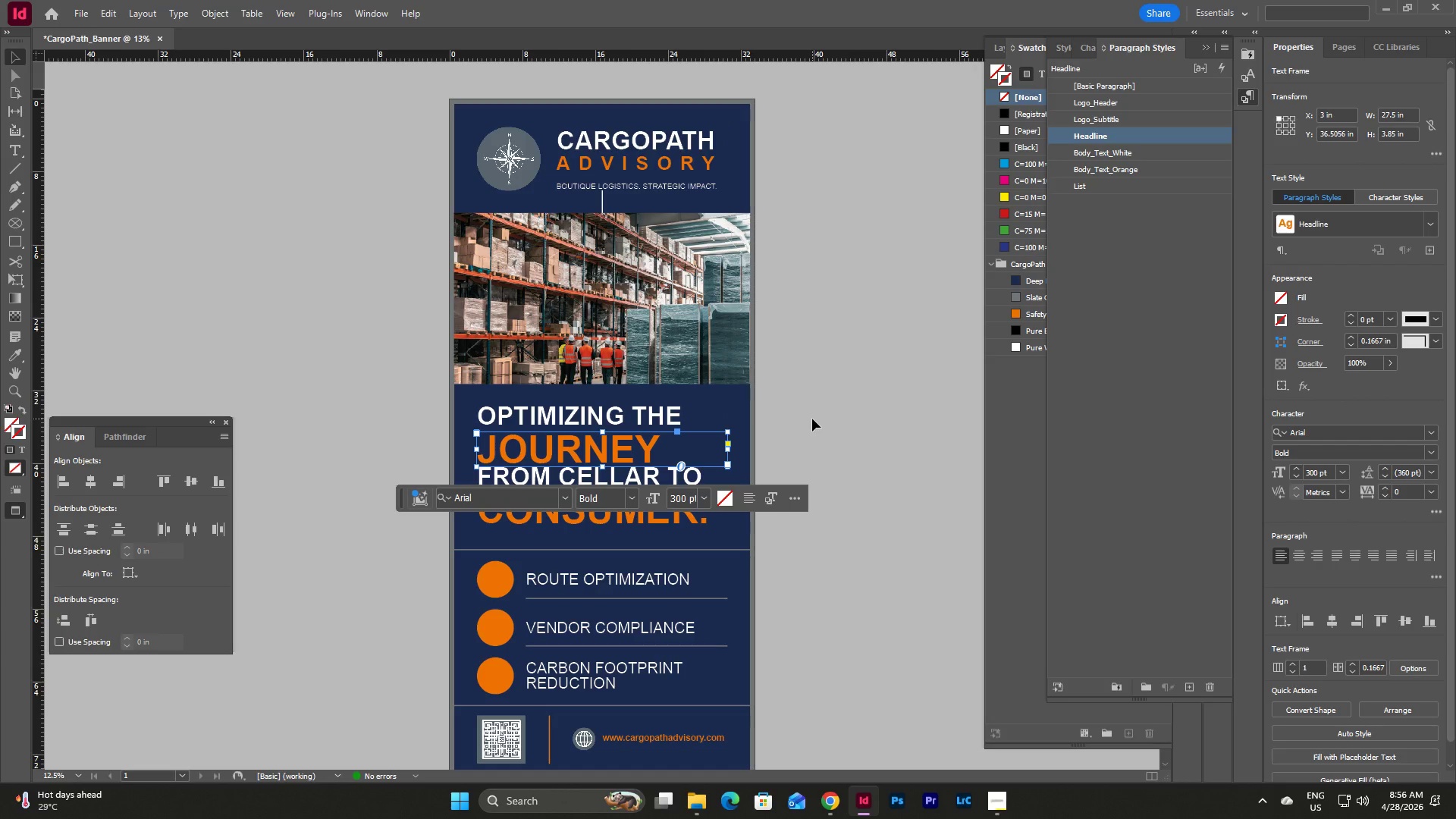 
left_click([812, 419])
 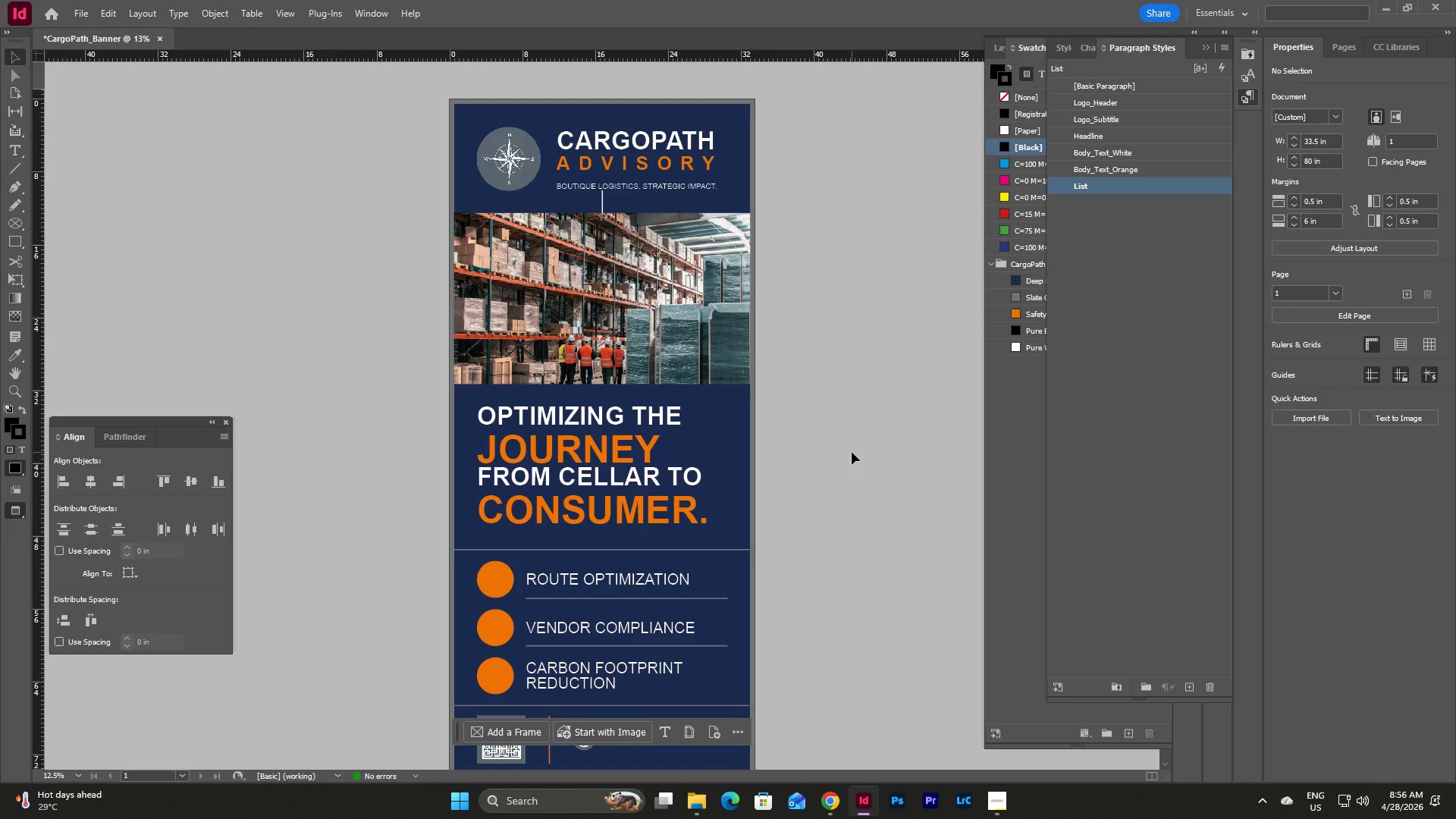 
key(W)
 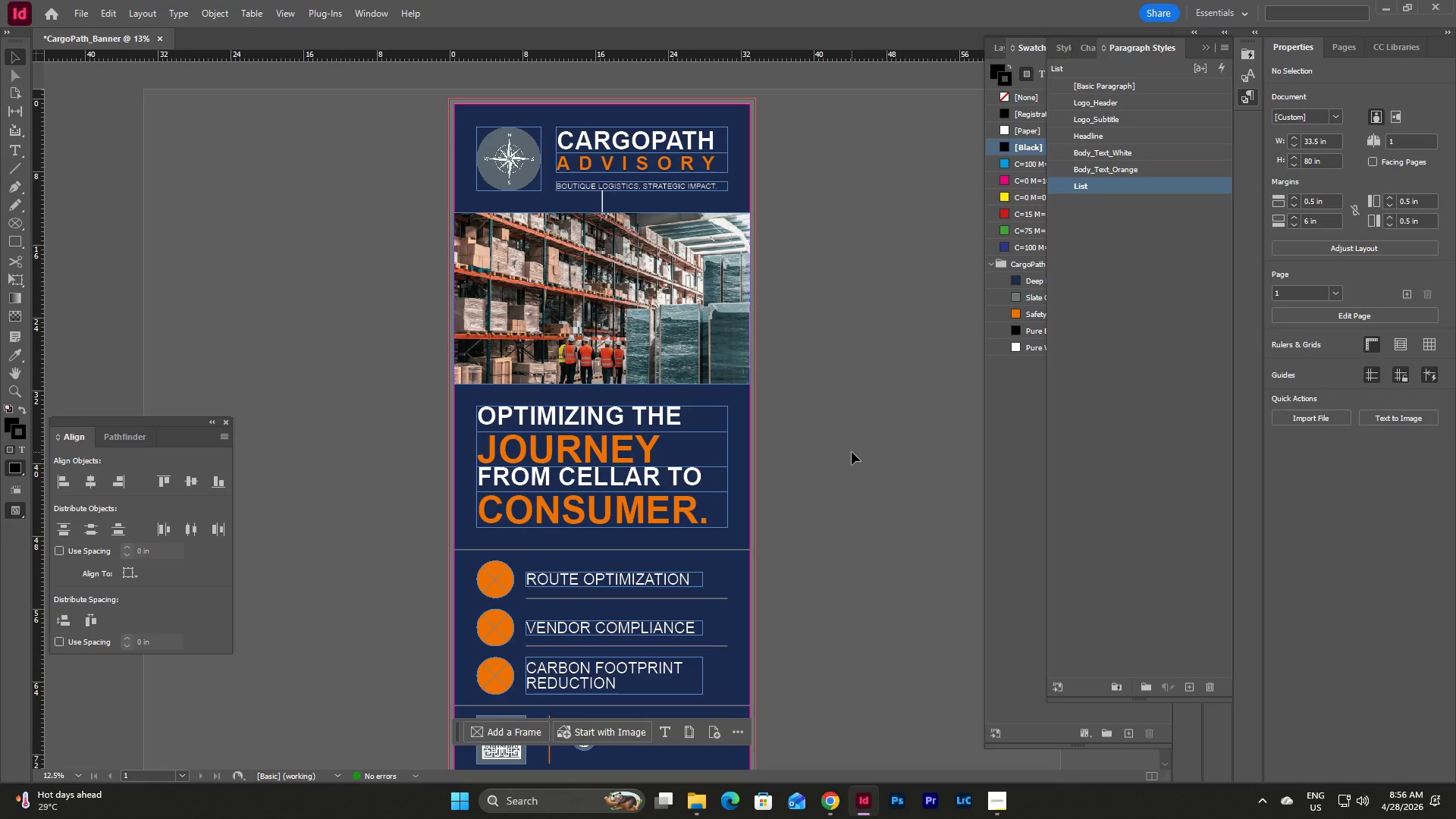 
key(Control+Z)
 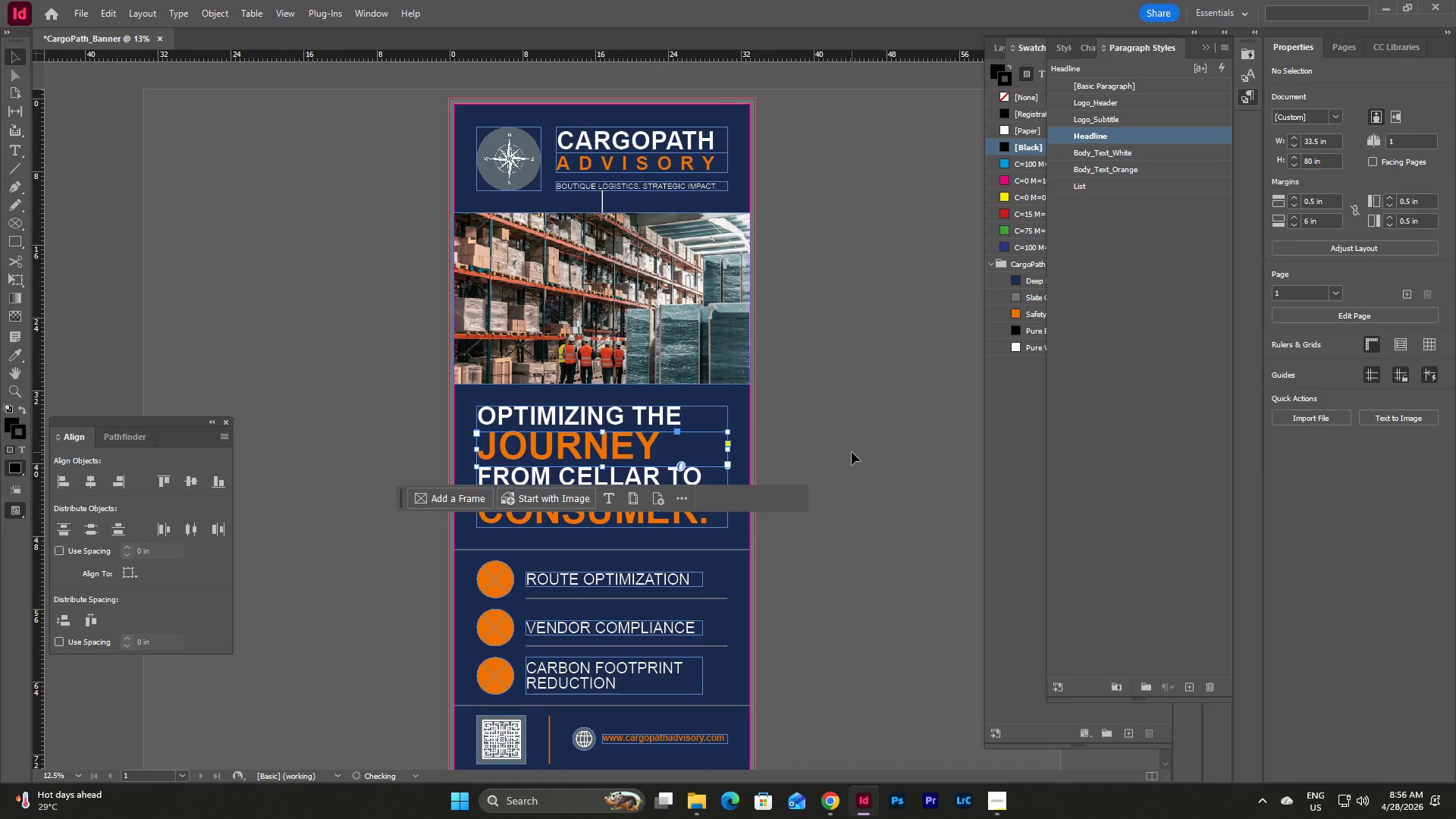 
key(Control+Z)
 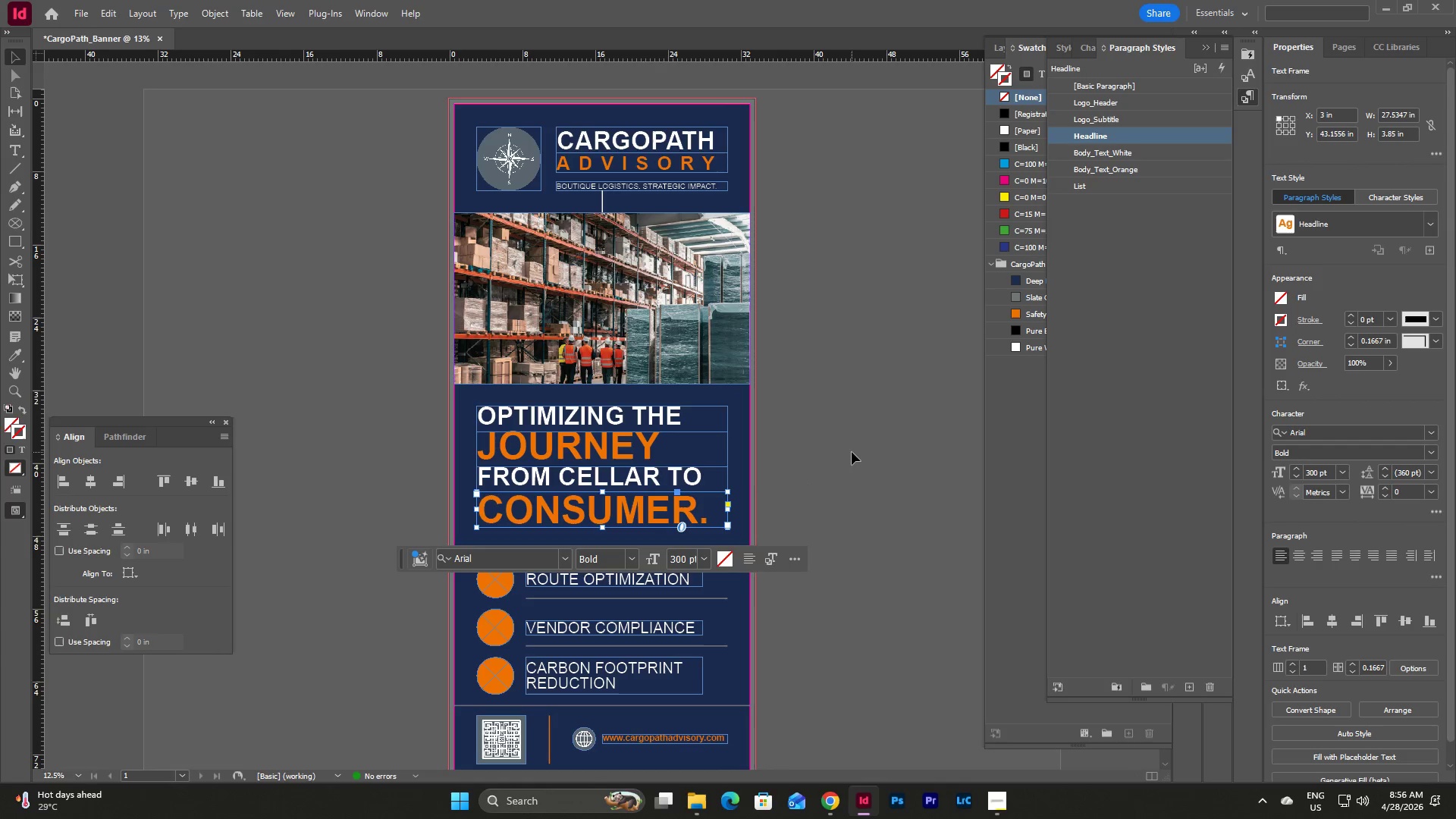 
key(Control+Z)
 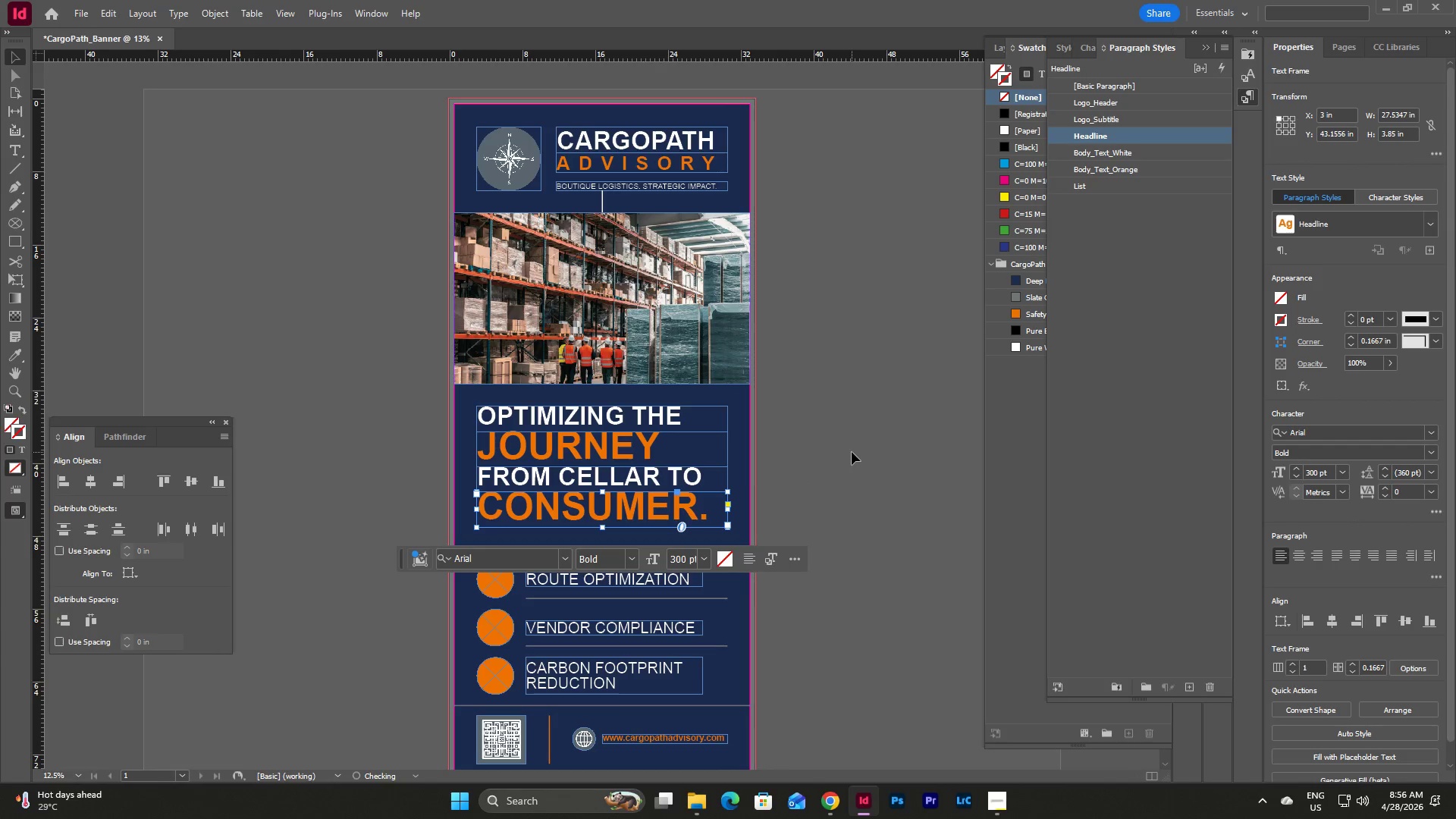 
left_click([852, 452])
 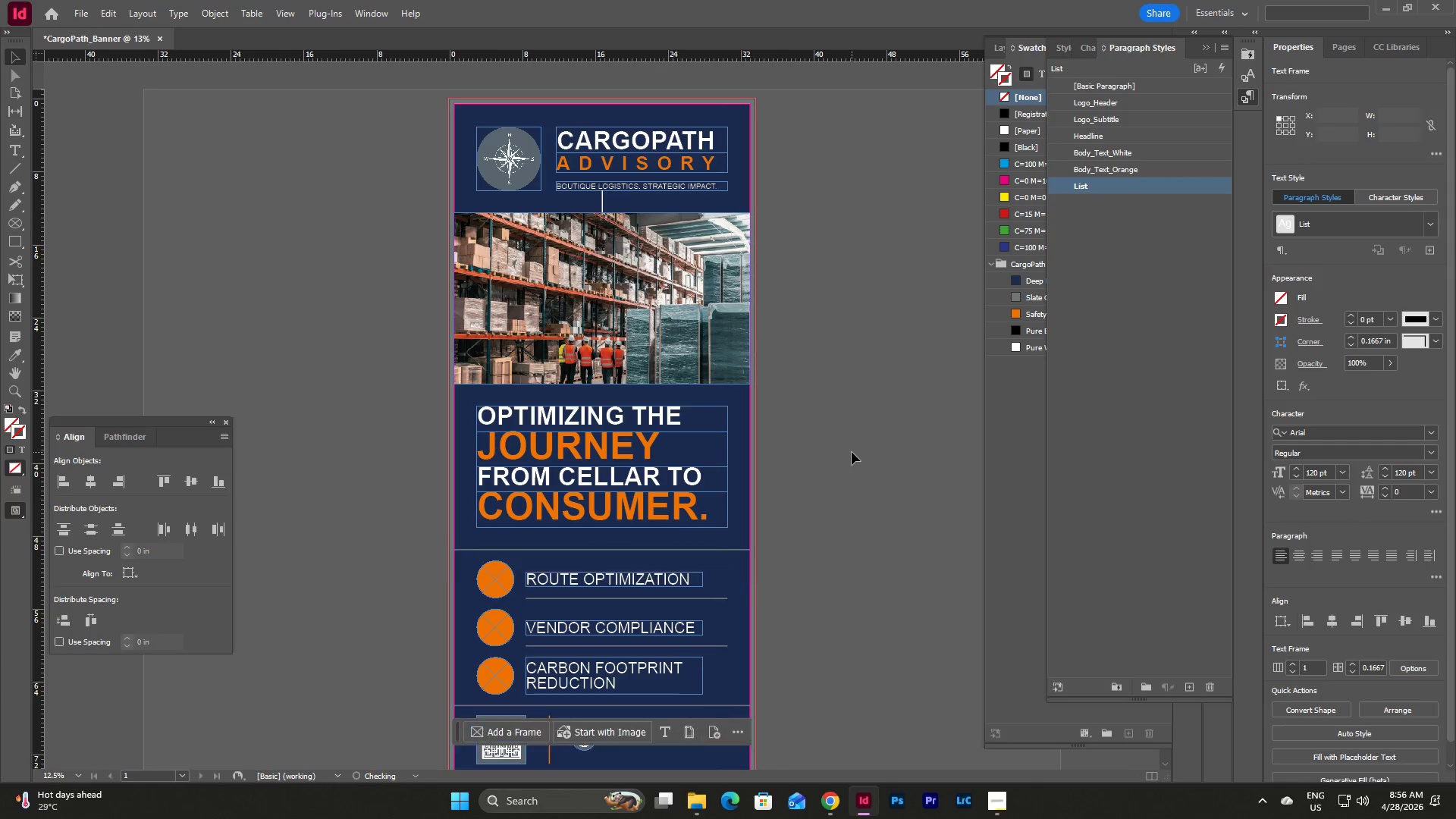 
scroll: coordinate [852, 452], scroll_direction: down, amount: 2.0
 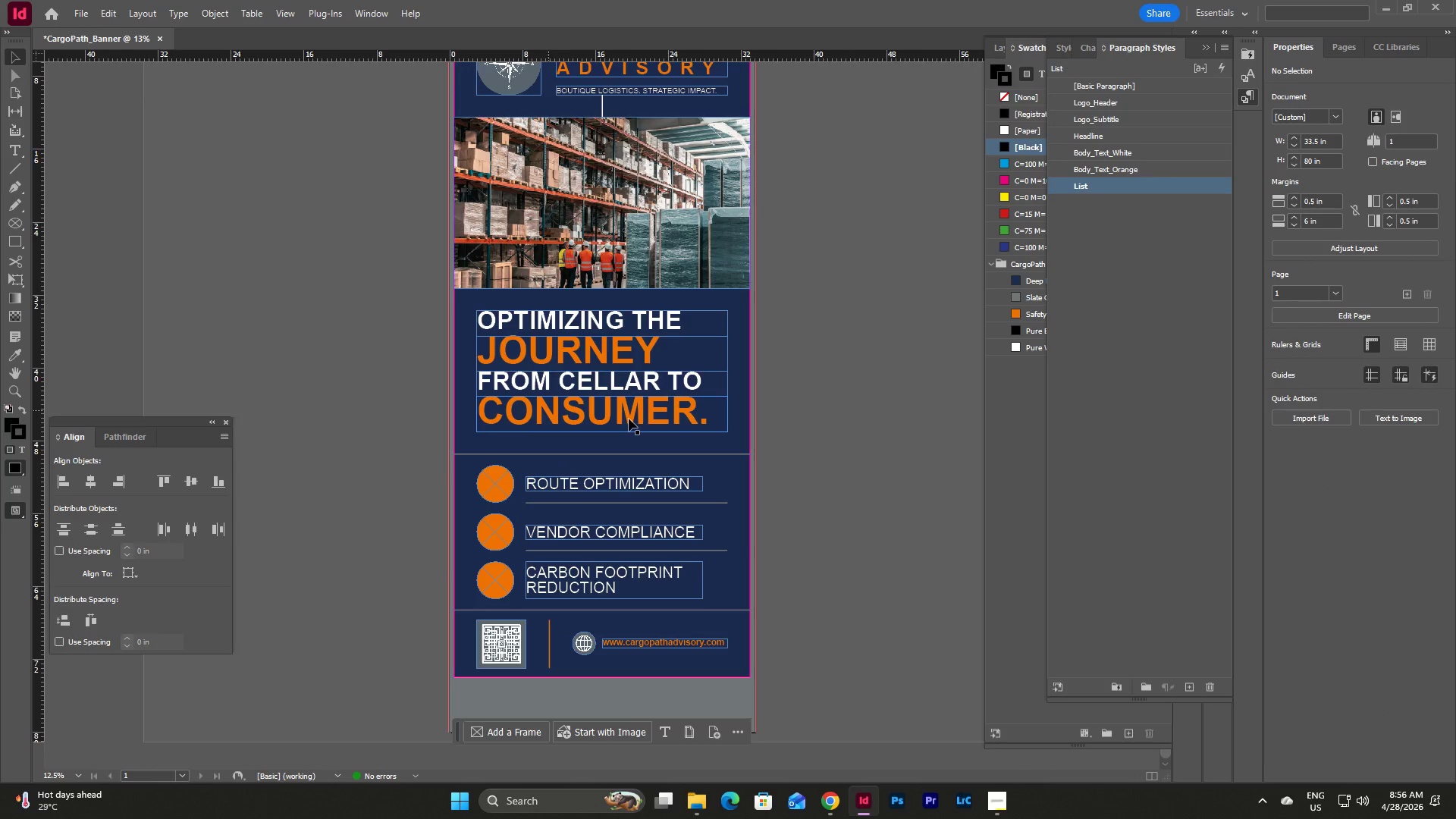 
left_click([850, 431])
 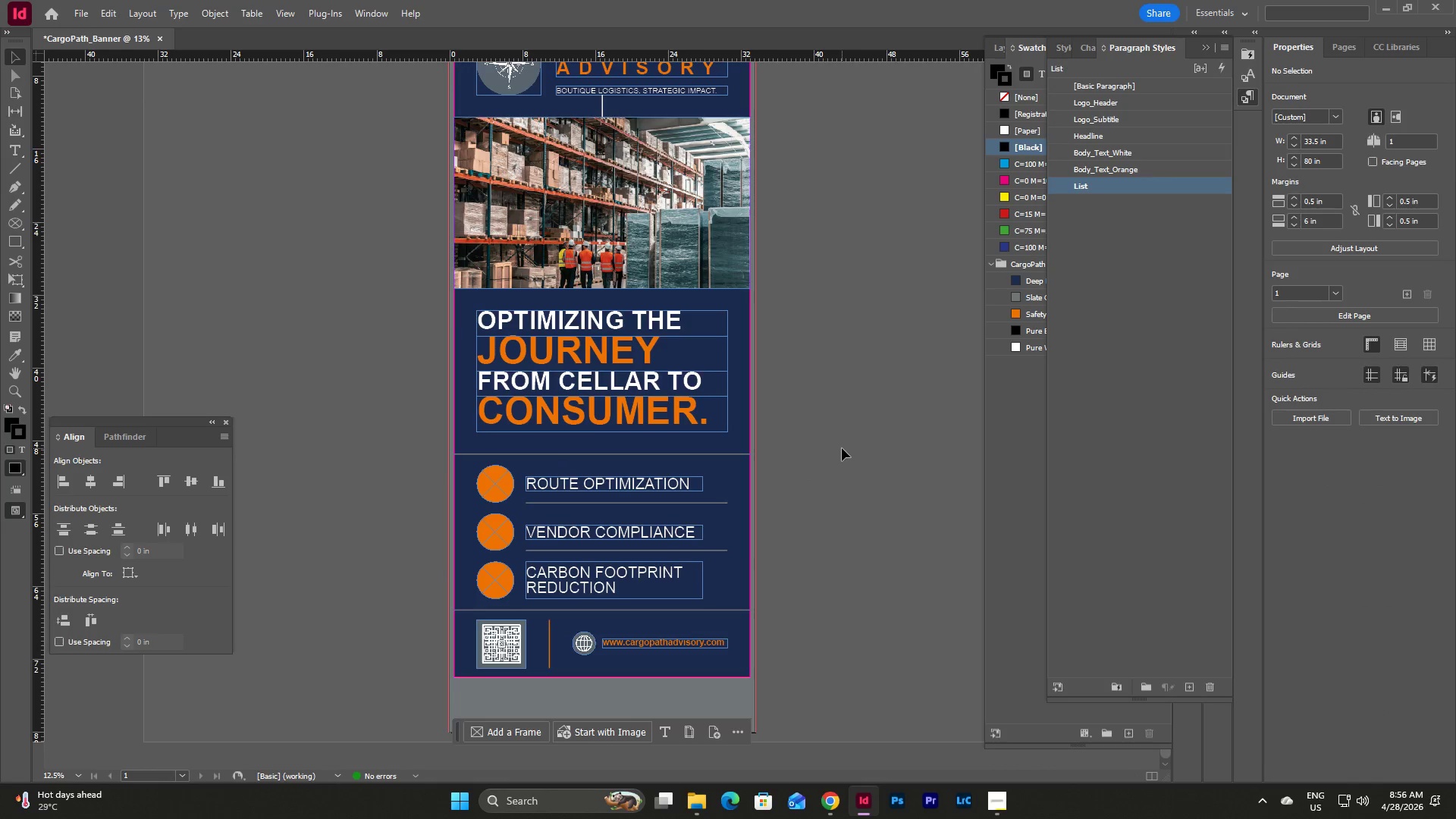 
key(W)
 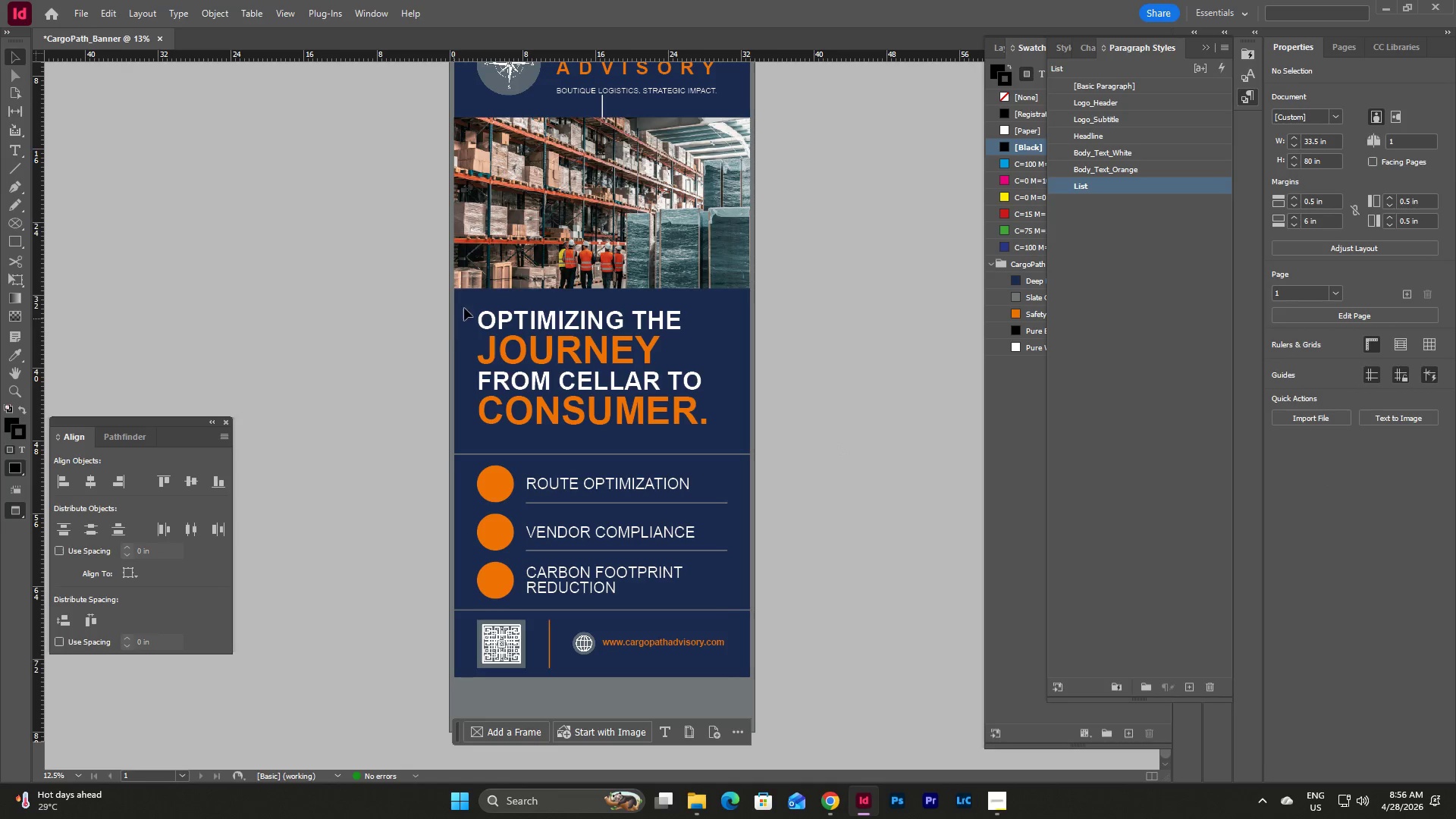 
left_click_drag(start_coordinate=[482, 303], to_coordinate=[575, 425])
 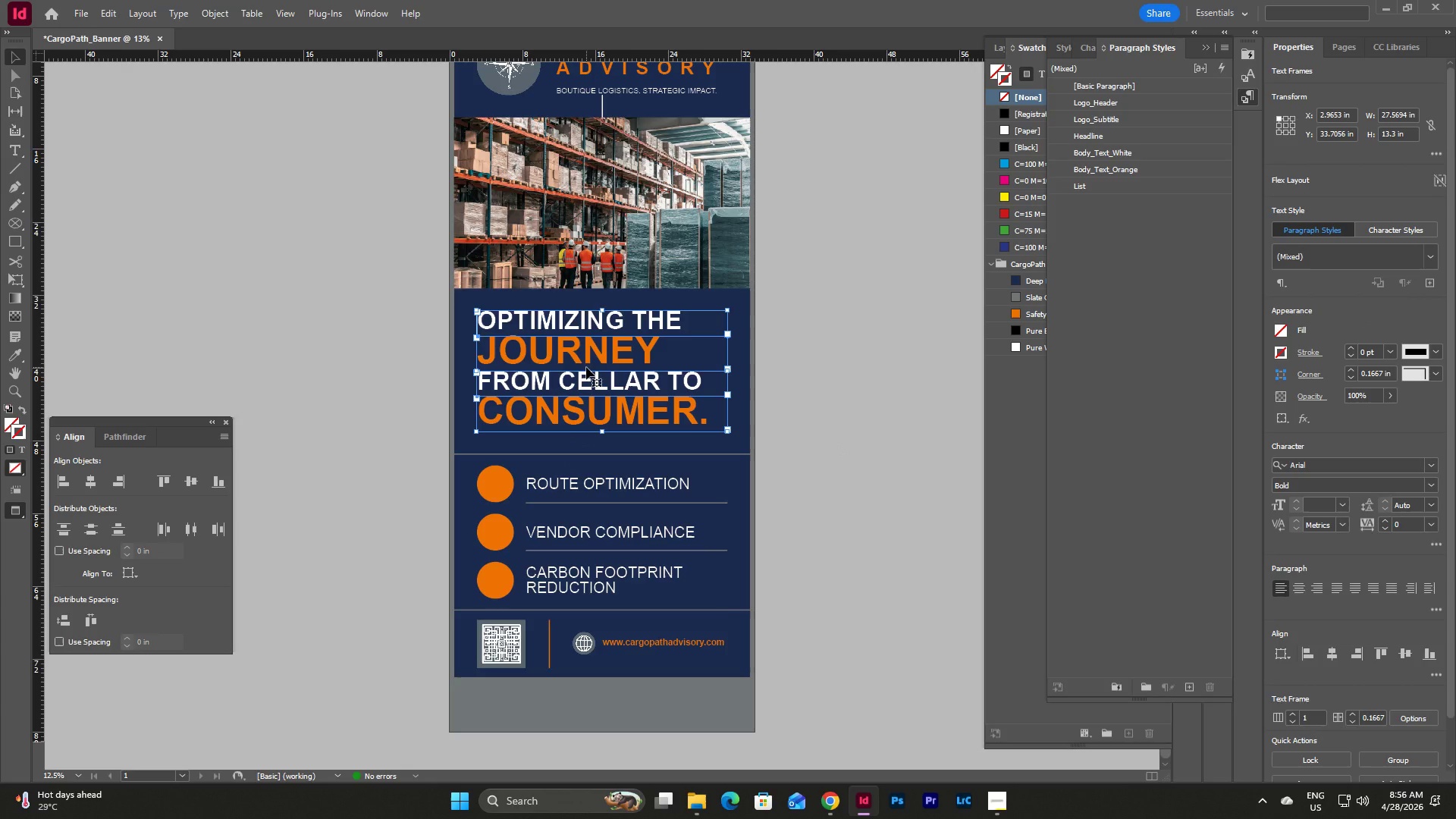 
key(ArrowDown)
 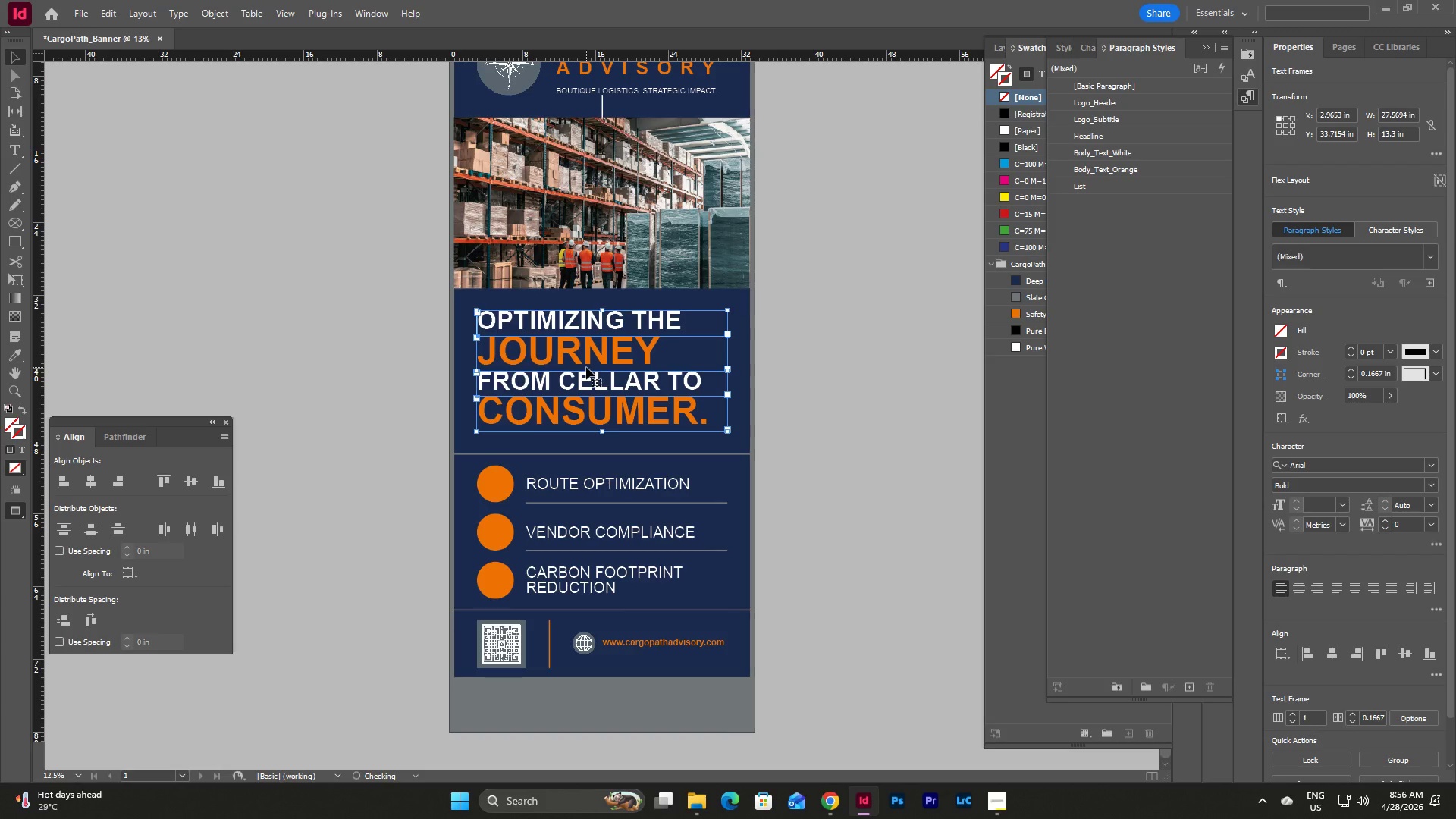 
key(ArrowDown)
 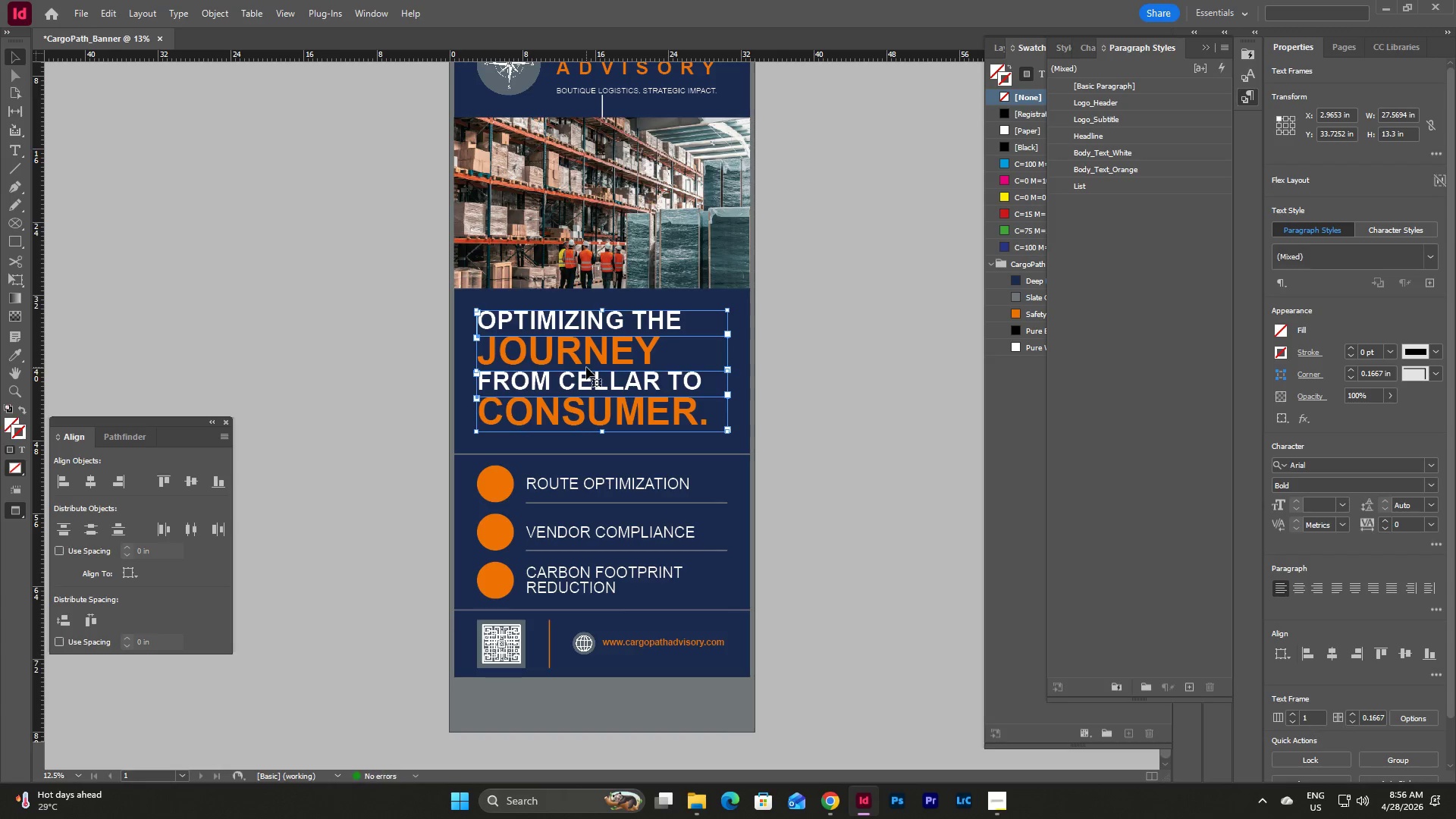 
key(ArrowDown)
 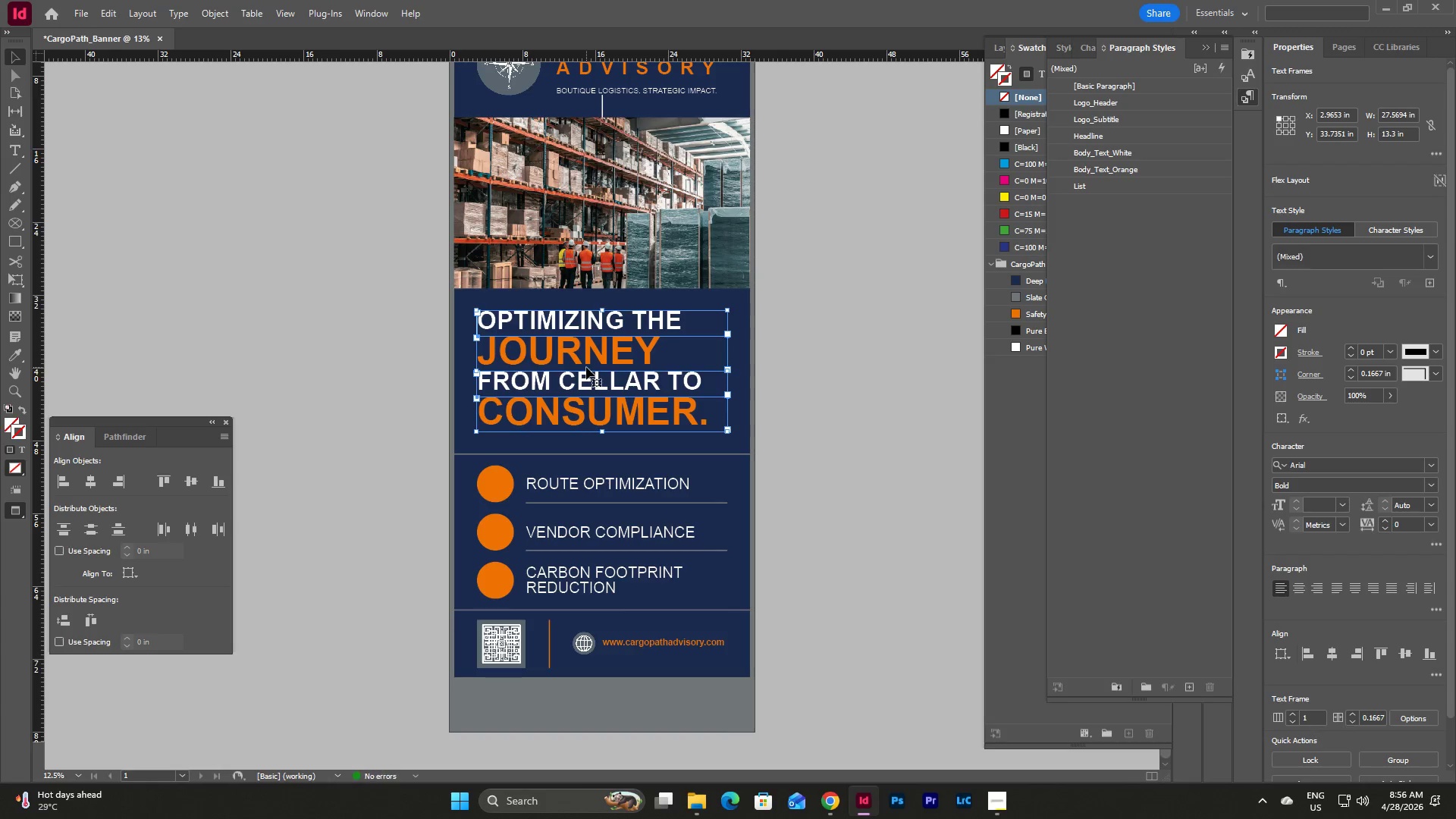 
key(ArrowDown)
 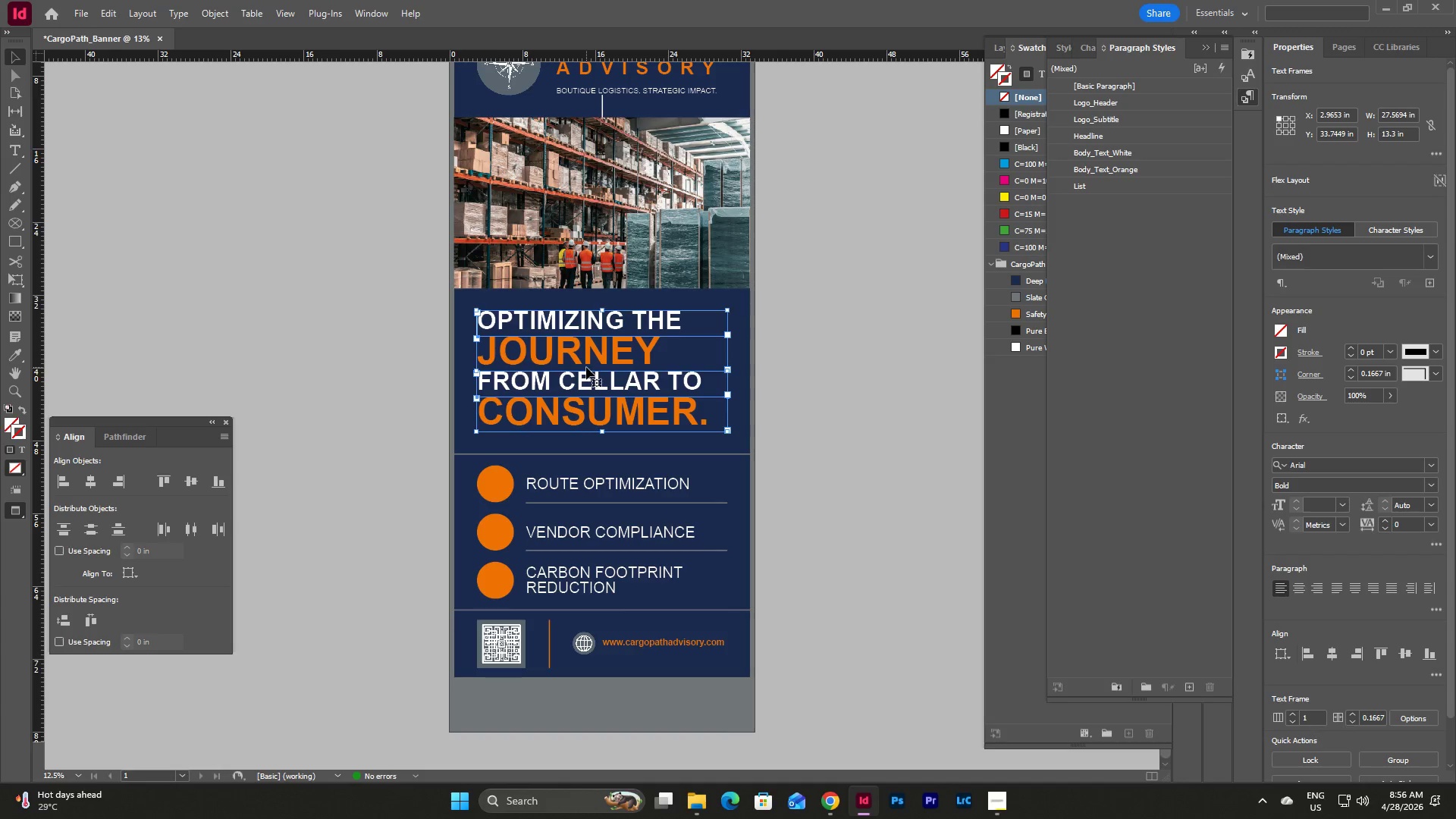 
key(ArrowDown)
 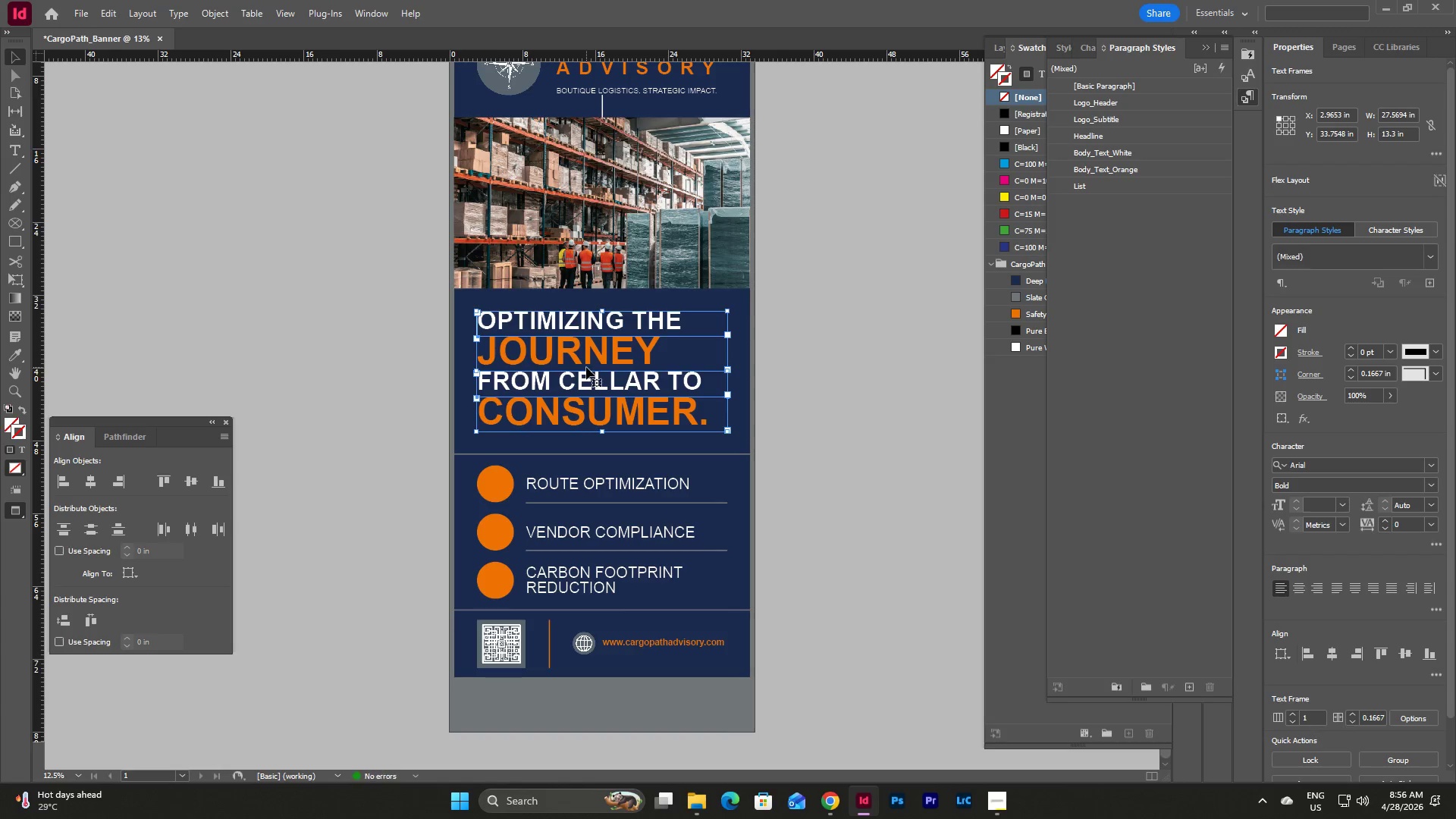 
key(ArrowDown)
 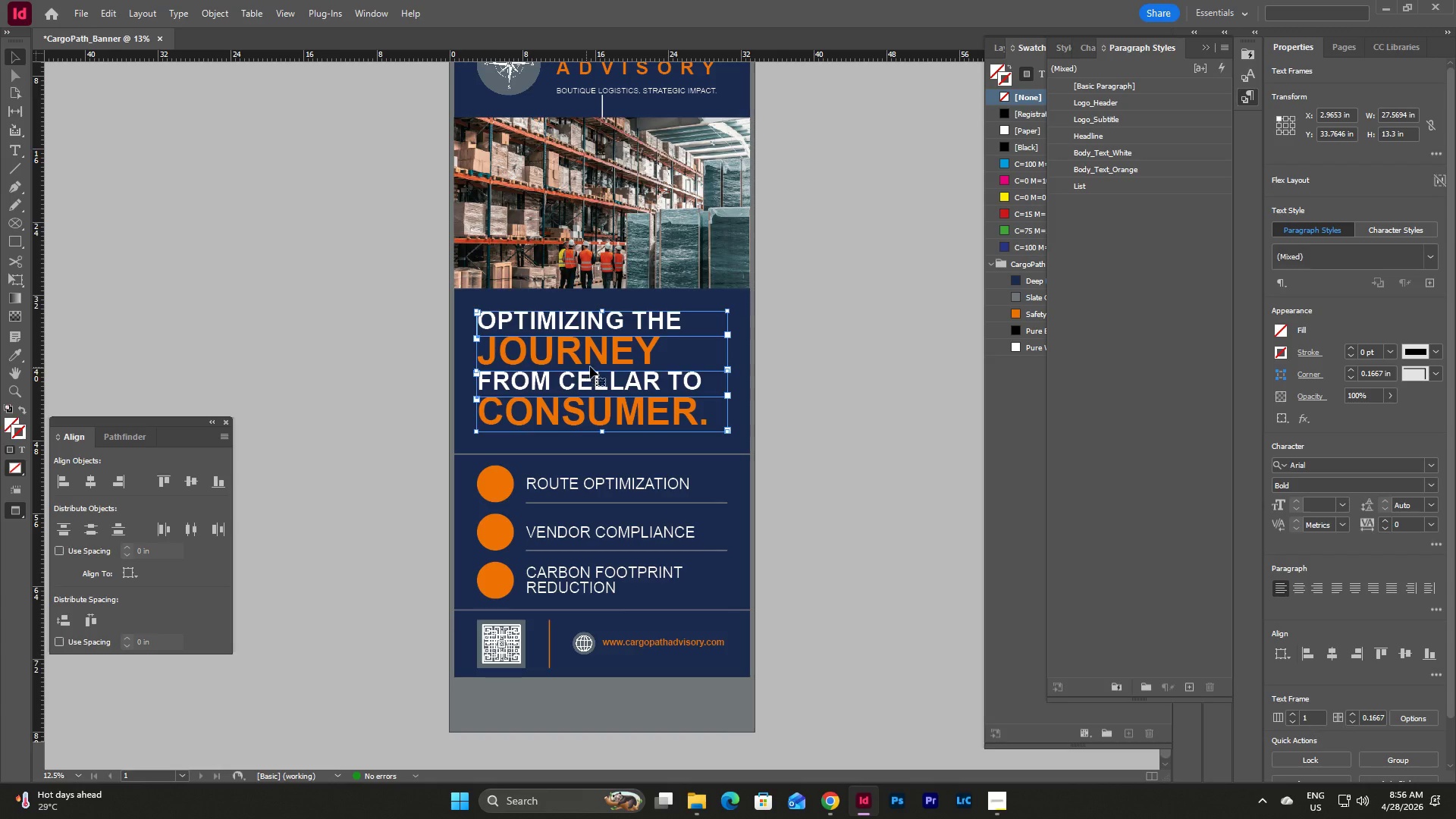 
left_click([811, 337])
 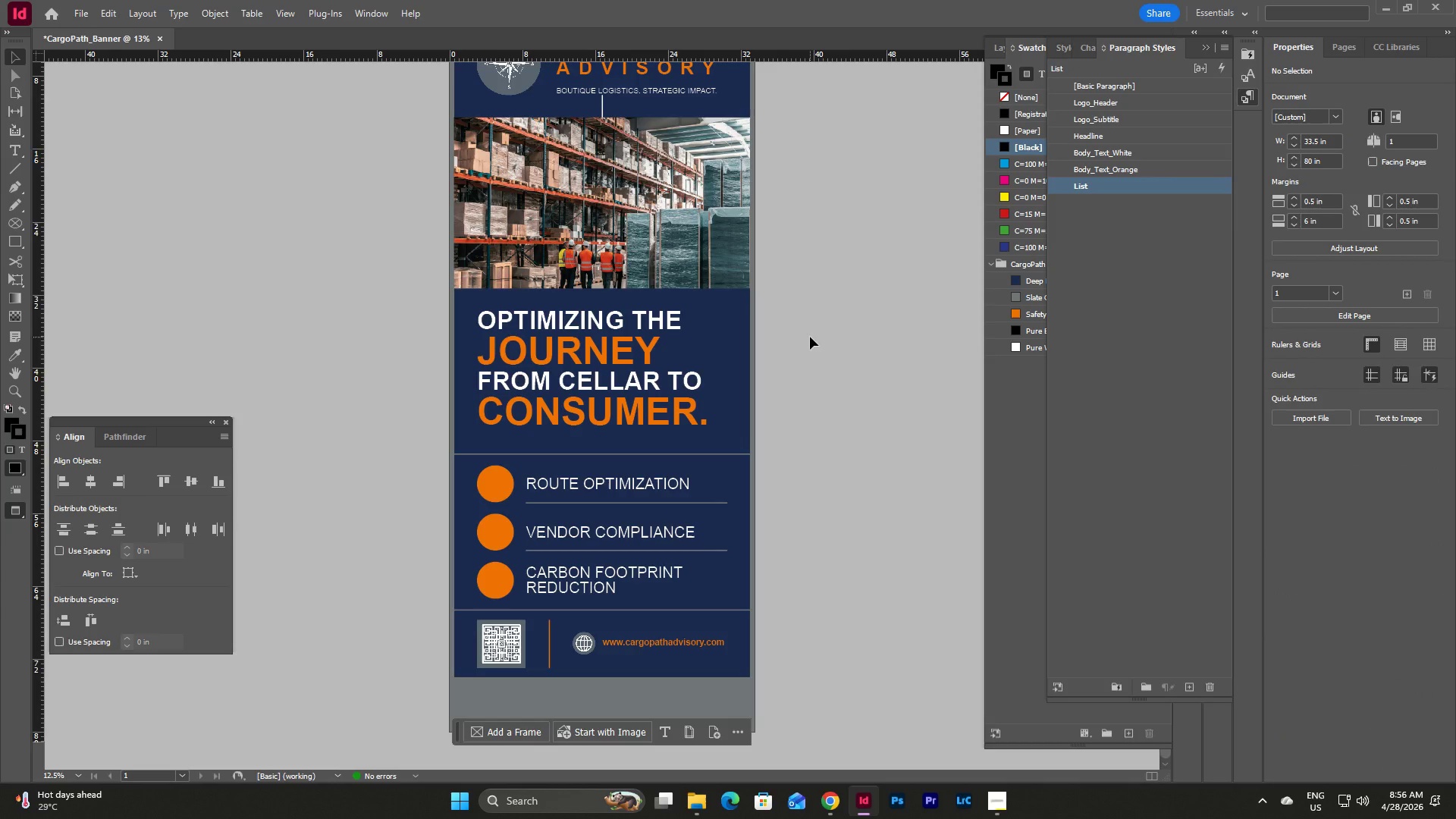 
key(W)
 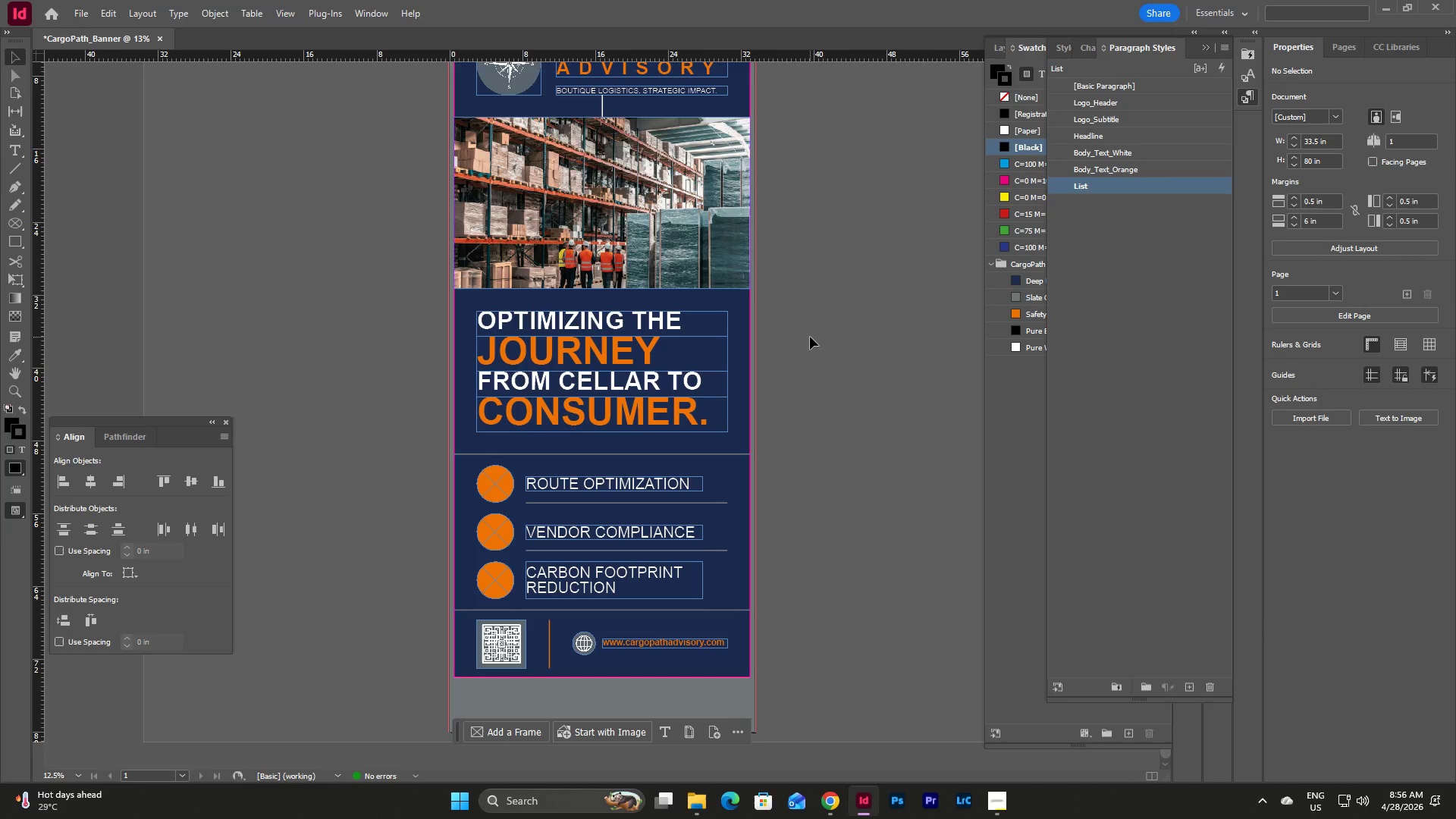 
left_click([810, 337])
 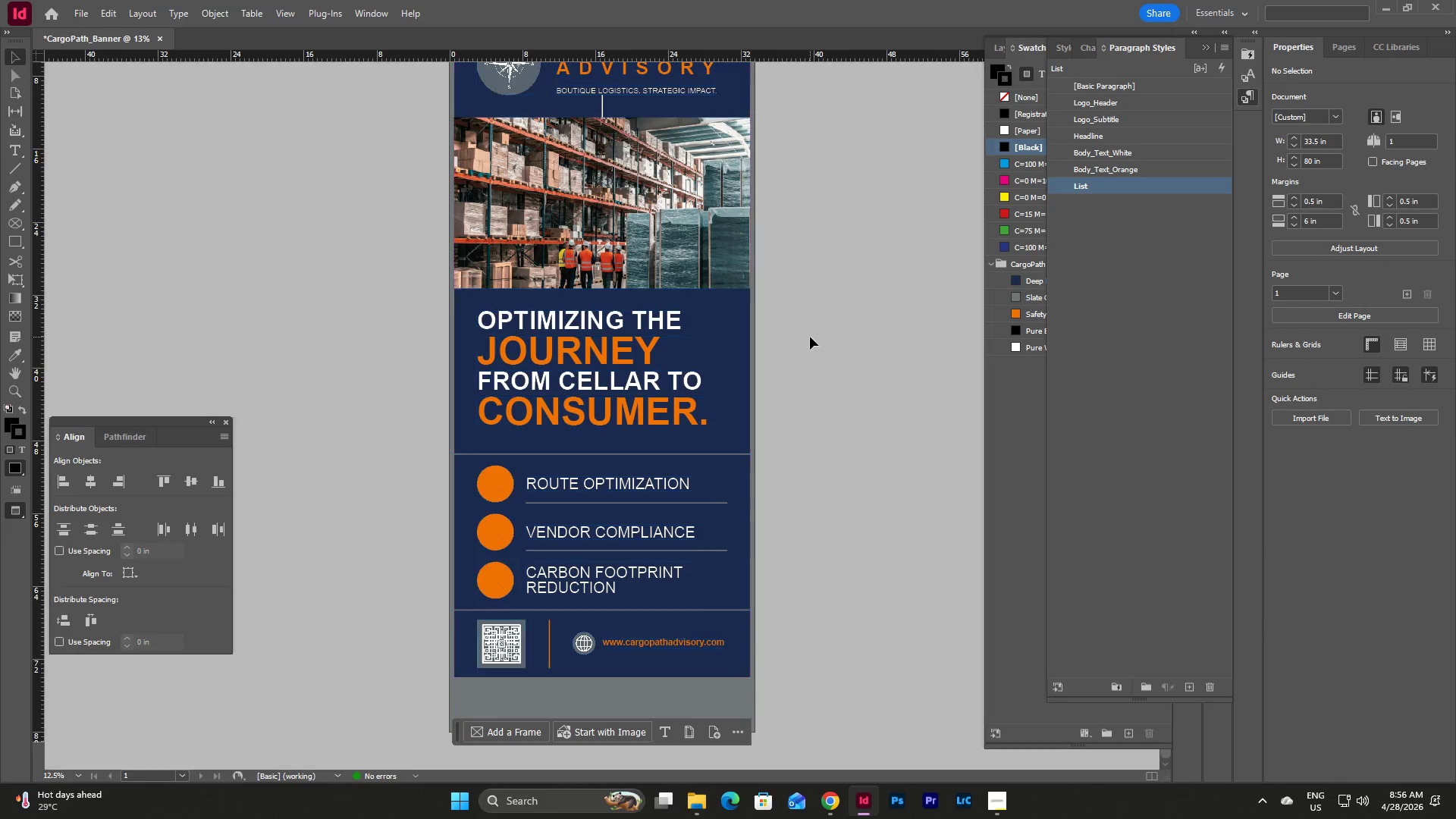 
key(W)
 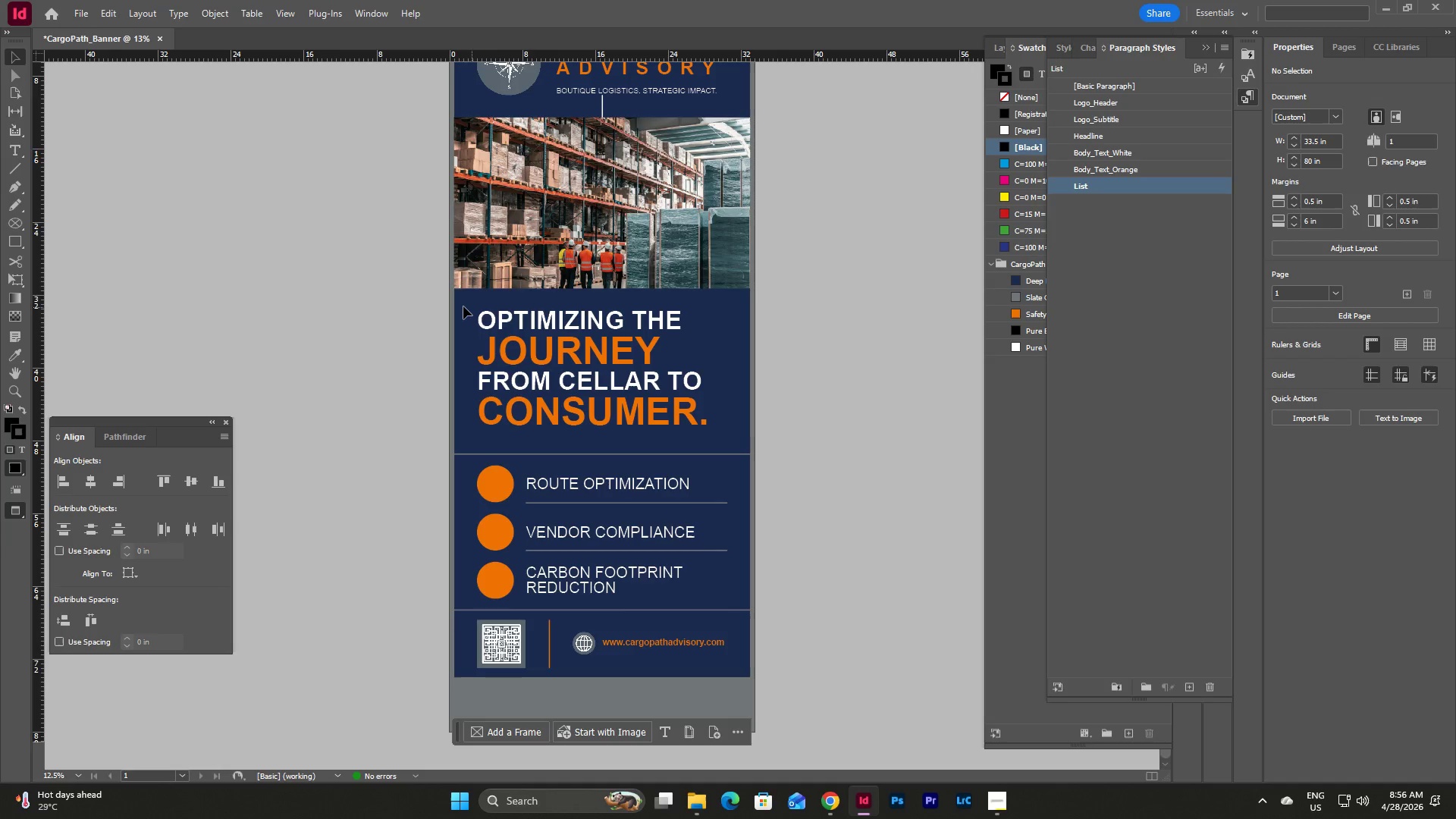 
left_click_drag(start_coordinate=[463, 306], to_coordinate=[585, 435])
 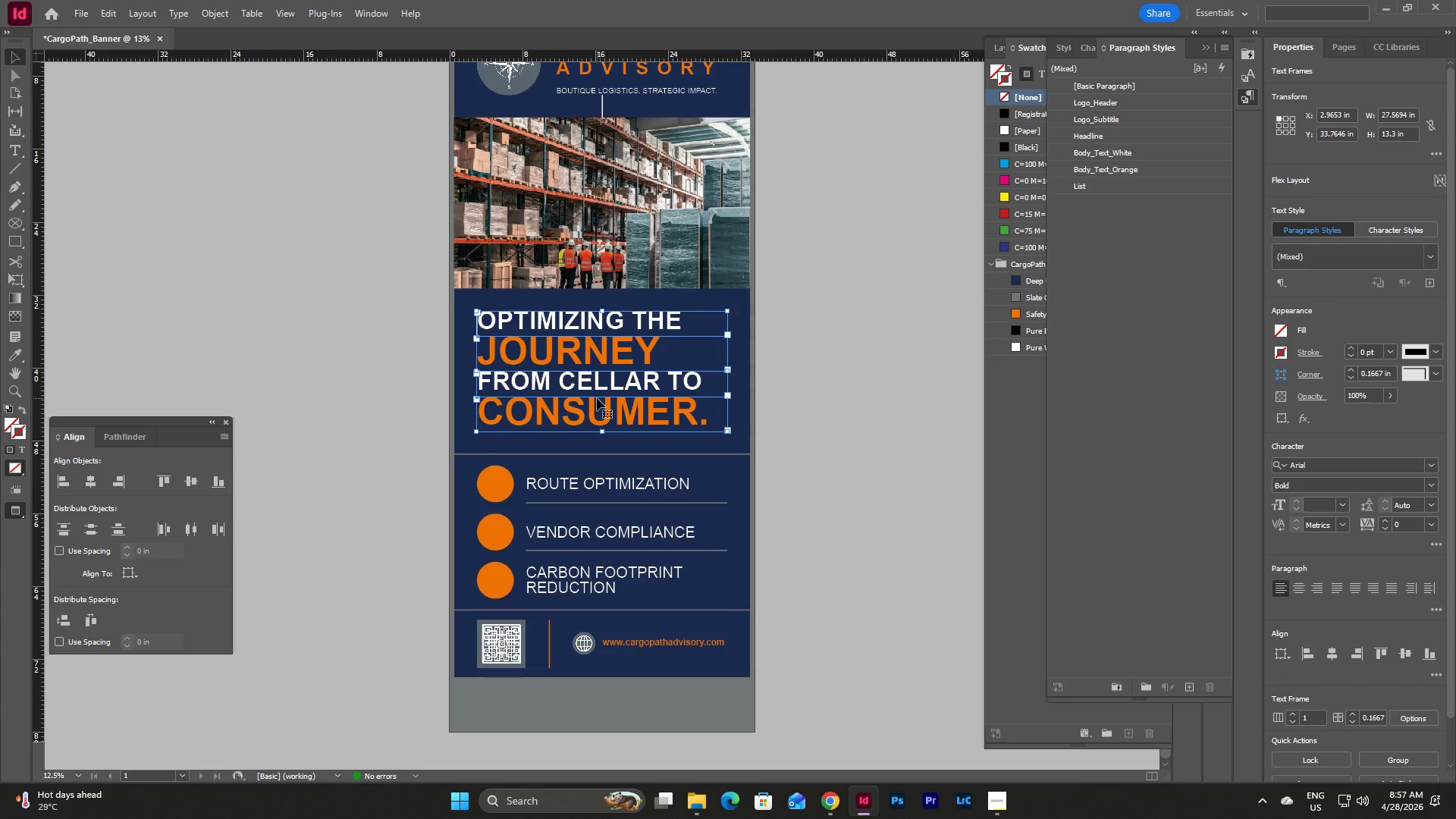 
key(Shift+ArrowDown)
 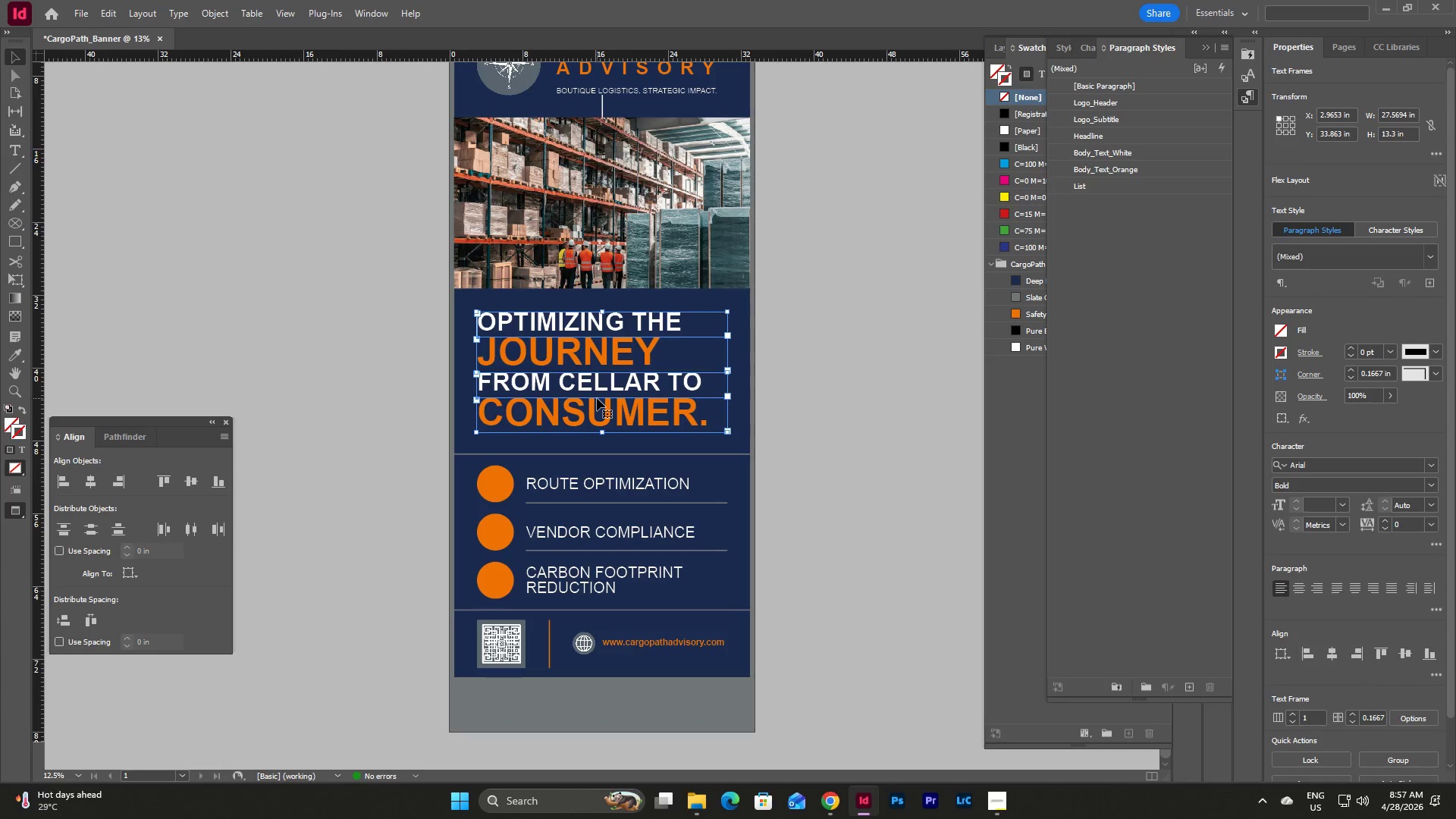 
key(Shift+ArrowDown)
 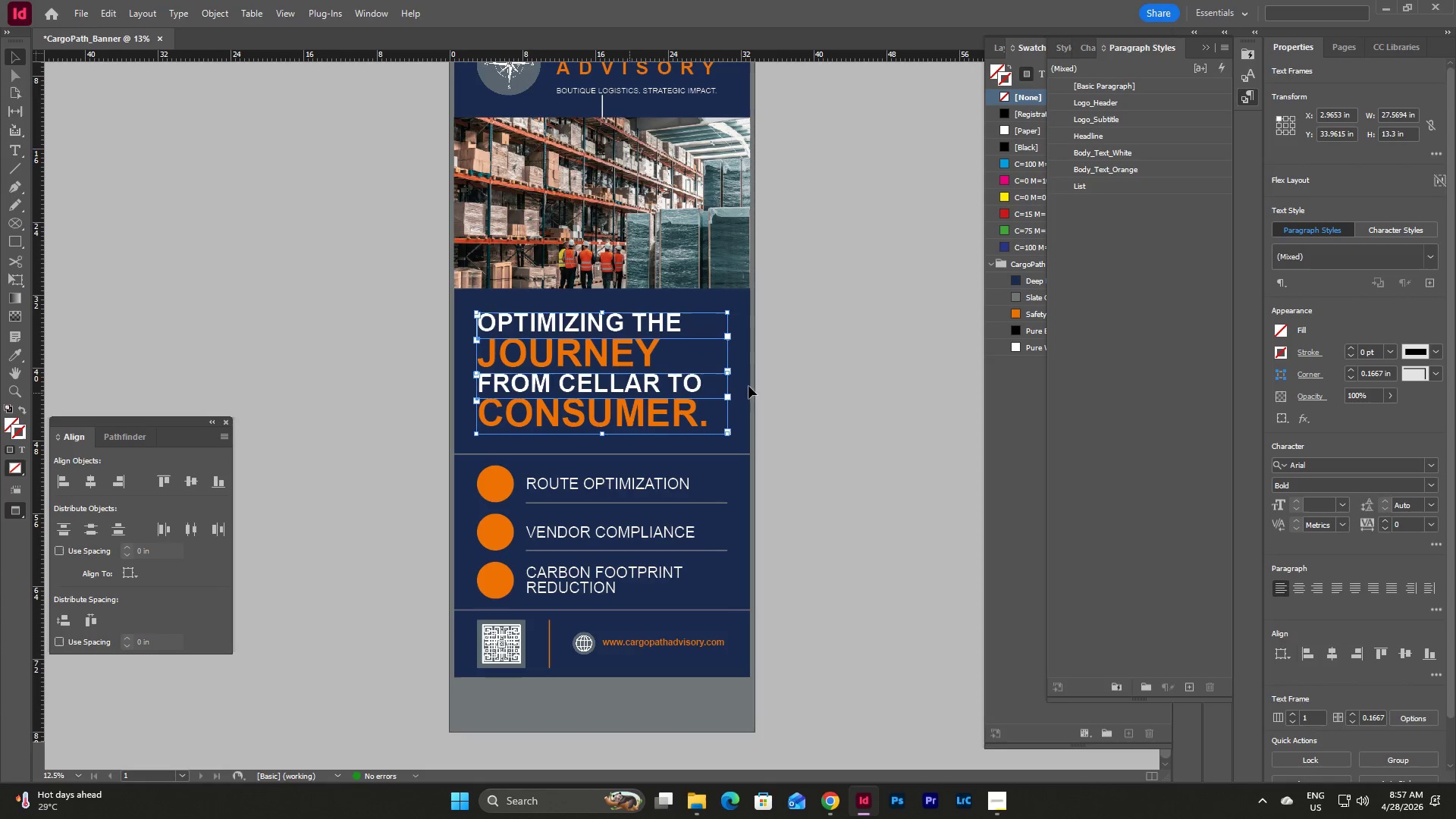 
left_click([836, 367])
 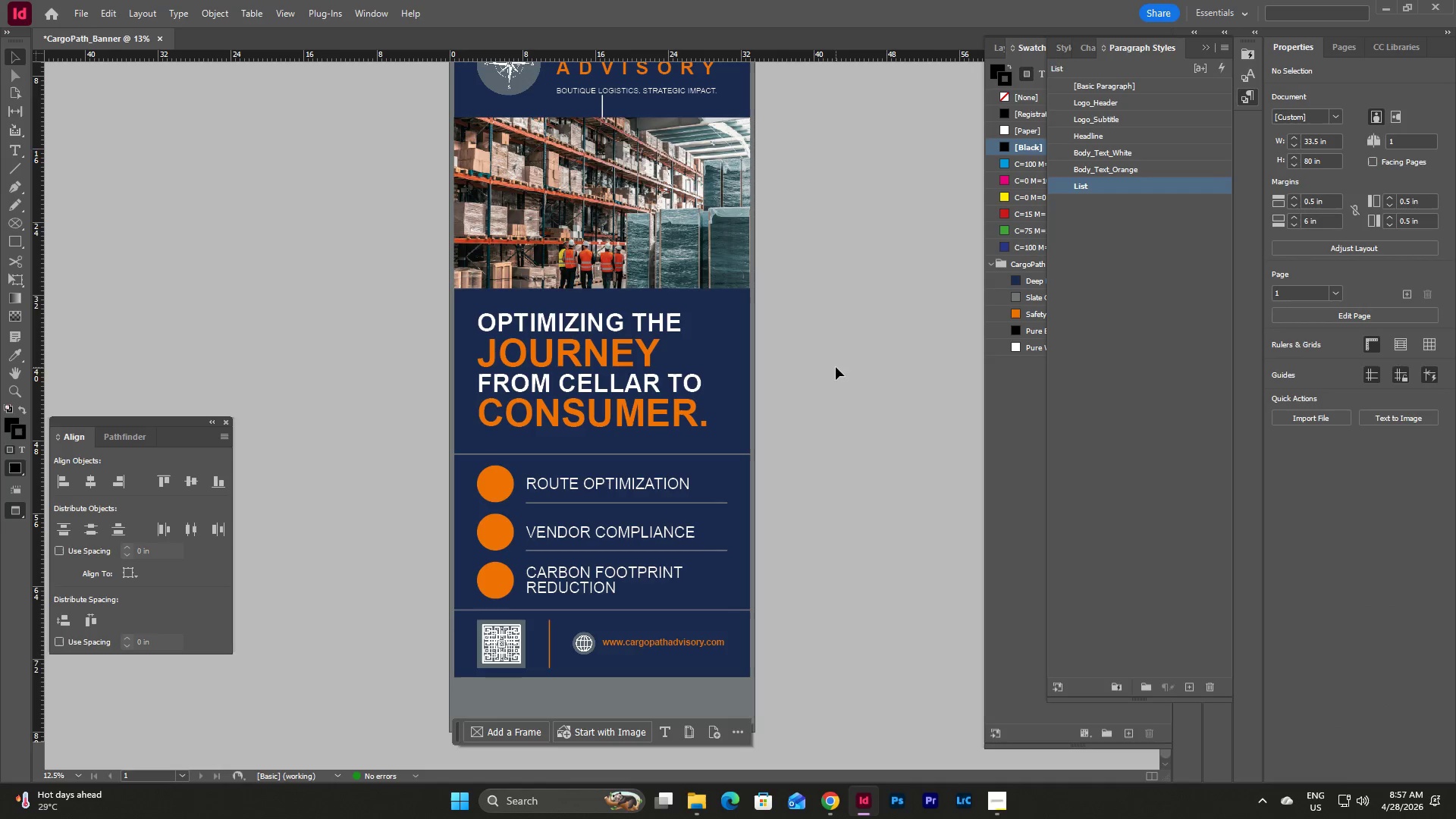 
hold_key(key=ShiftLeft, duration=0.47)
 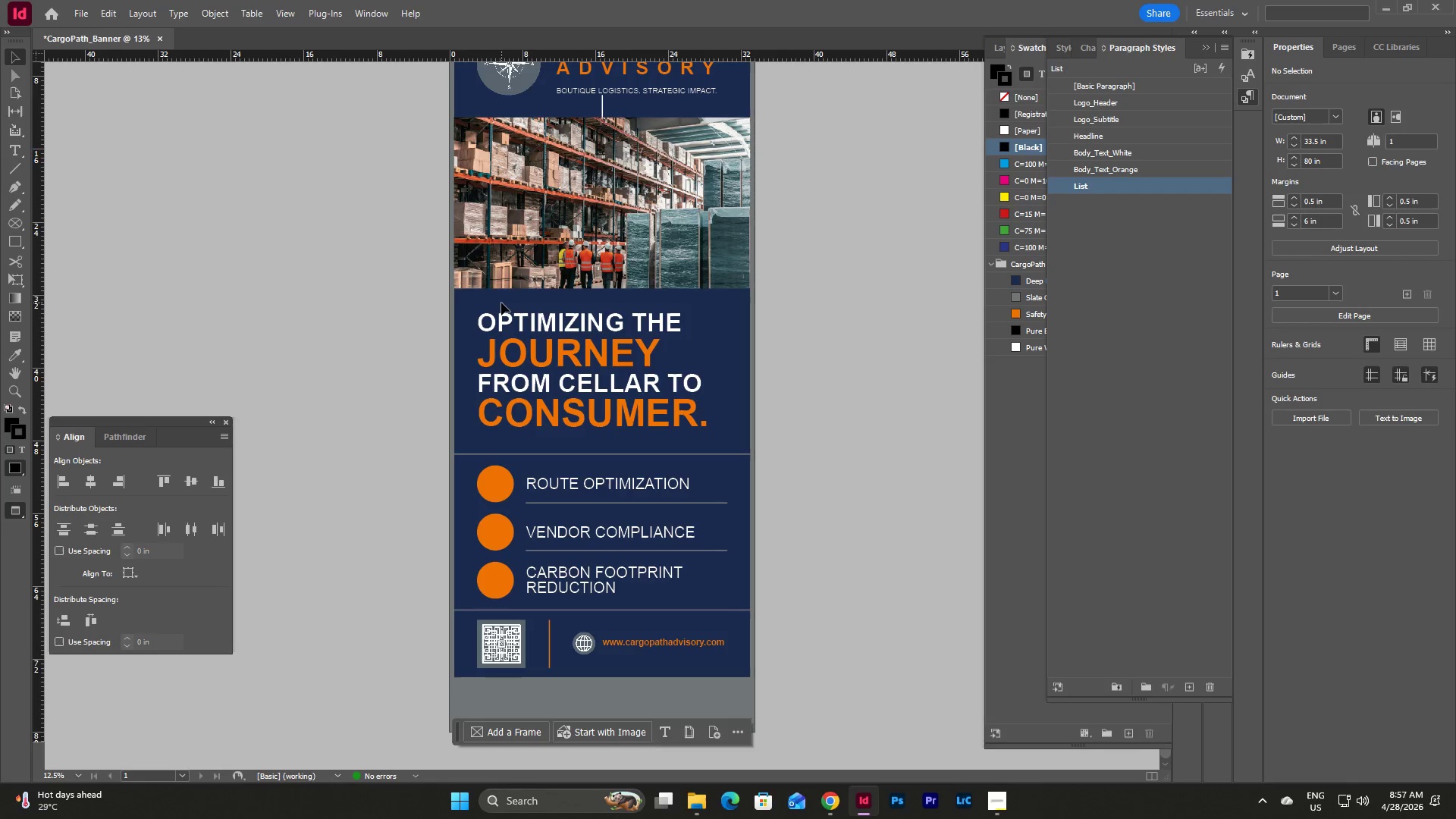 
left_click_drag(start_coordinate=[501, 303], to_coordinate=[569, 433])
 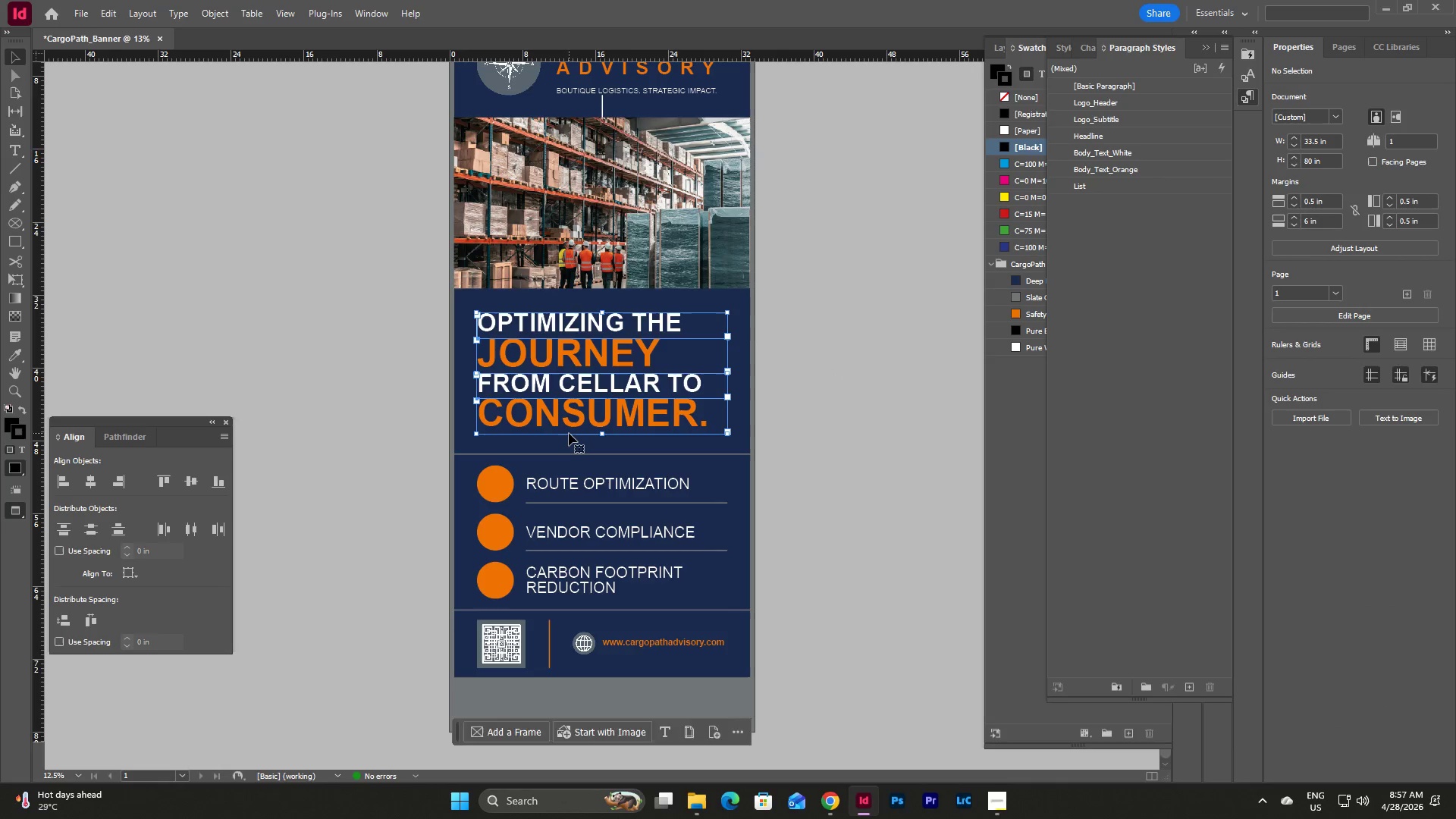 
key(Shift+ArrowDown)
 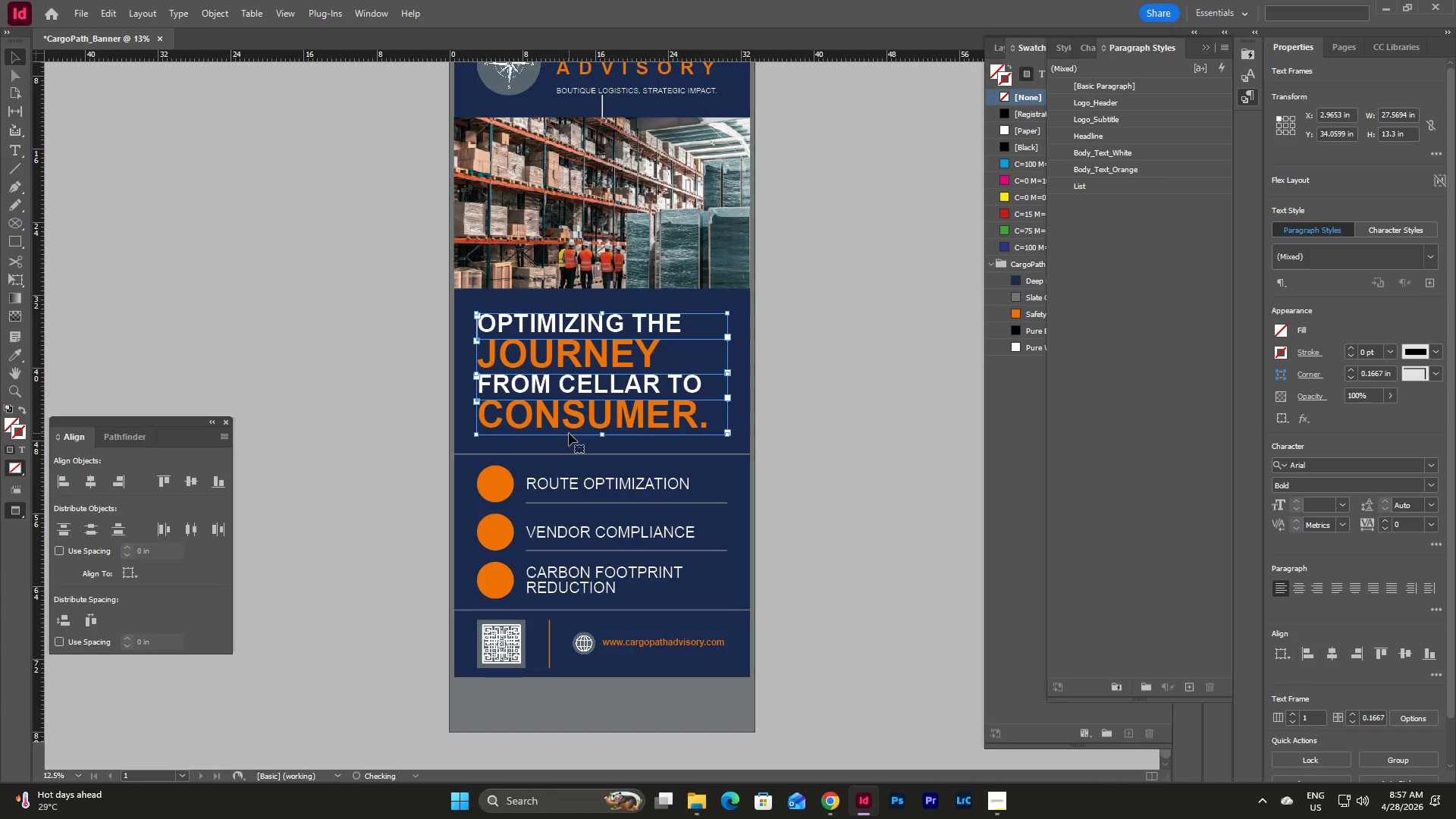 
key(Shift+ArrowDown)
 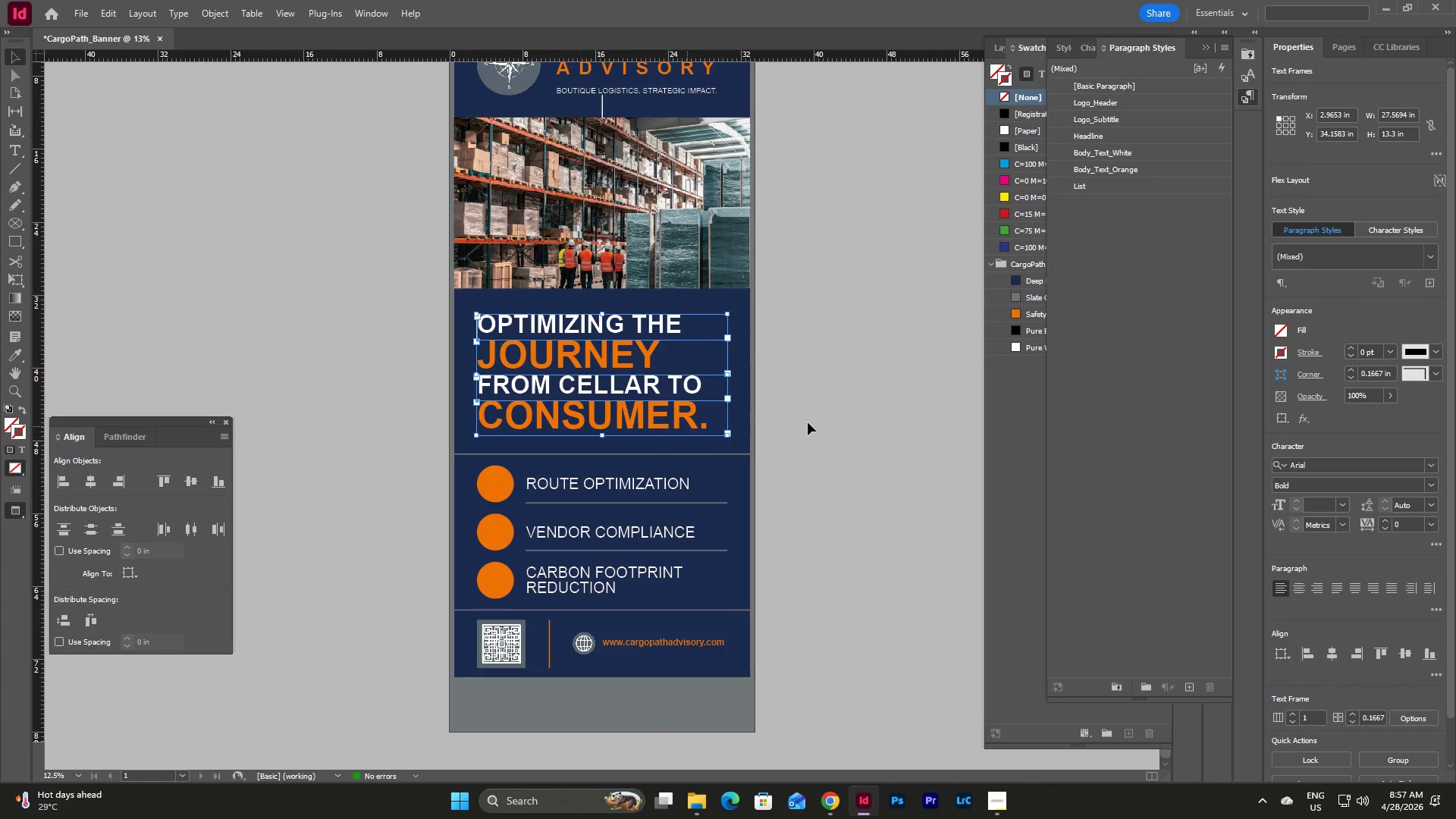 
left_click([837, 416])
 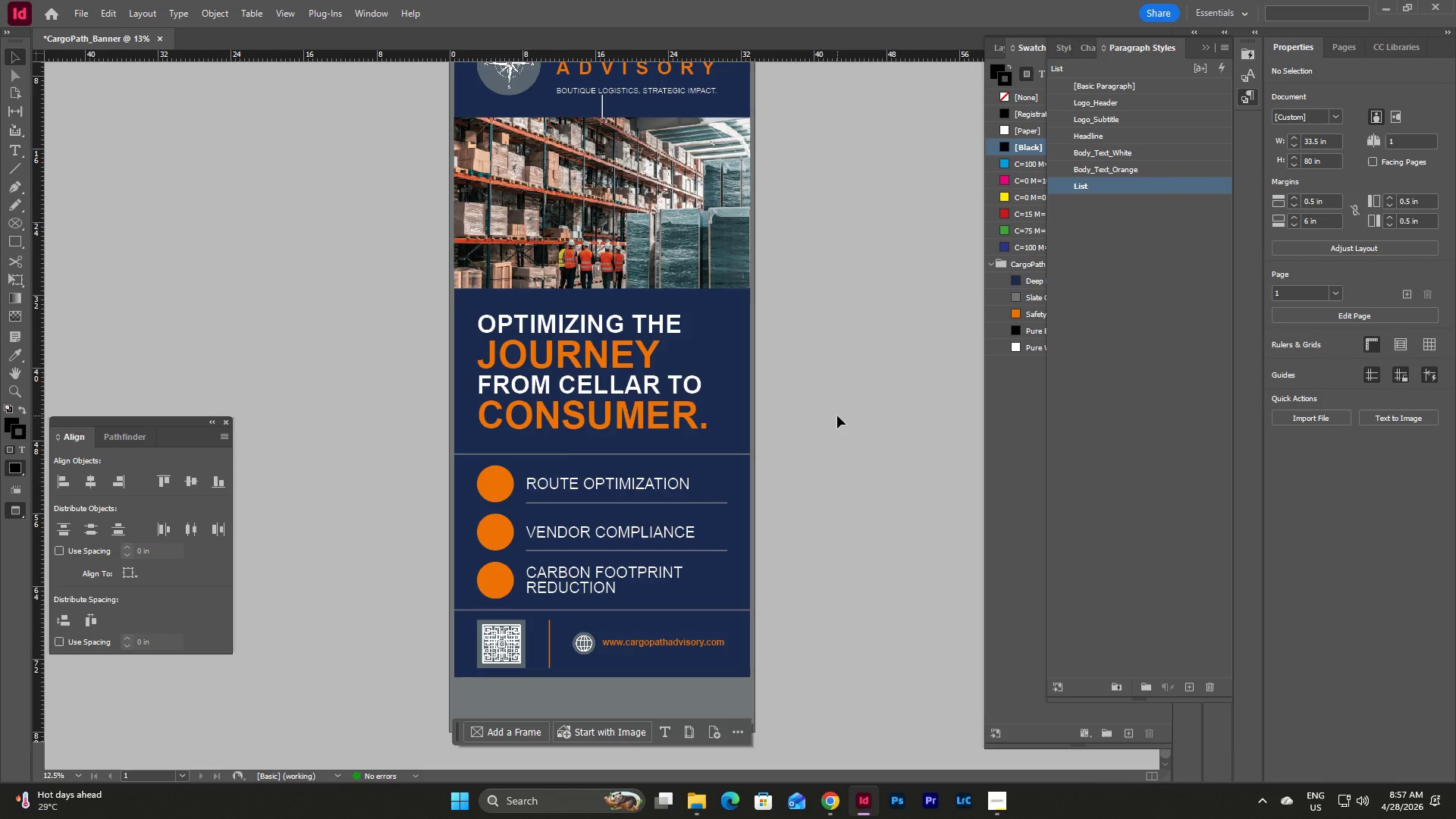 
scroll: coordinate [837, 416], scroll_direction: up, amount: 3.0
 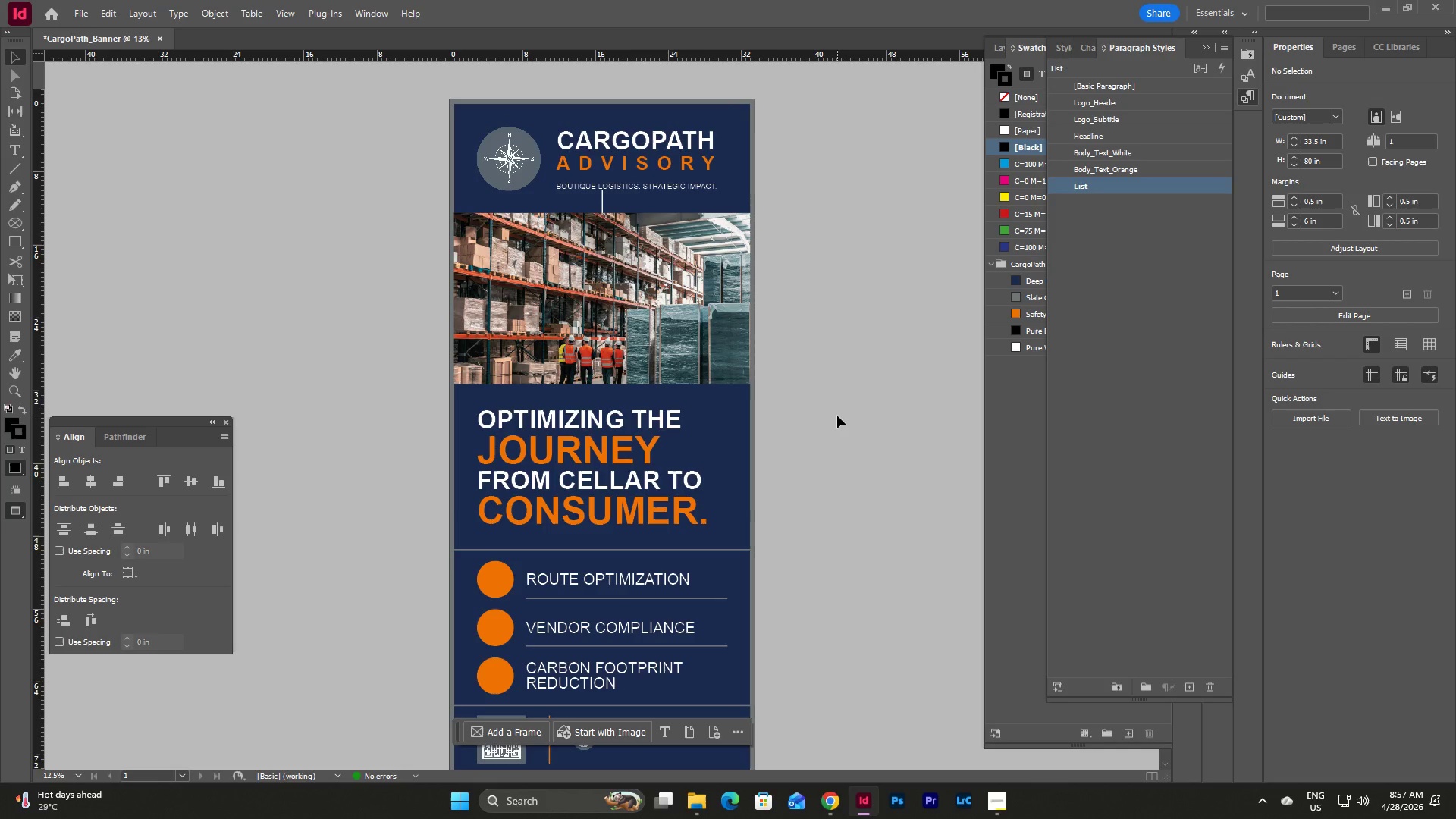 
key(W)
 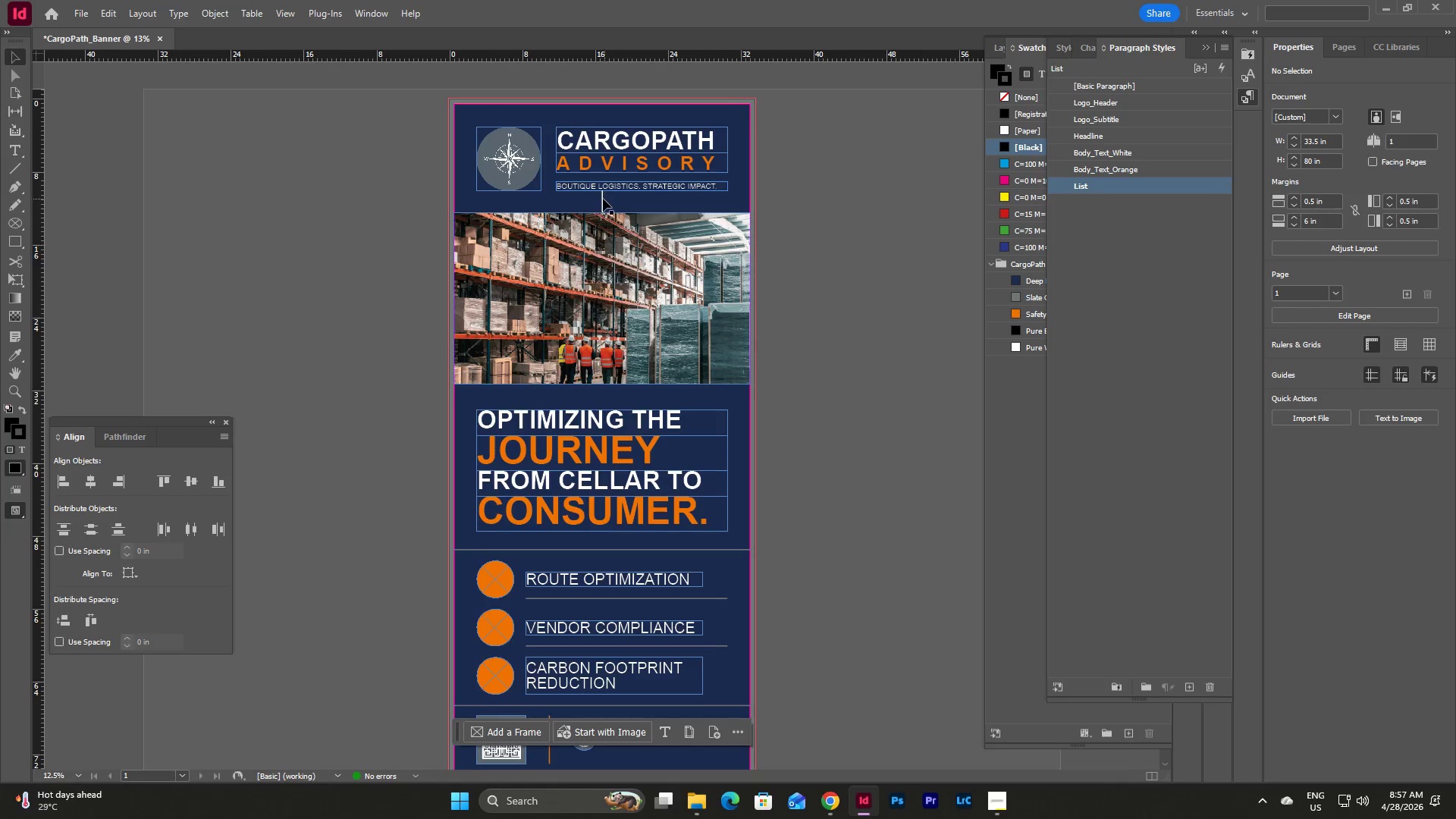 
left_click([601, 199])
 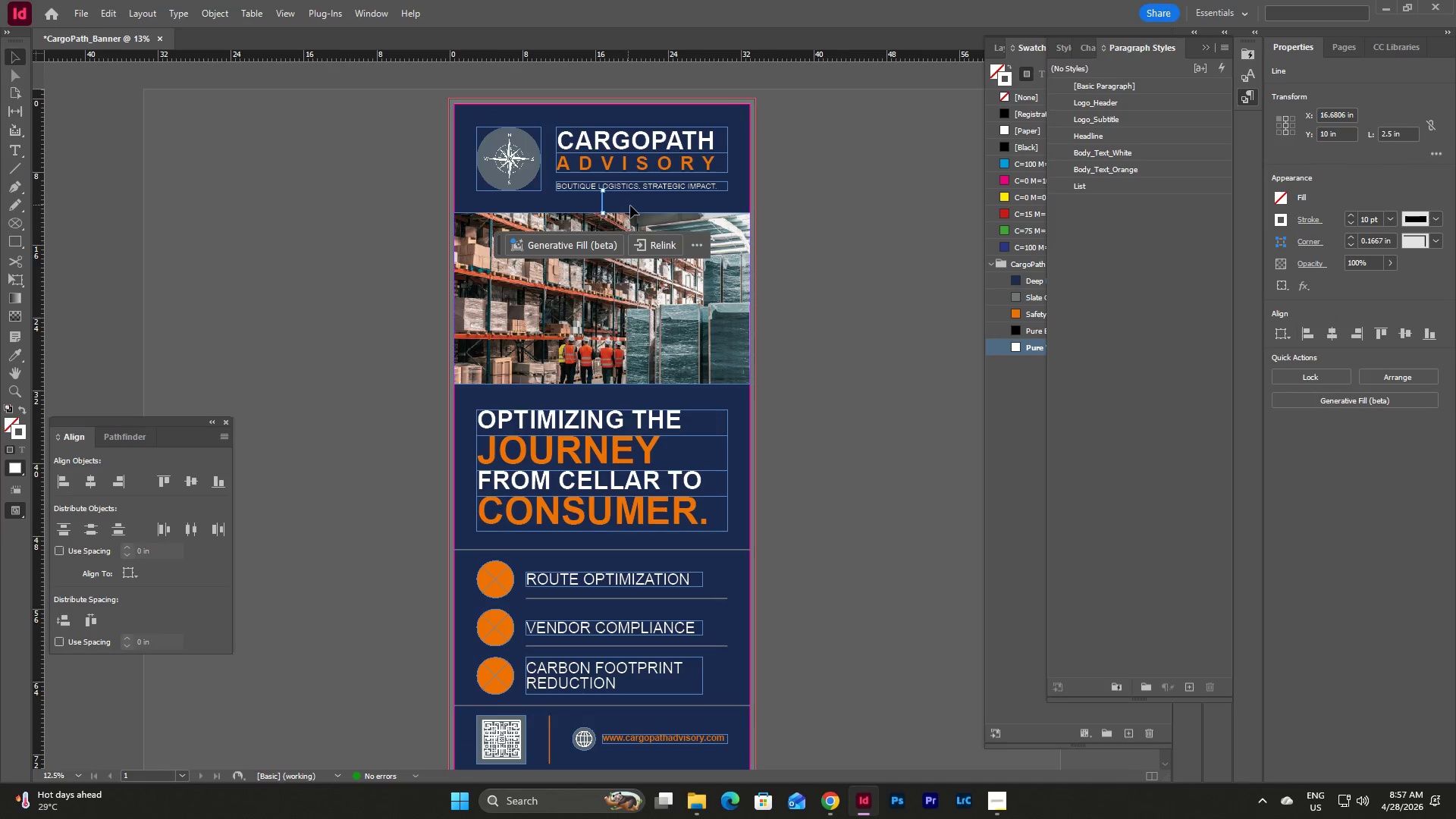 
scroll: coordinate [642, 212], scroll_direction: down, amount: 2.0
 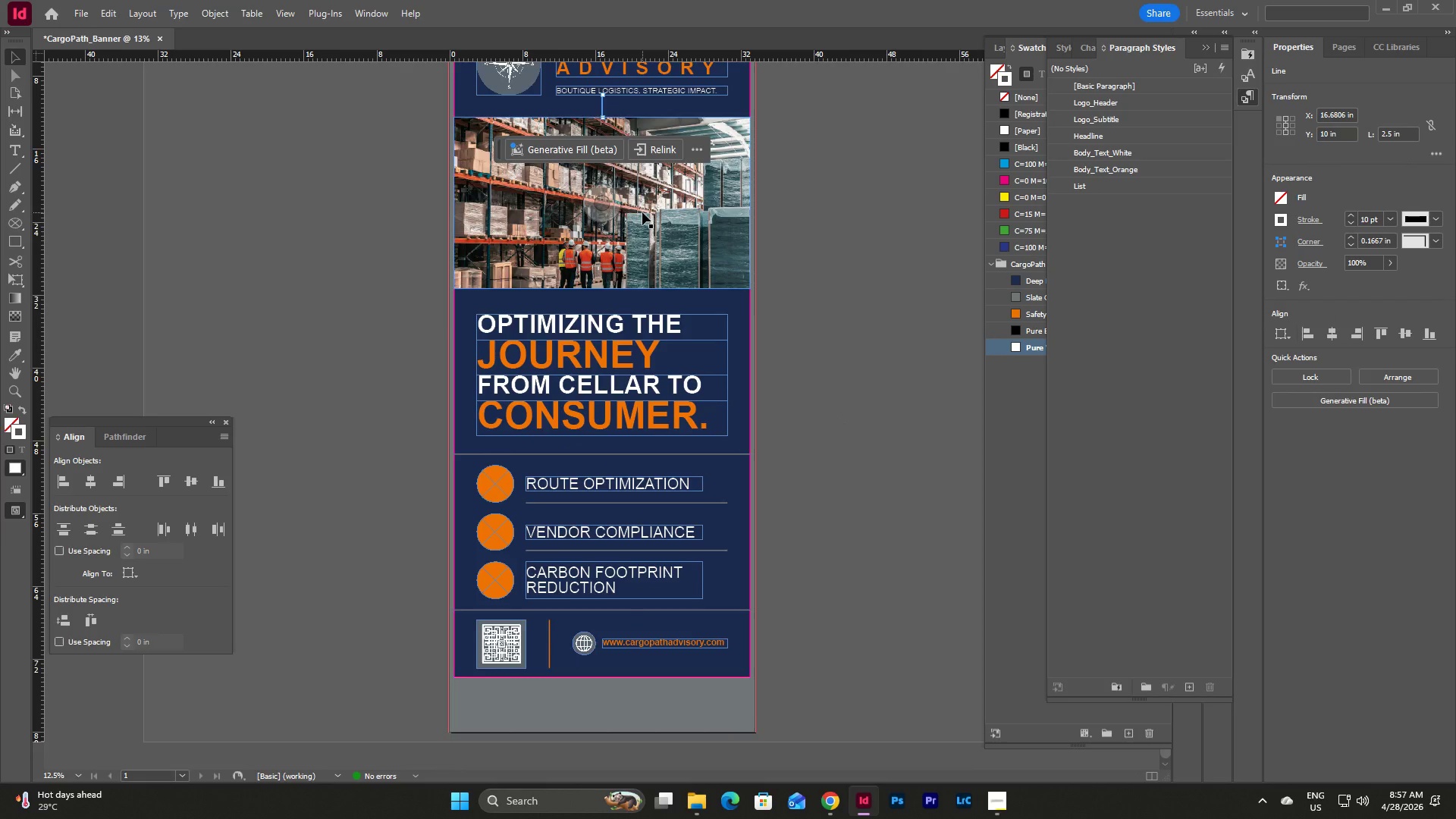 
scroll: coordinate [642, 212], scroll_direction: up, amount: 2.0
 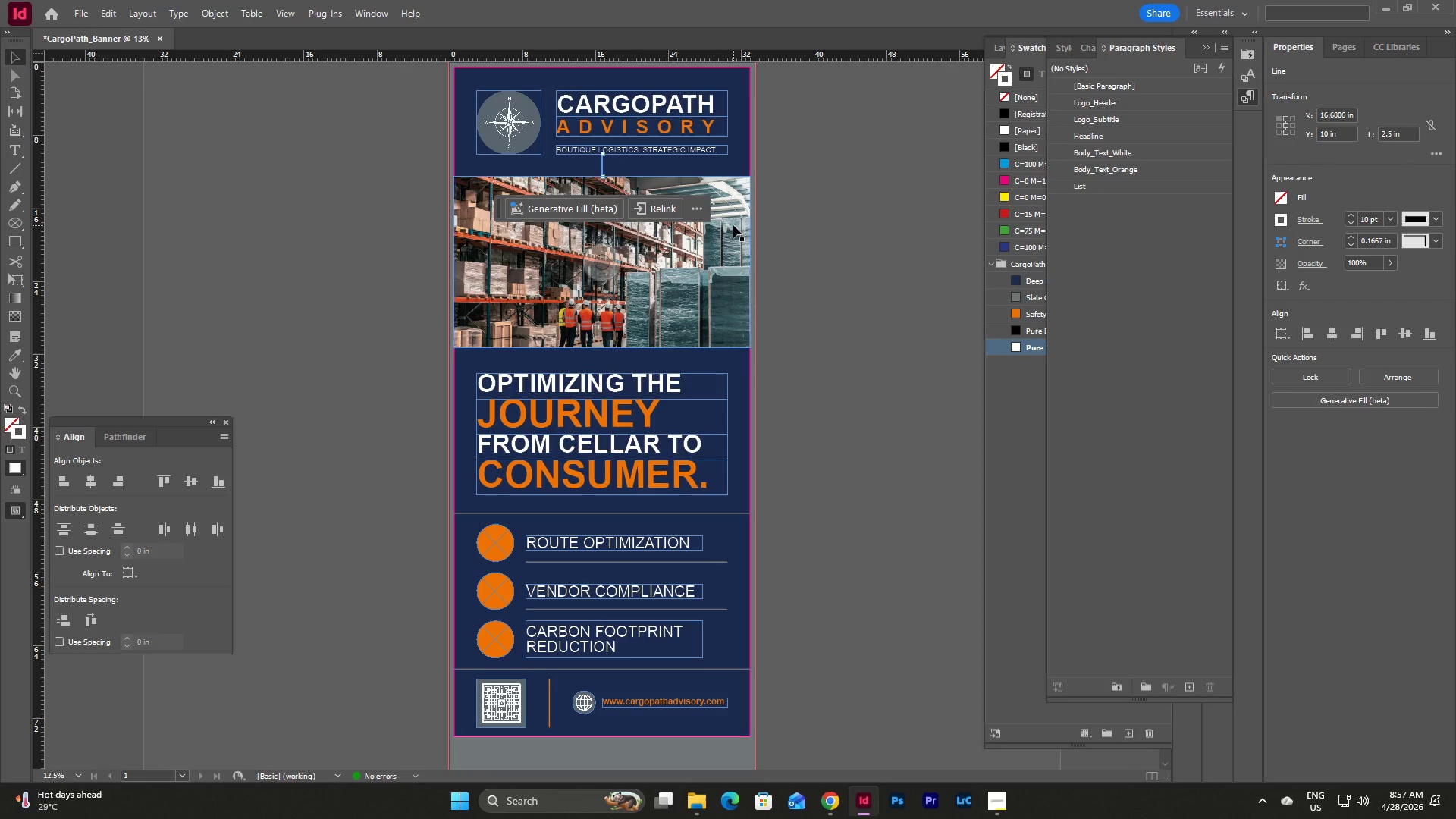 
key(Backspace)
 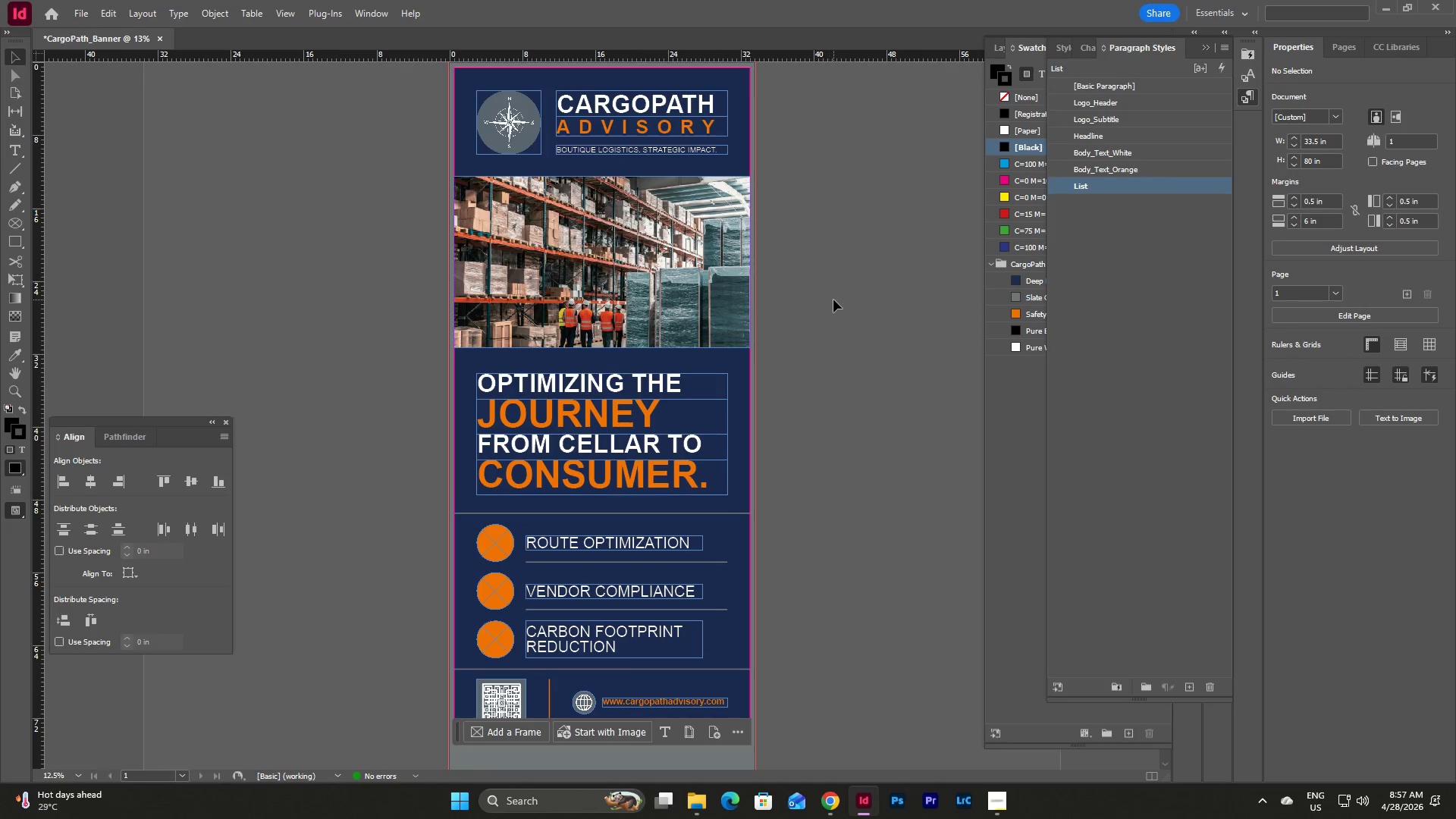 
scroll: coordinate [833, 300], scroll_direction: down, amount: 7.0
 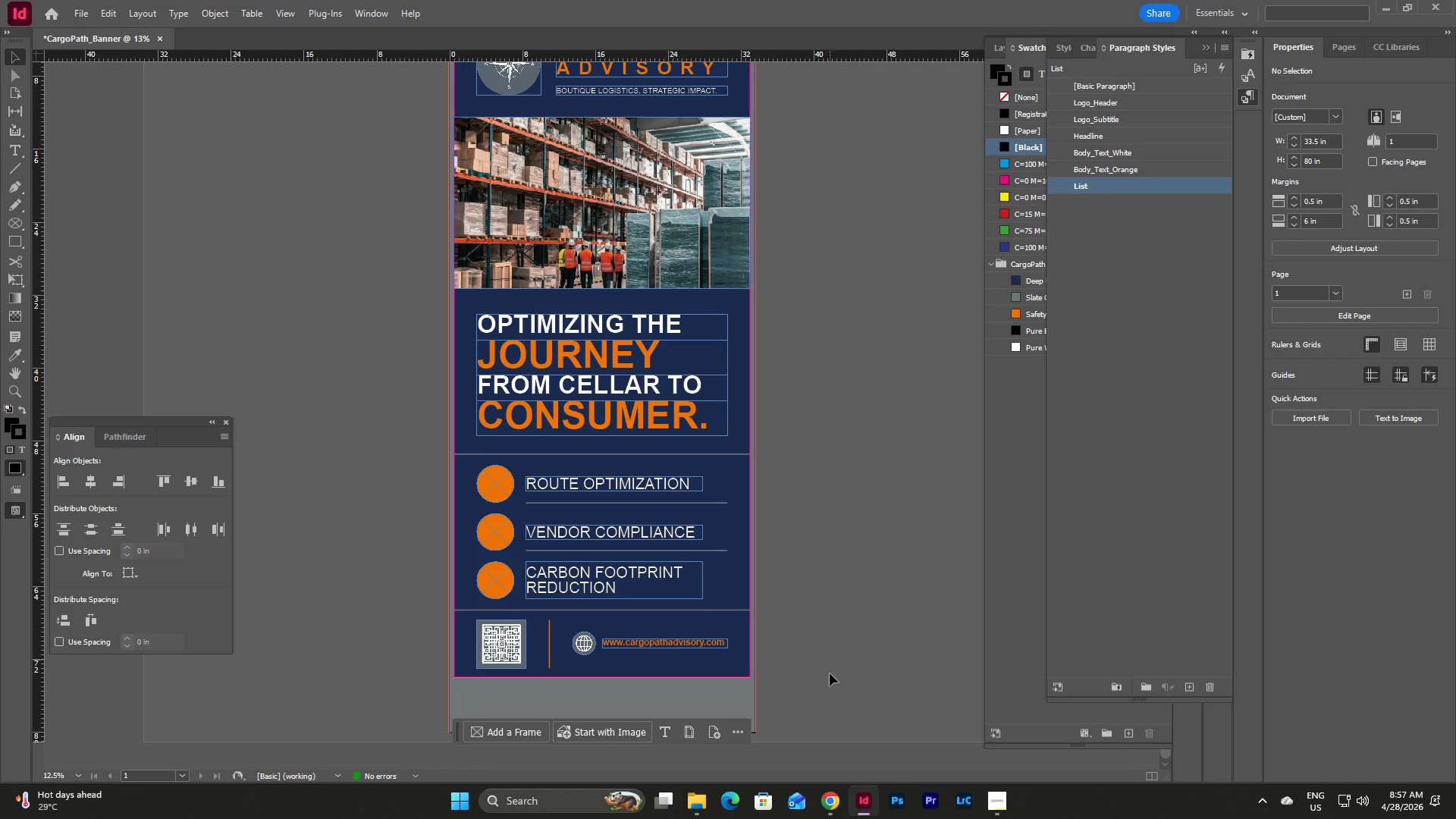 
left_click([826, 802])
 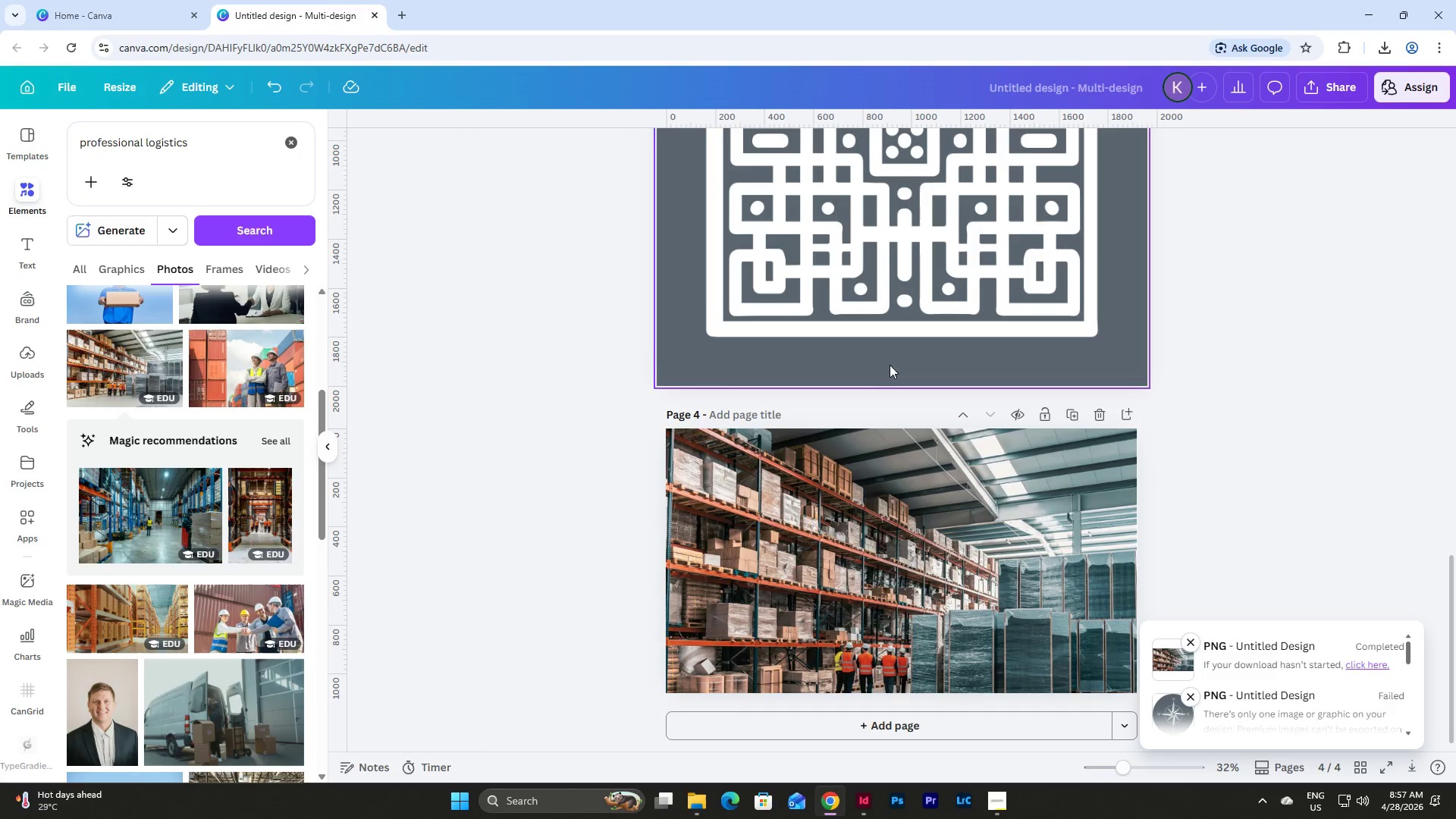 
scroll: coordinate [913, 419], scroll_direction: up, amount: 1.0
 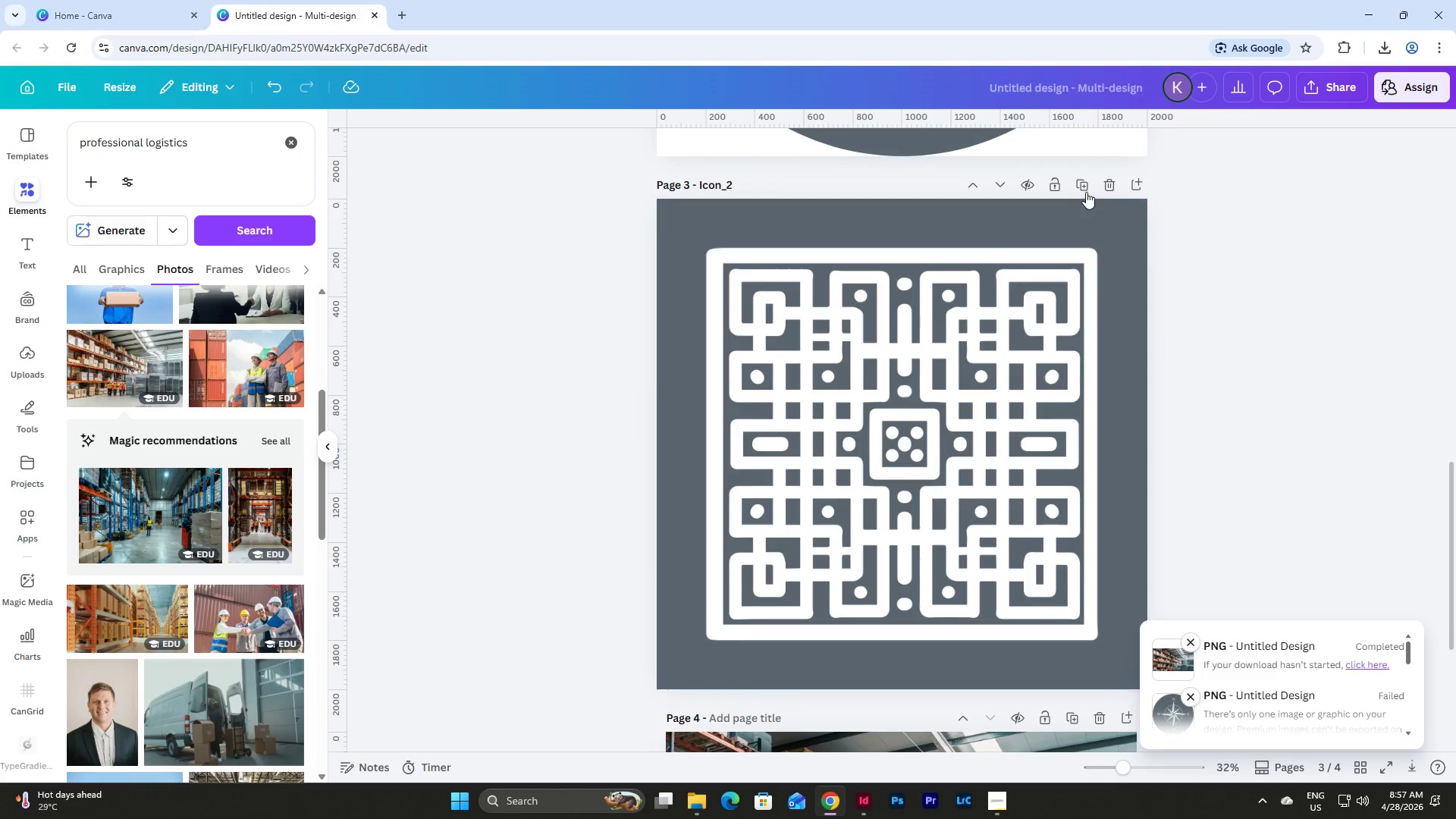 
left_click([1084, 184])
 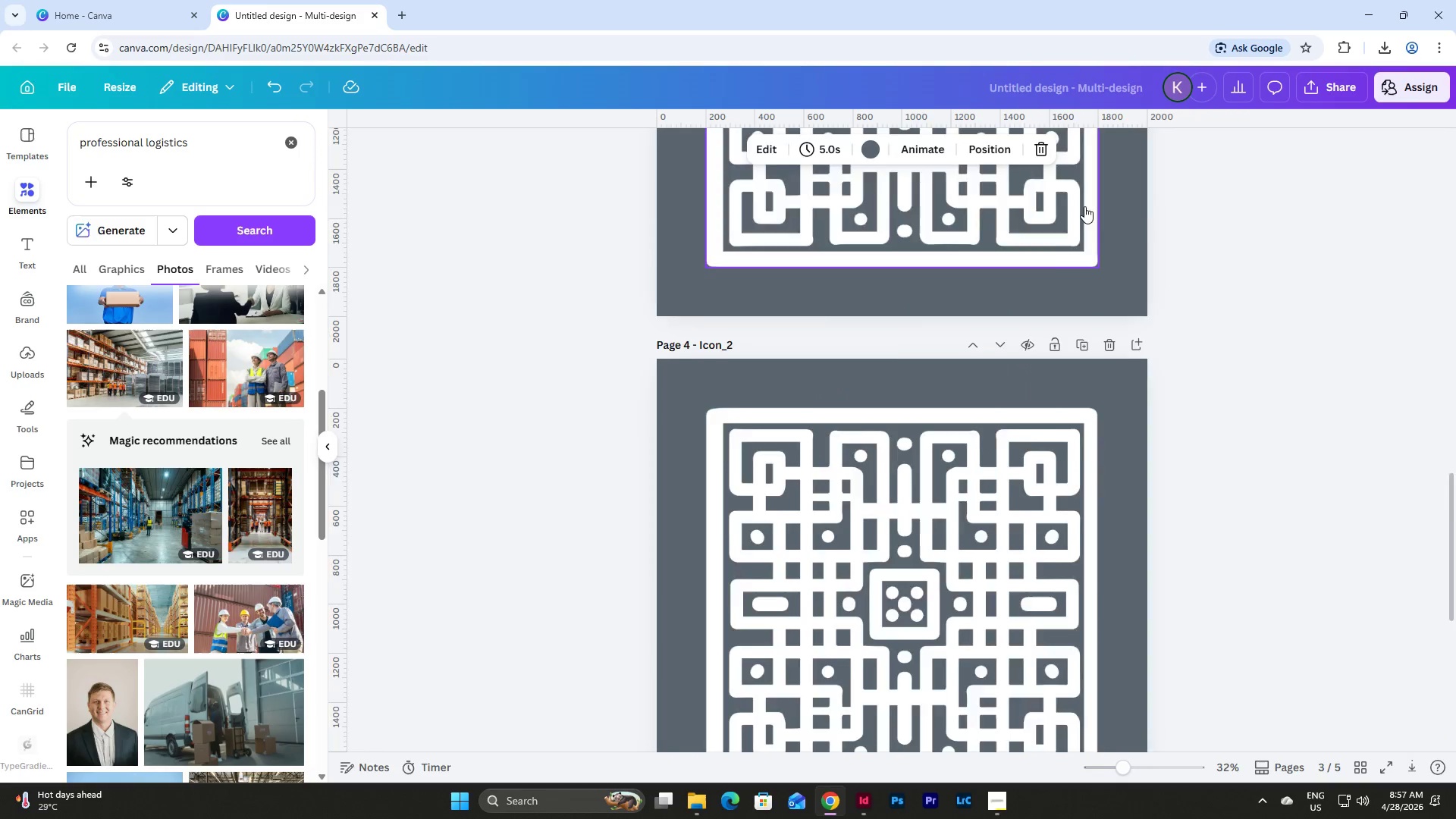 
scroll: coordinate [1084, 233], scroll_direction: down, amount: 2.0
 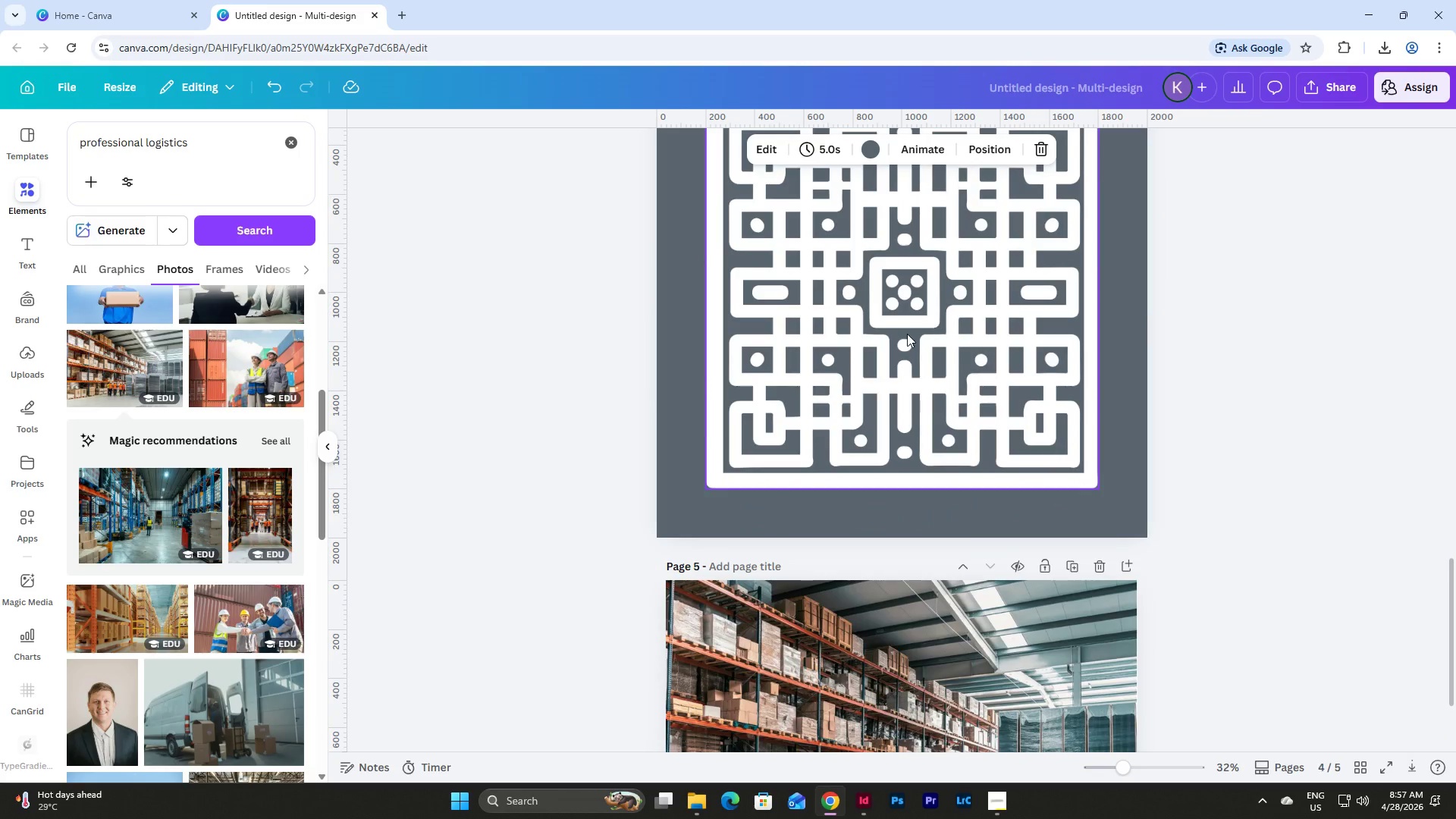 
left_click([907, 334])
 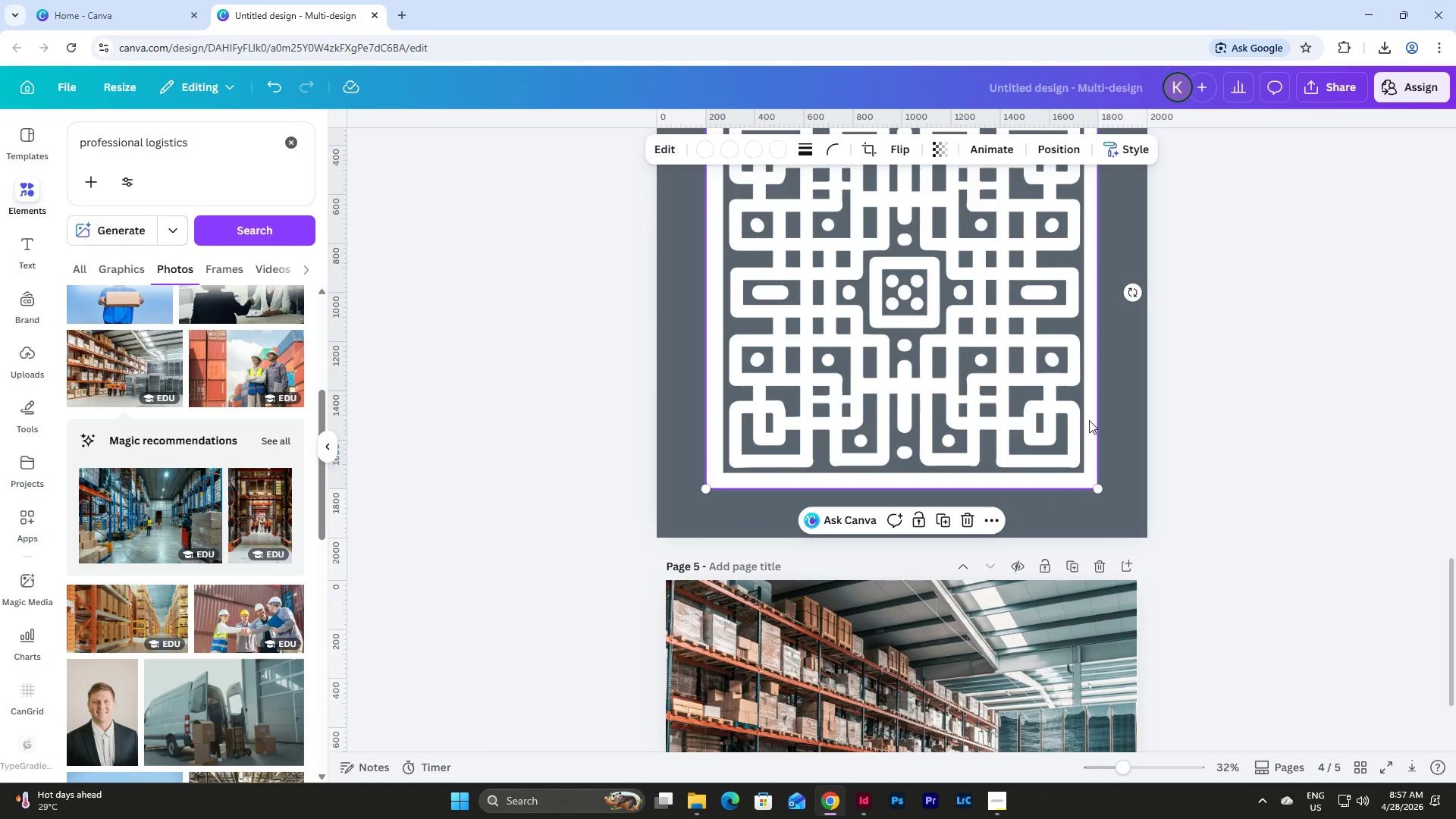 
scroll: coordinate [1090, 421], scroll_direction: up, amount: 4.0
 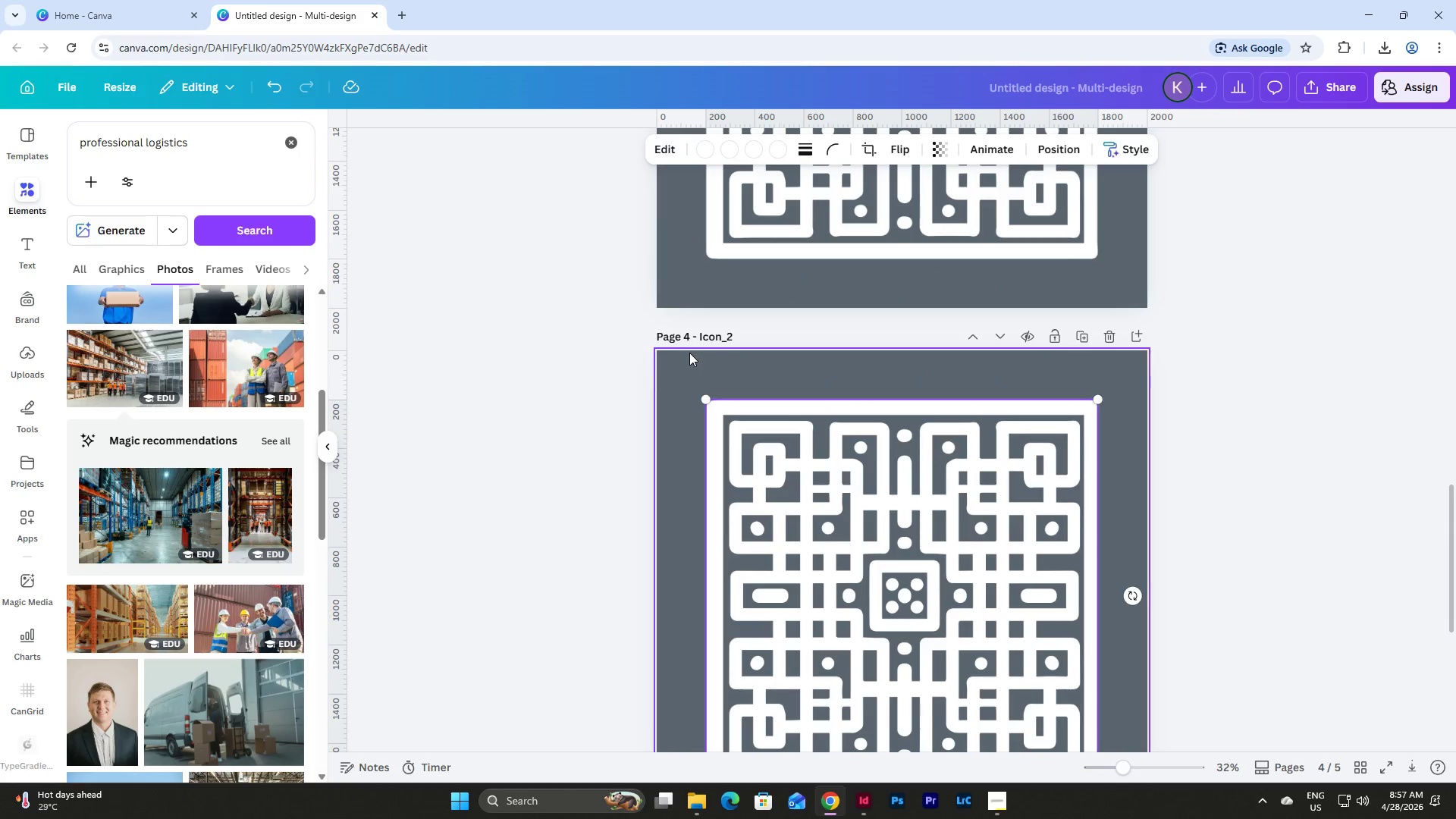 
left_click_drag(start_coordinate=[689, 353], to_coordinate=[954, 621])
 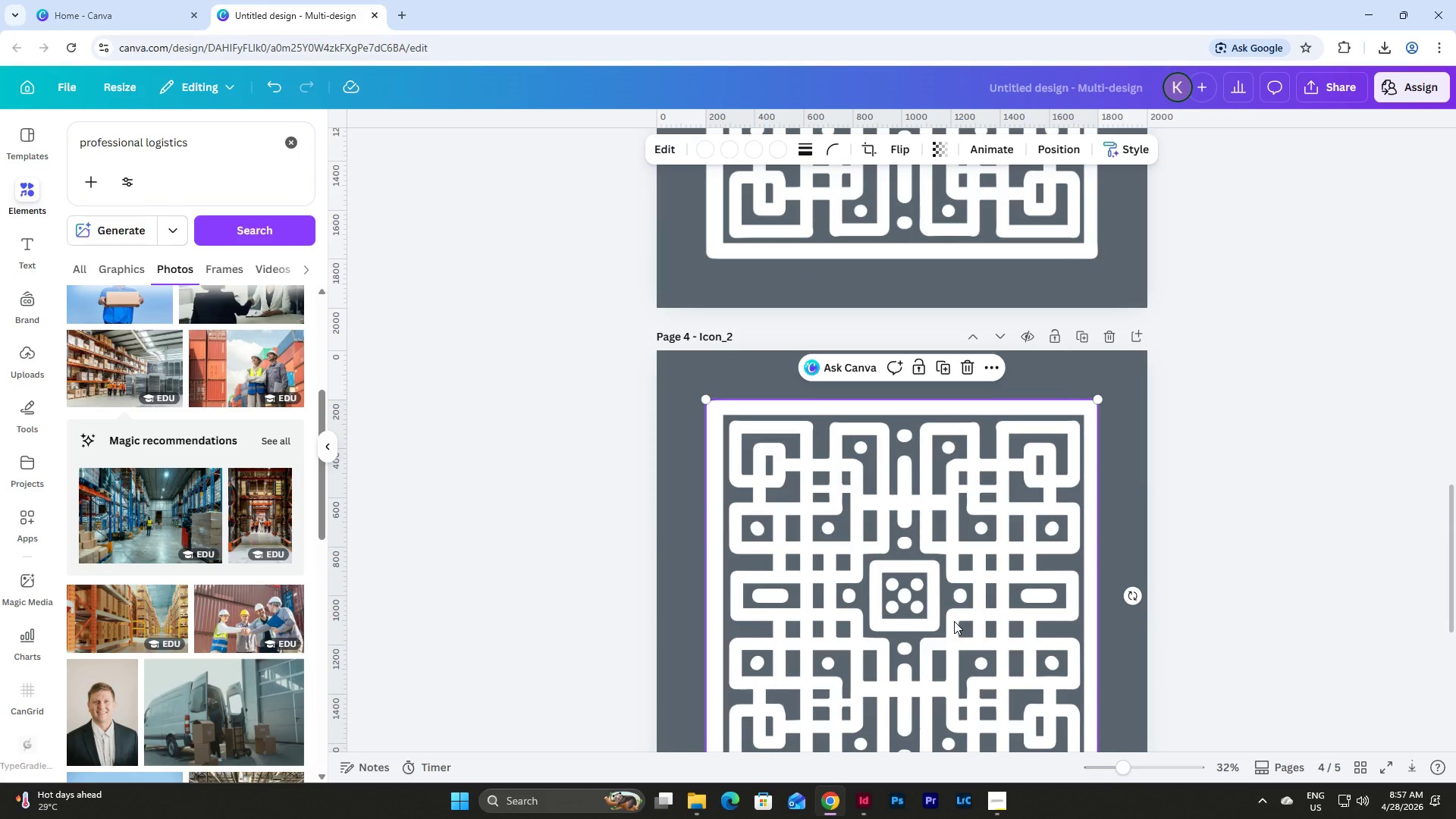 
key(Backspace)
 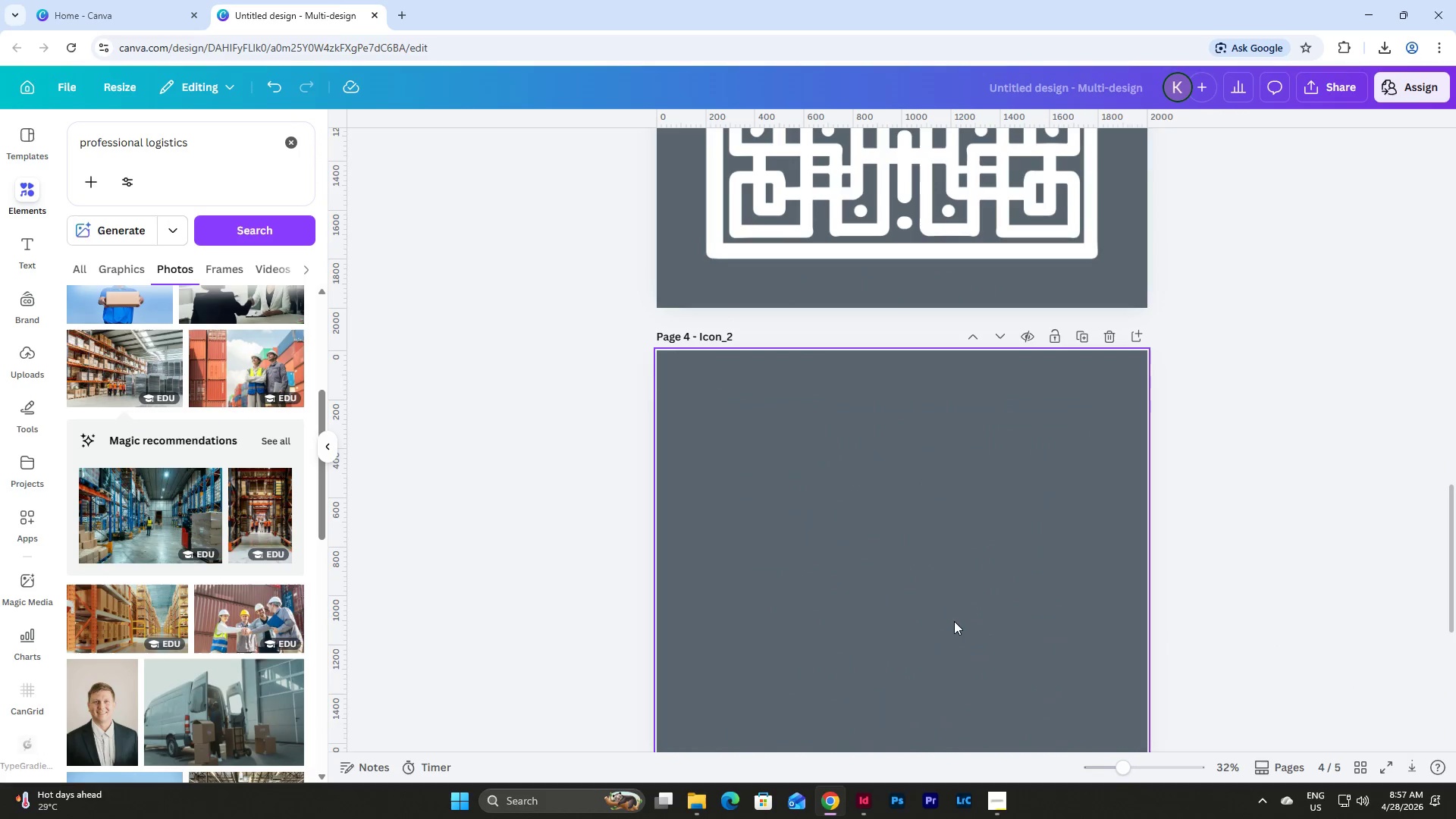 
left_click([955, 620])
 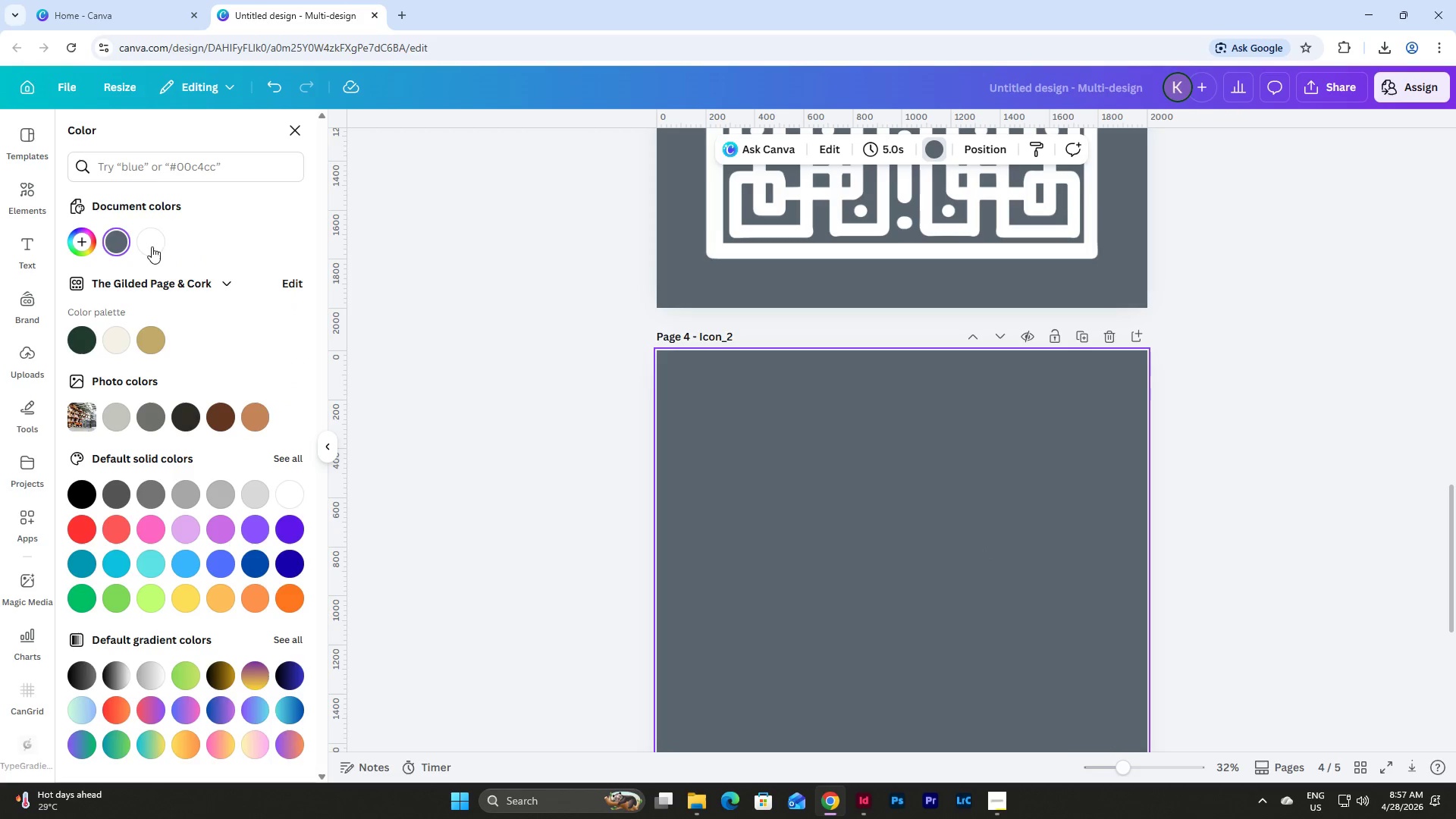 
scroll: coordinate [824, 359], scroll_direction: down, amount: 2.0
 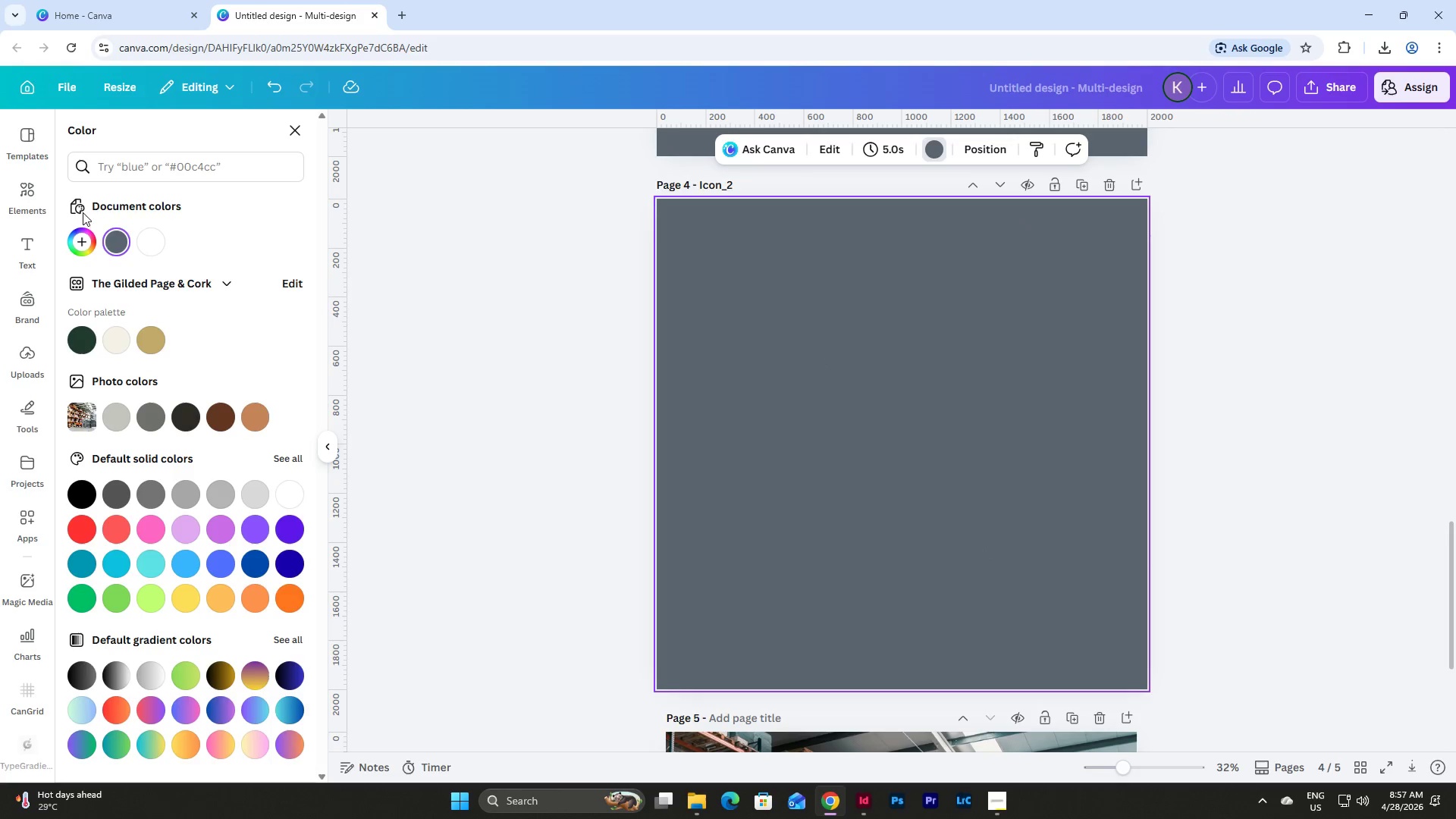 
left_click([27, 190])
 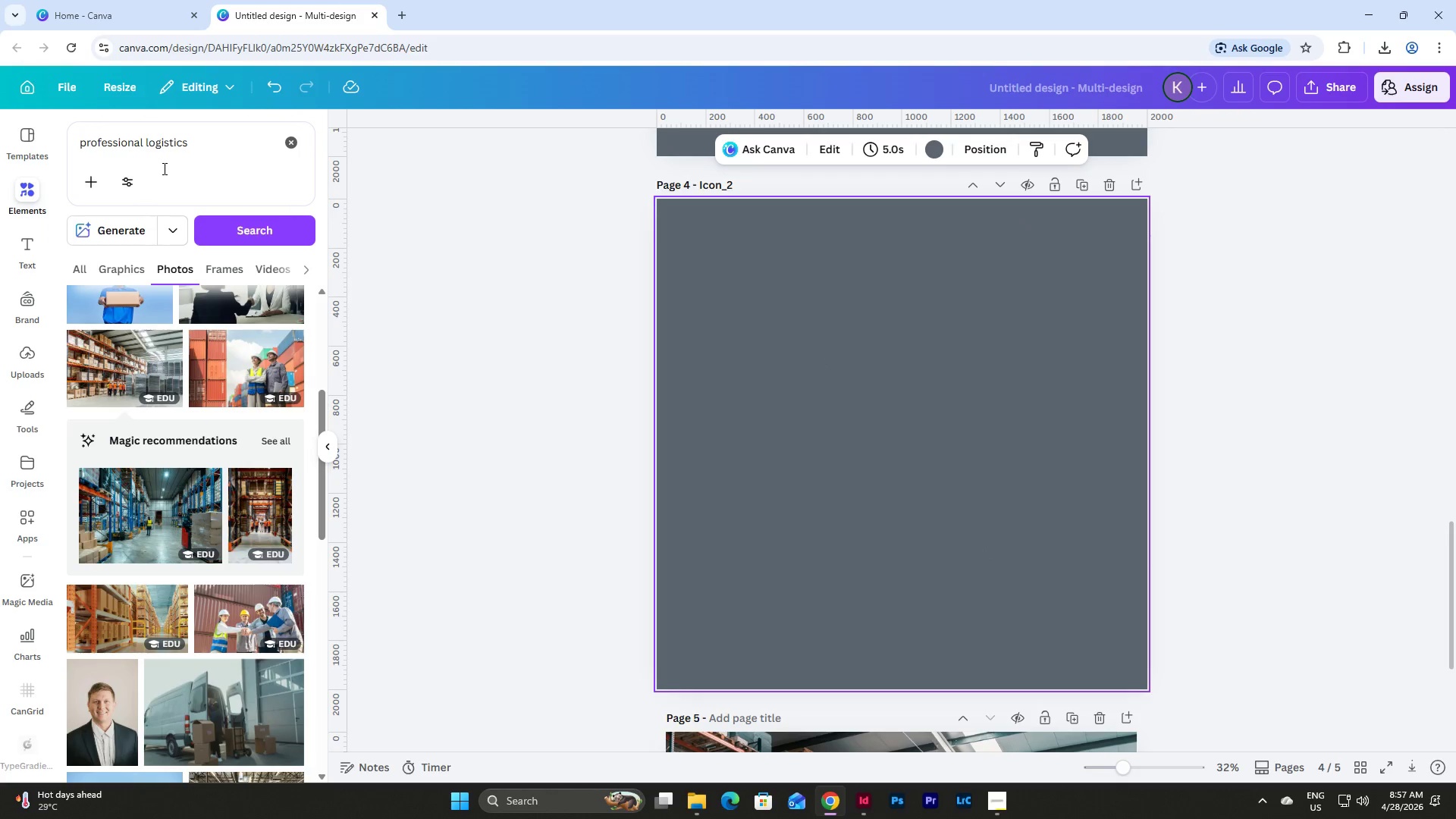 
left_click([214, 146])
 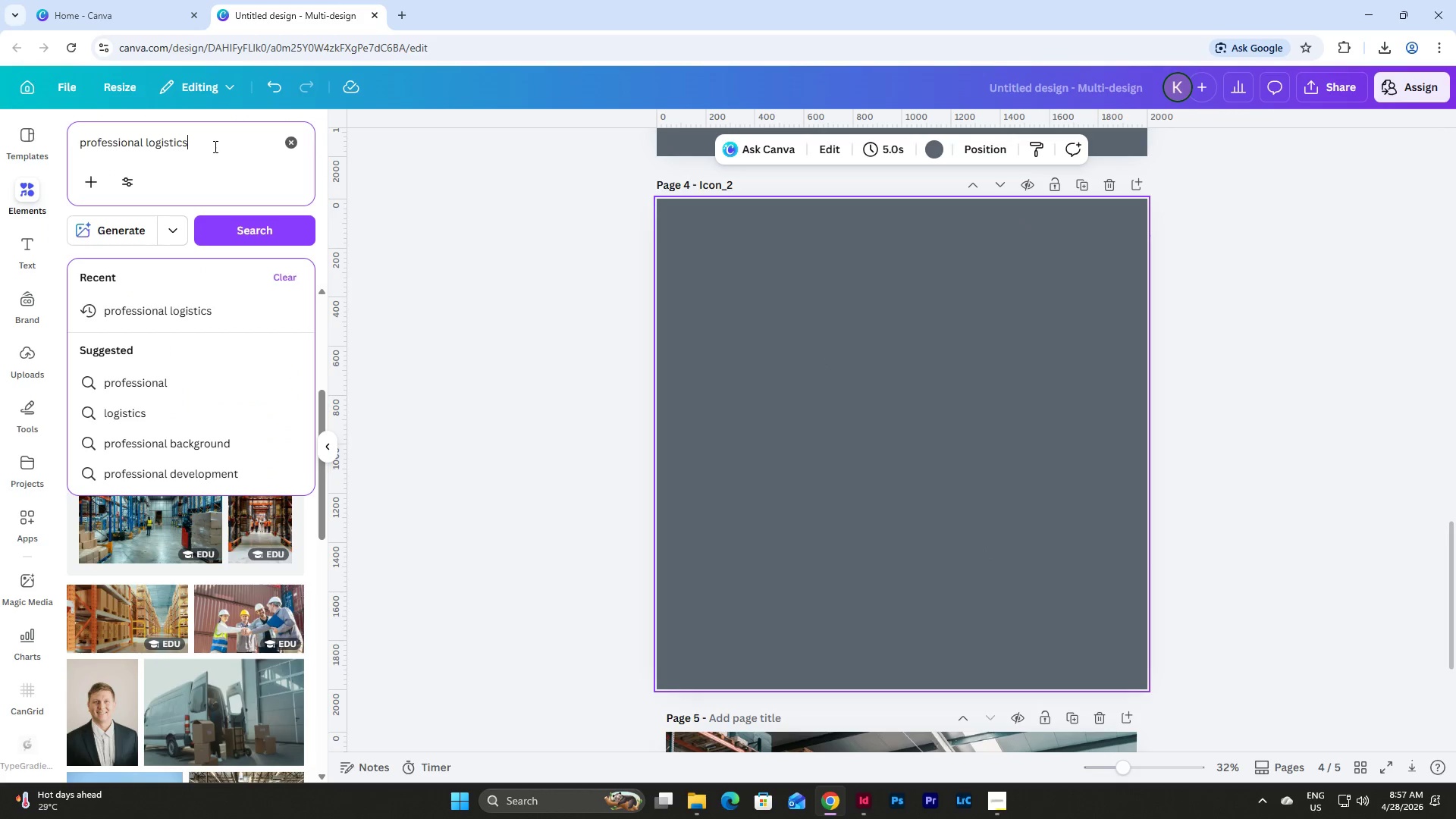 
left_click_drag(start_coordinate=[214, 146], to_coordinate=[0, 135])
 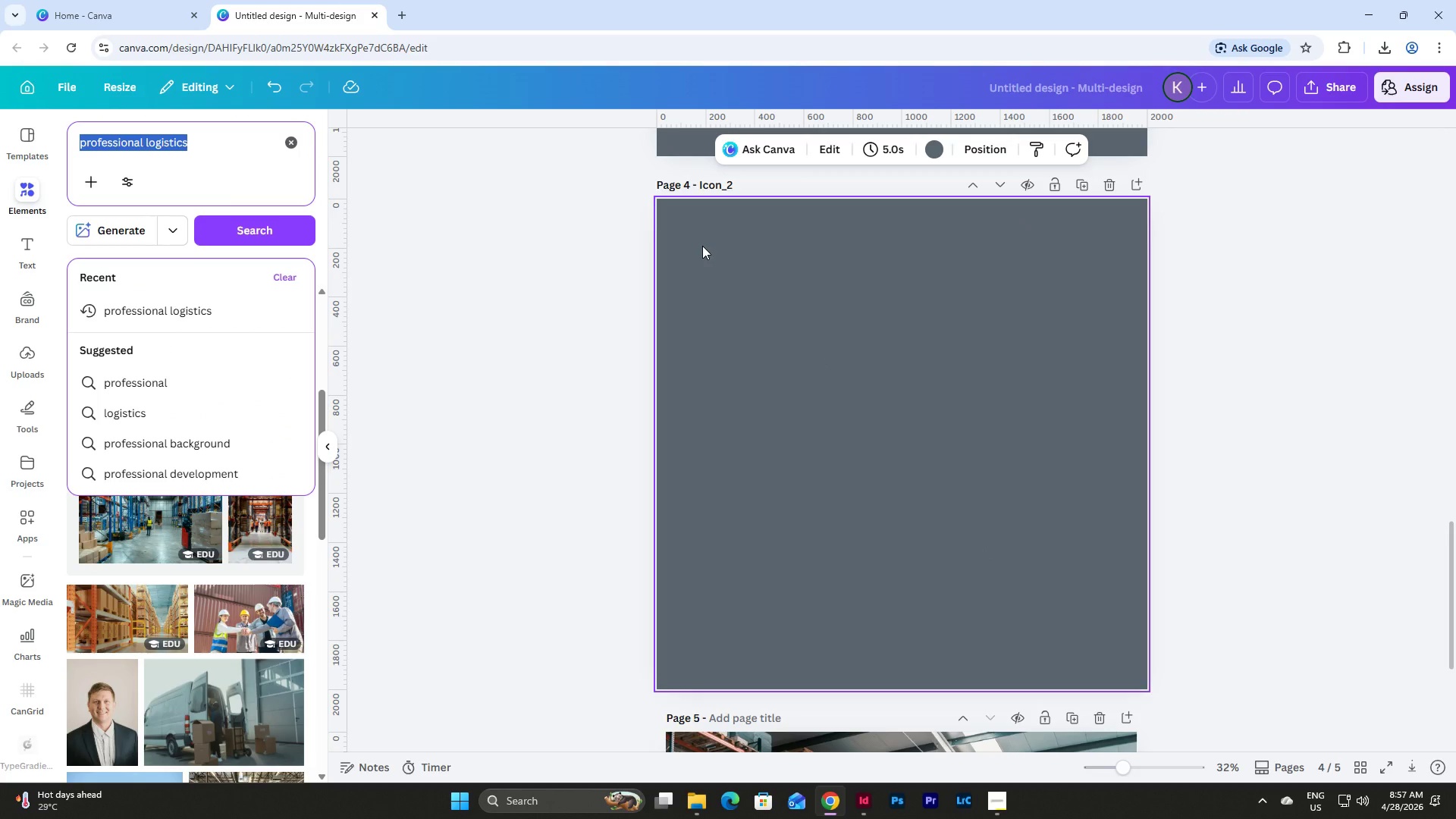 
scroll: coordinate [1112, 313], scroll_direction: up, amount: 16.0
 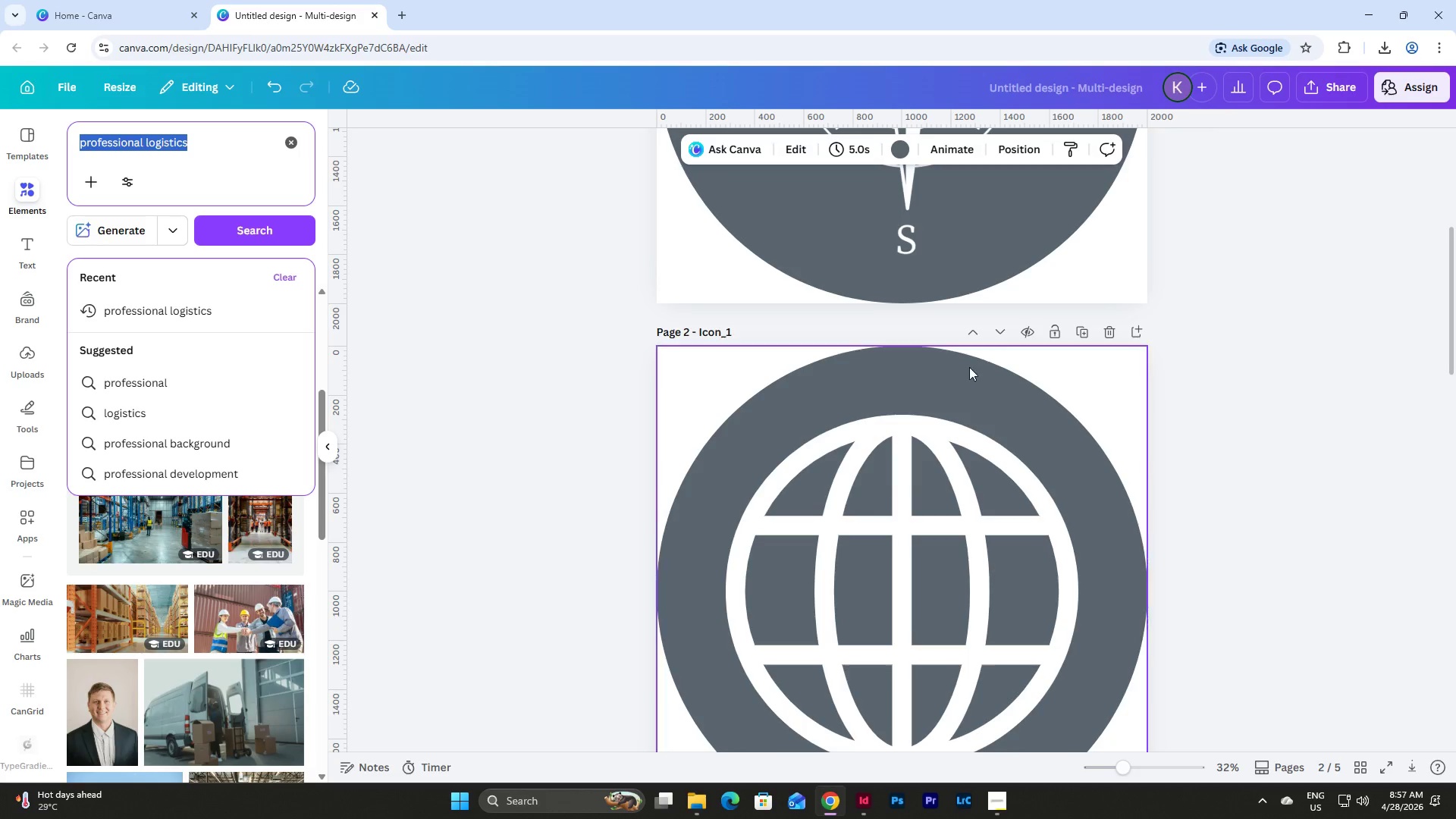 
left_click([965, 371])
 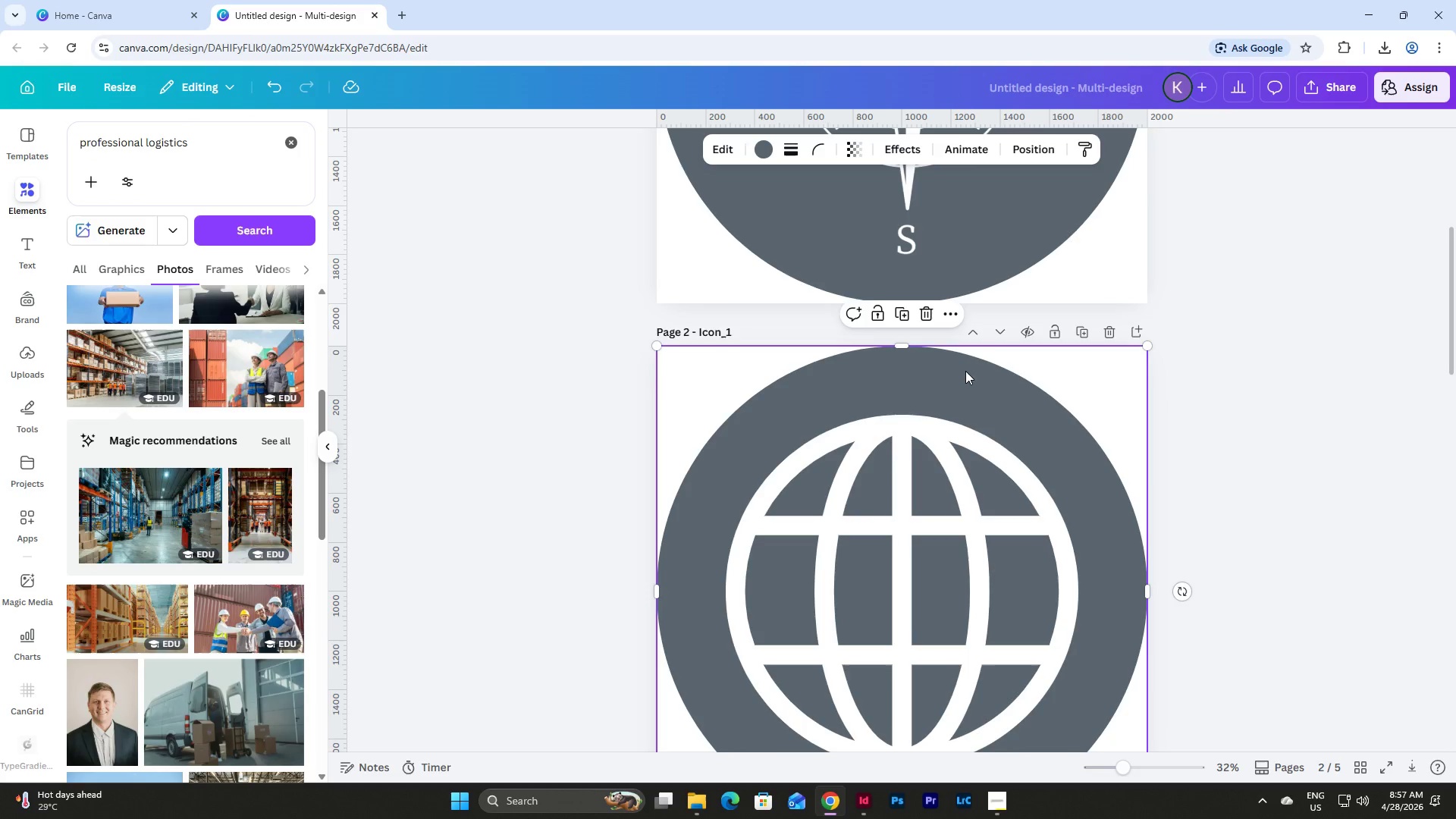 
left_click([965, 371])
 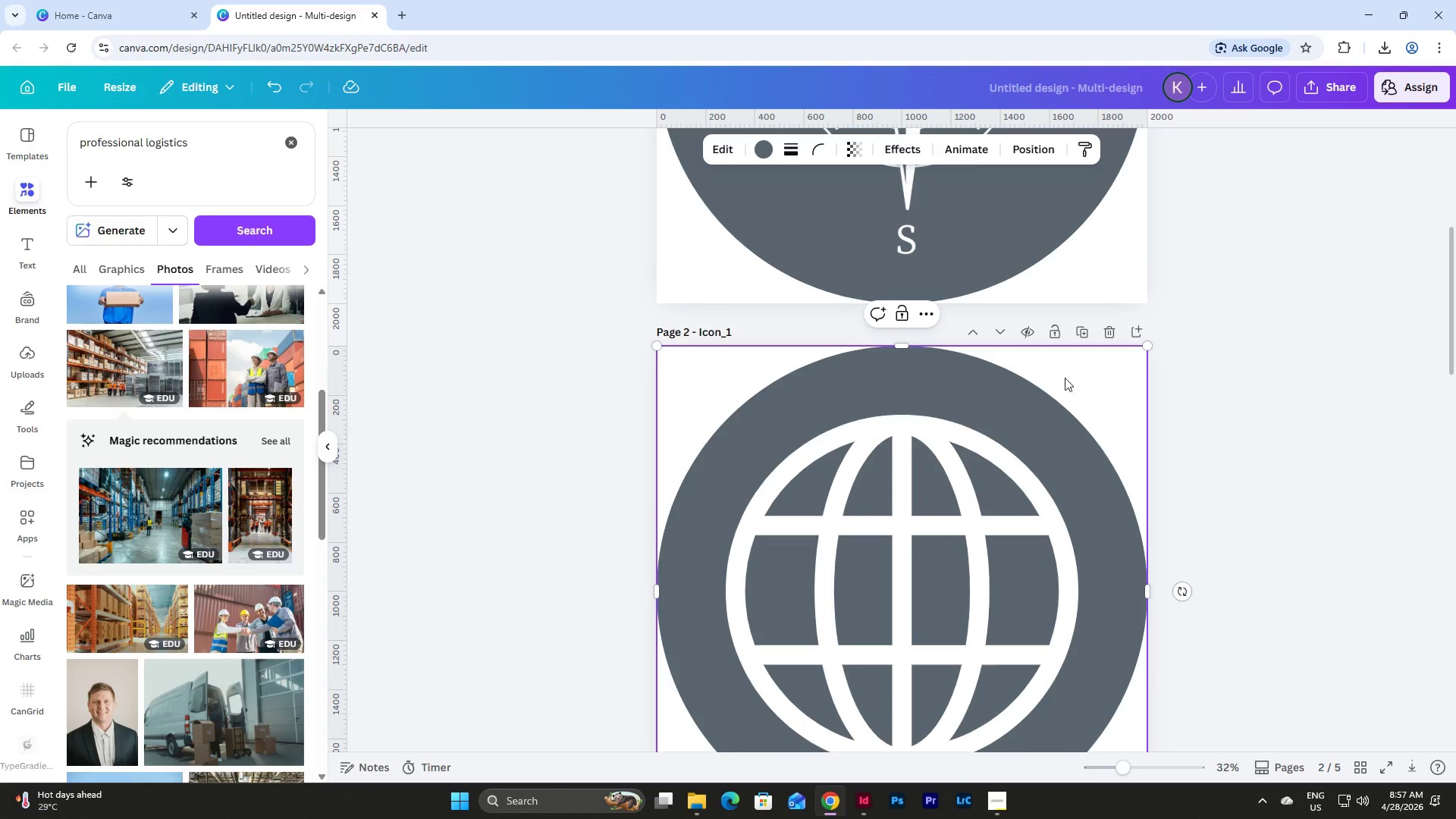 
scroll: coordinate [1094, 383], scroll_direction: down, amount: 3.0
 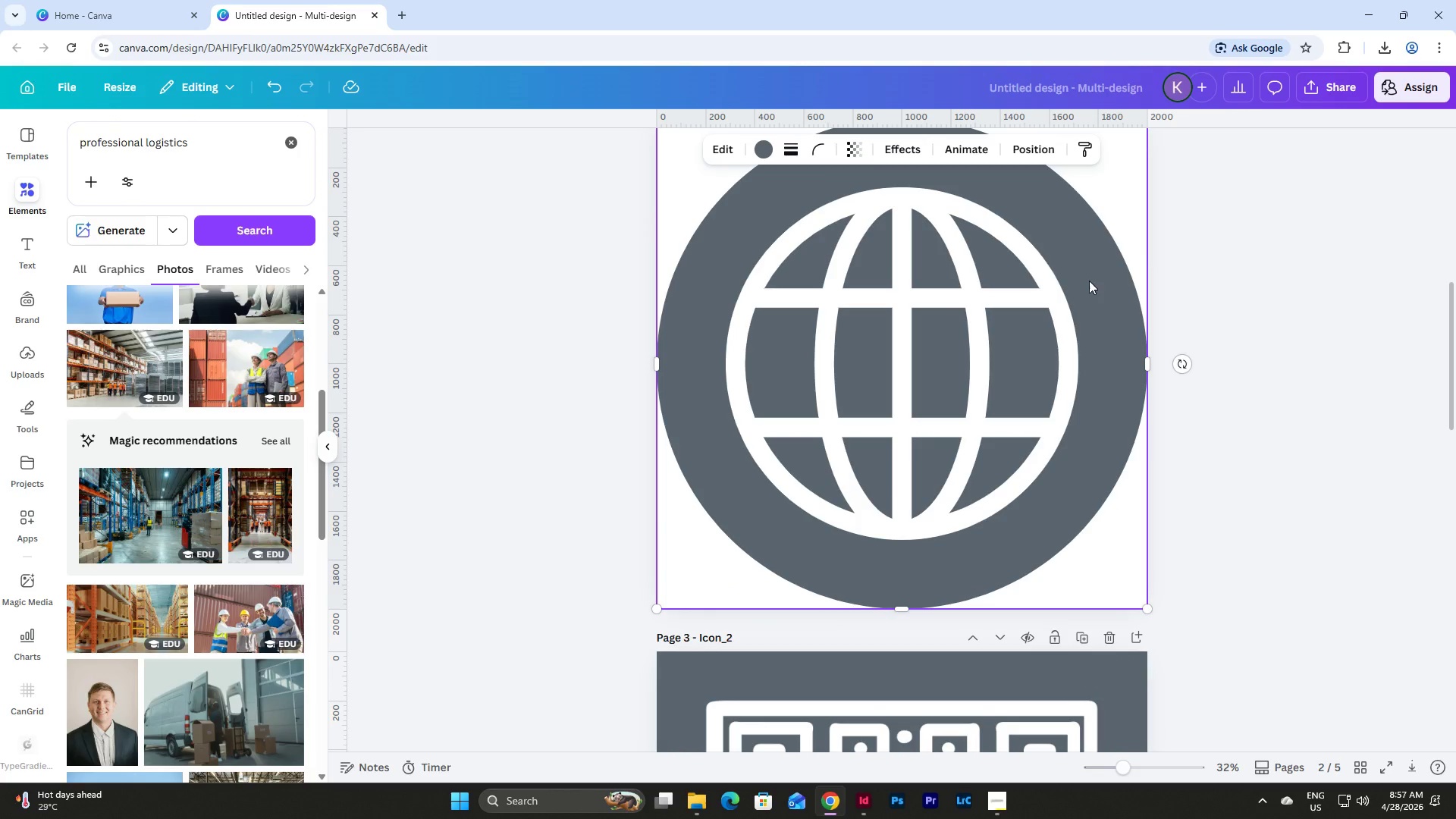 
left_click([1078, 233])
 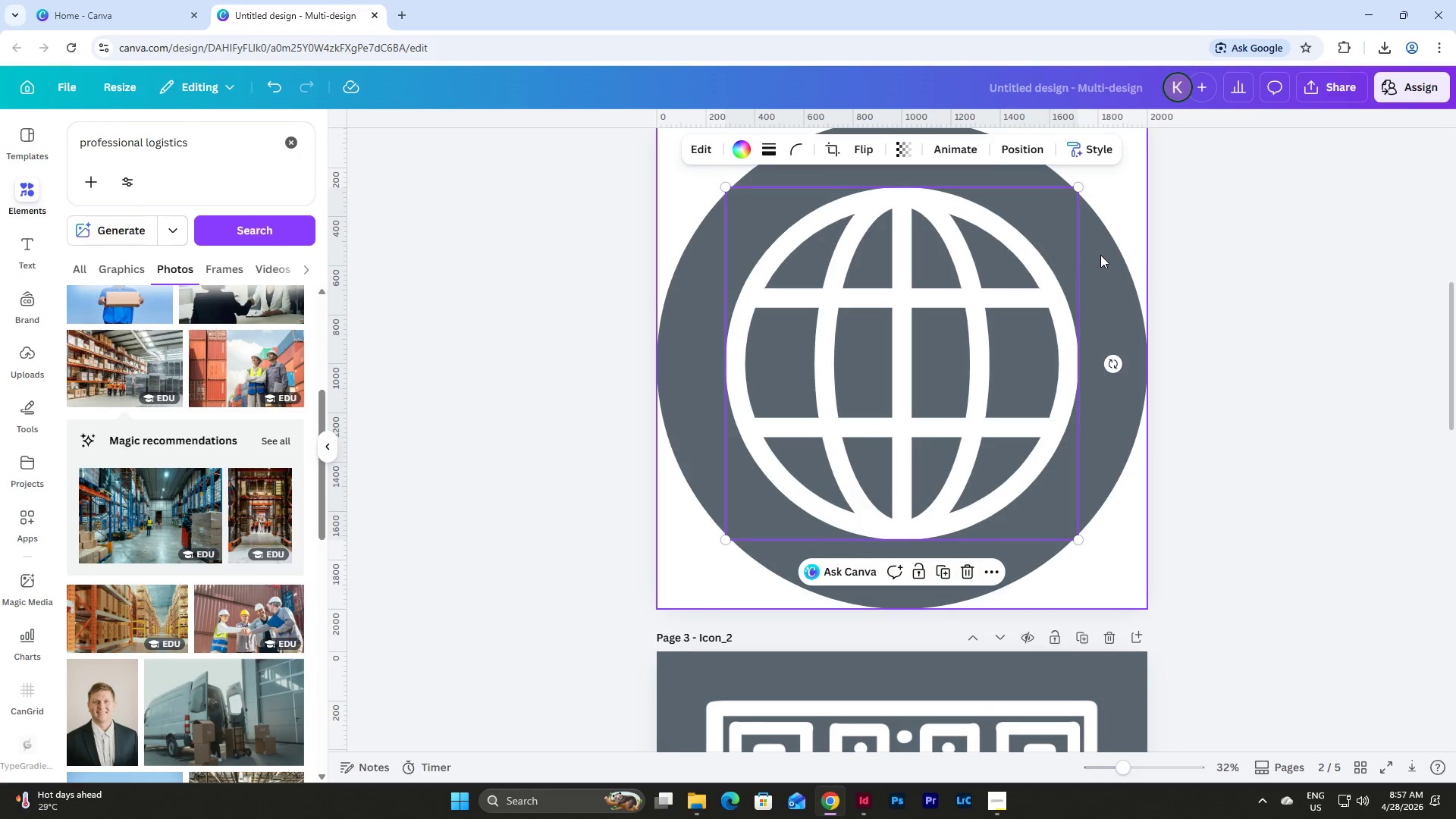 
left_click([1101, 255])
 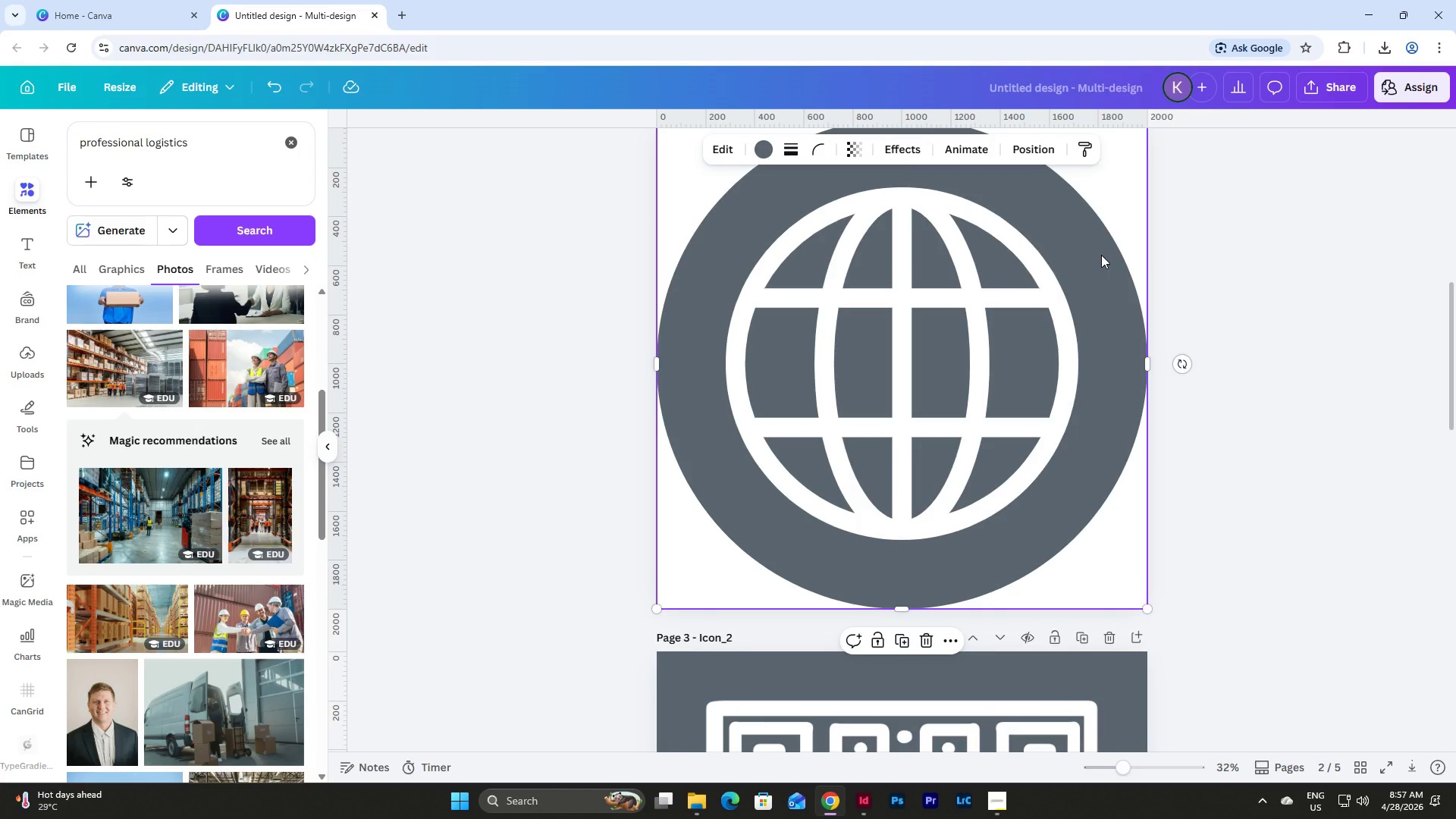 
key(Control+C)
 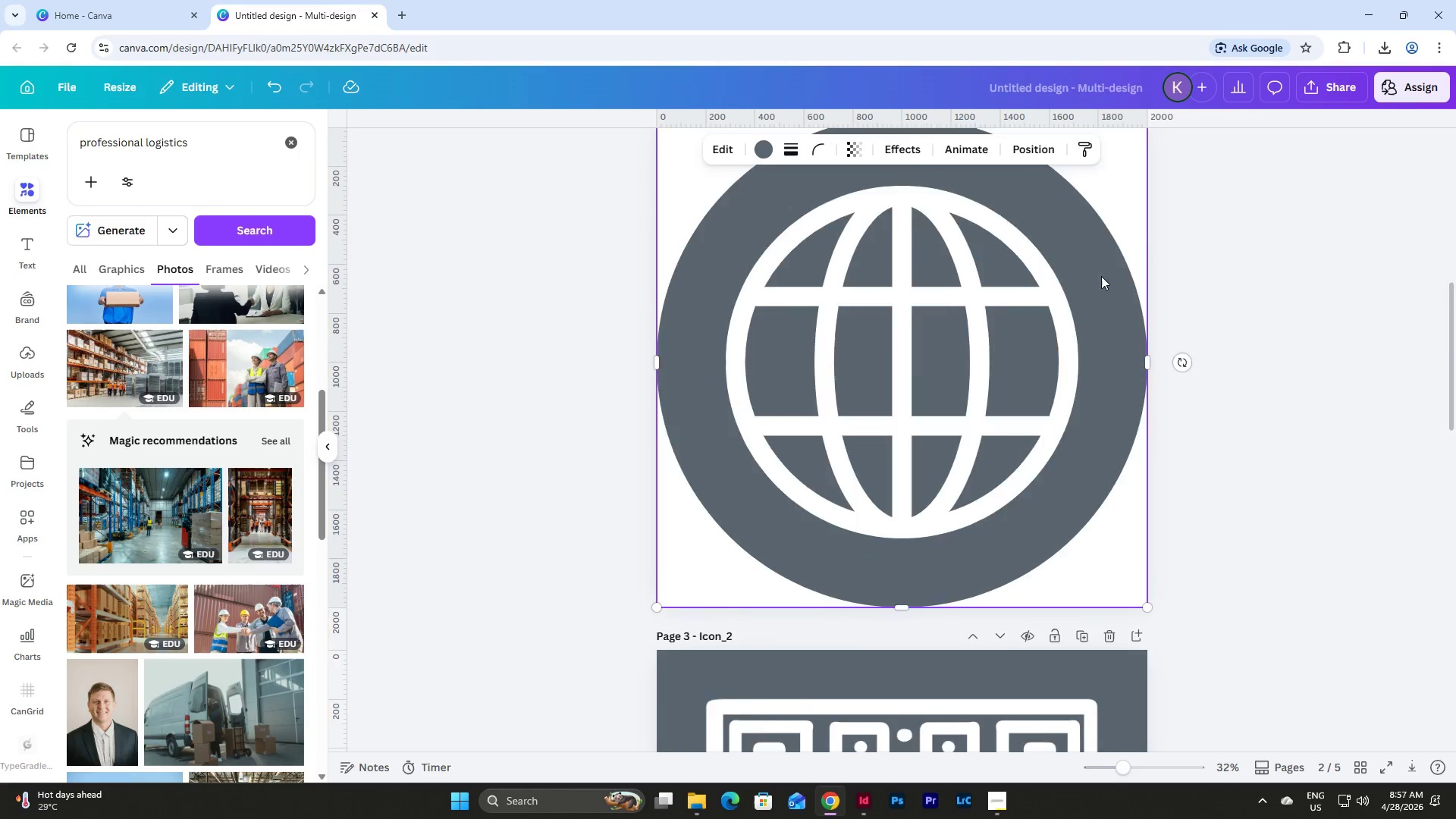 
scroll: coordinate [1101, 284], scroll_direction: down, amount: 15.0
 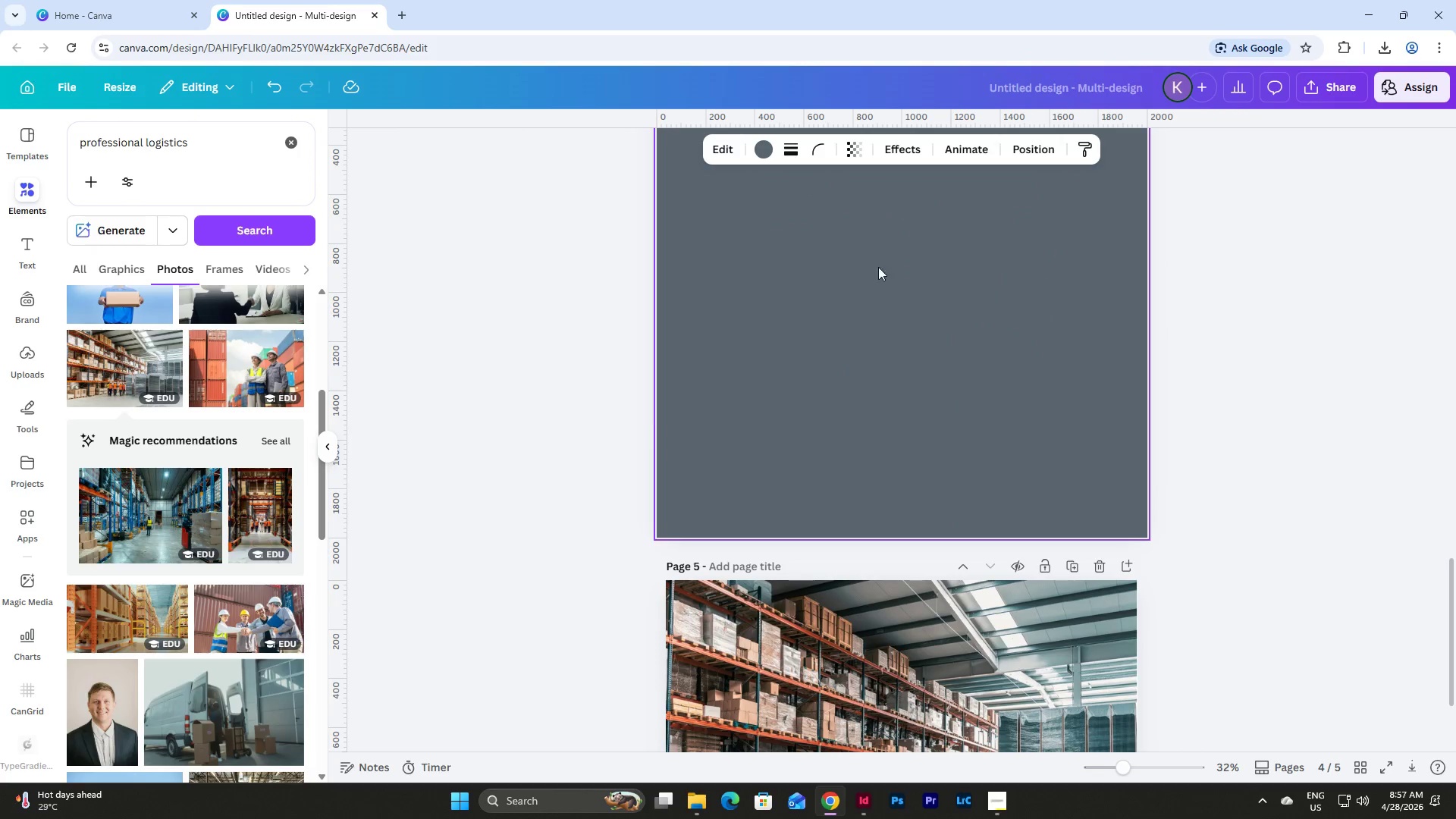 
left_click([842, 263])
 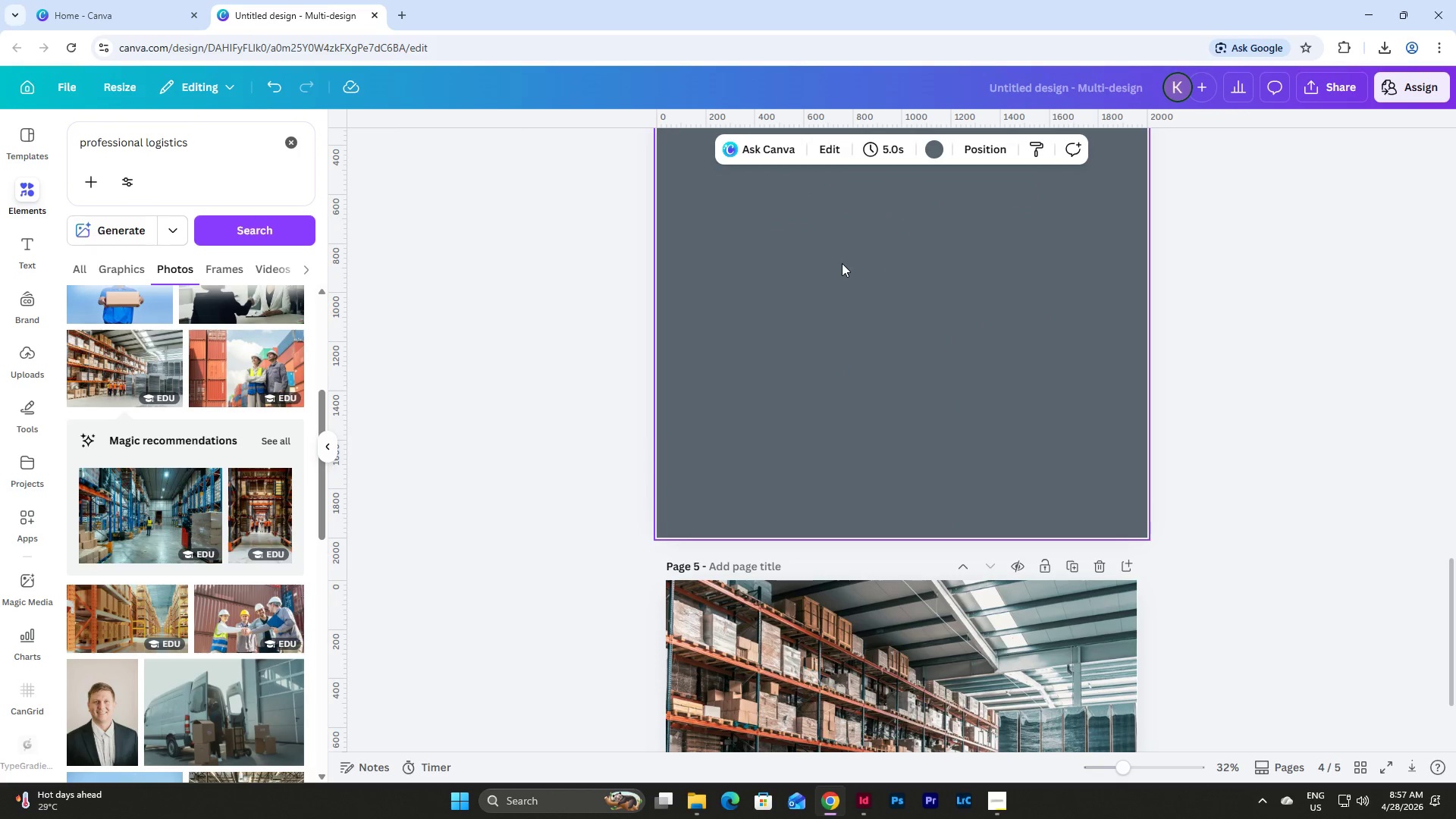 
key(Control+V)
 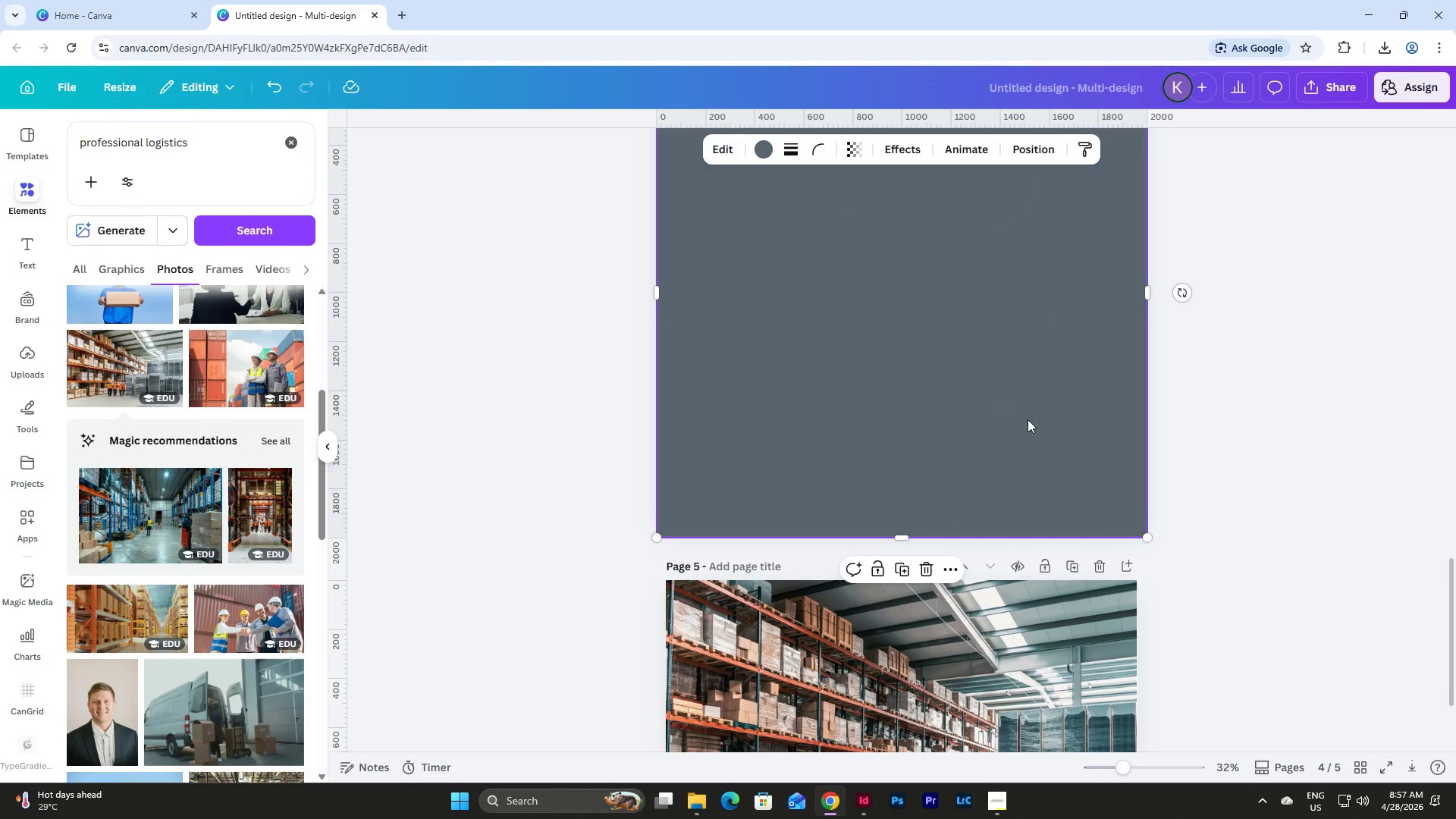 
scroll: coordinate [1028, 419], scroll_direction: up, amount: 2.0
 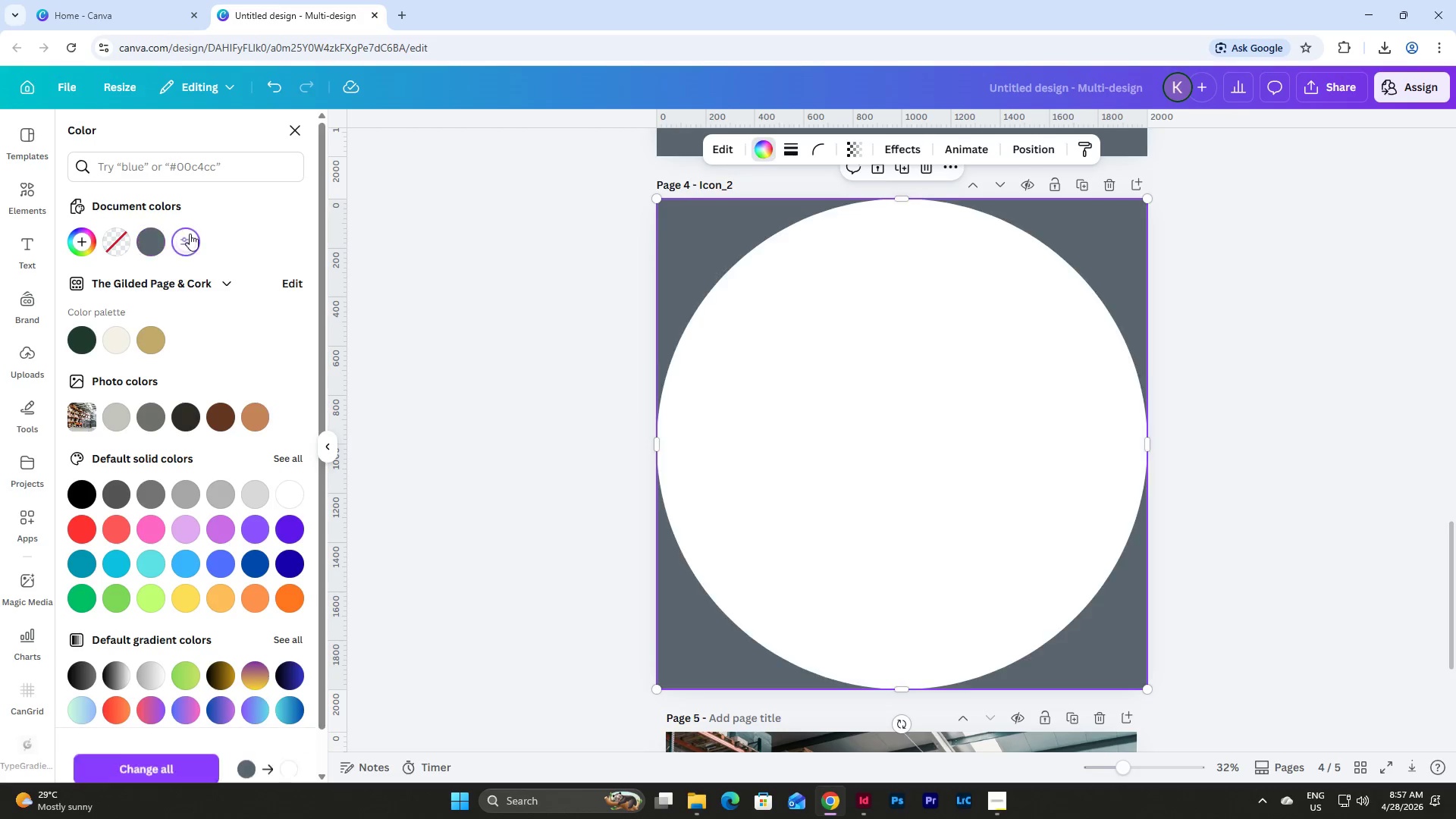 
double_click([707, 236])
 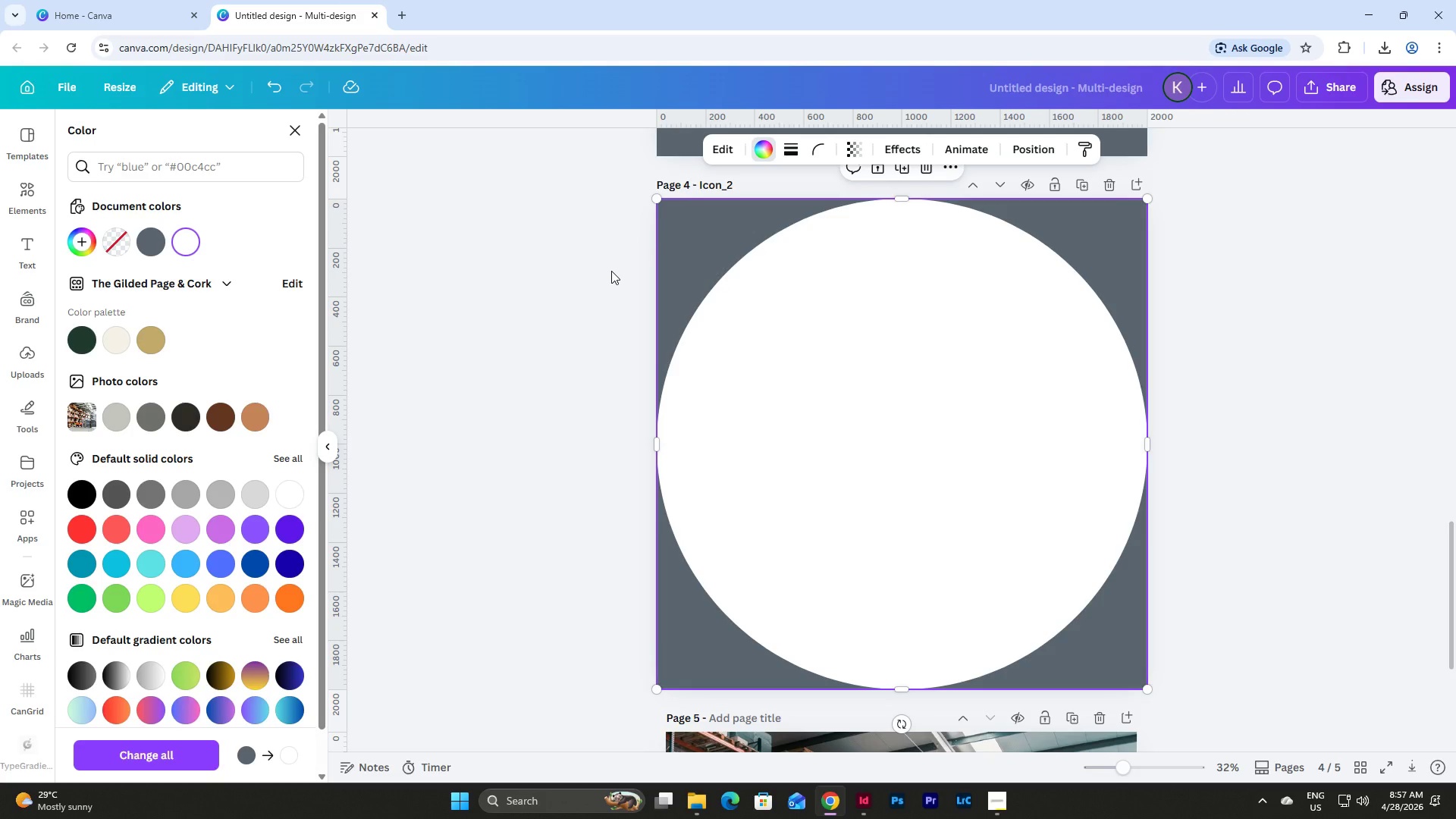 
left_click([89, 247])
 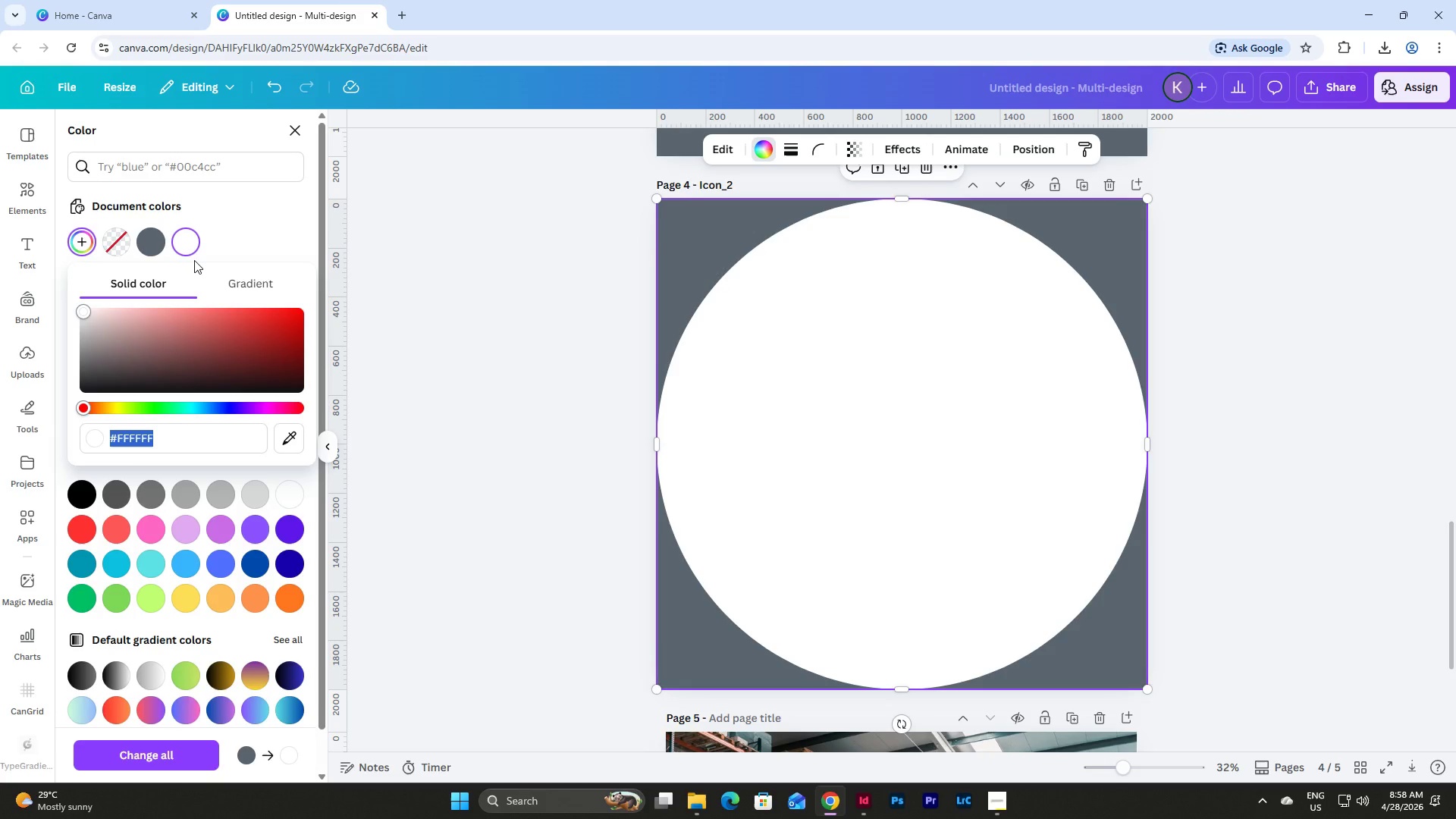 
wait(8.22)
 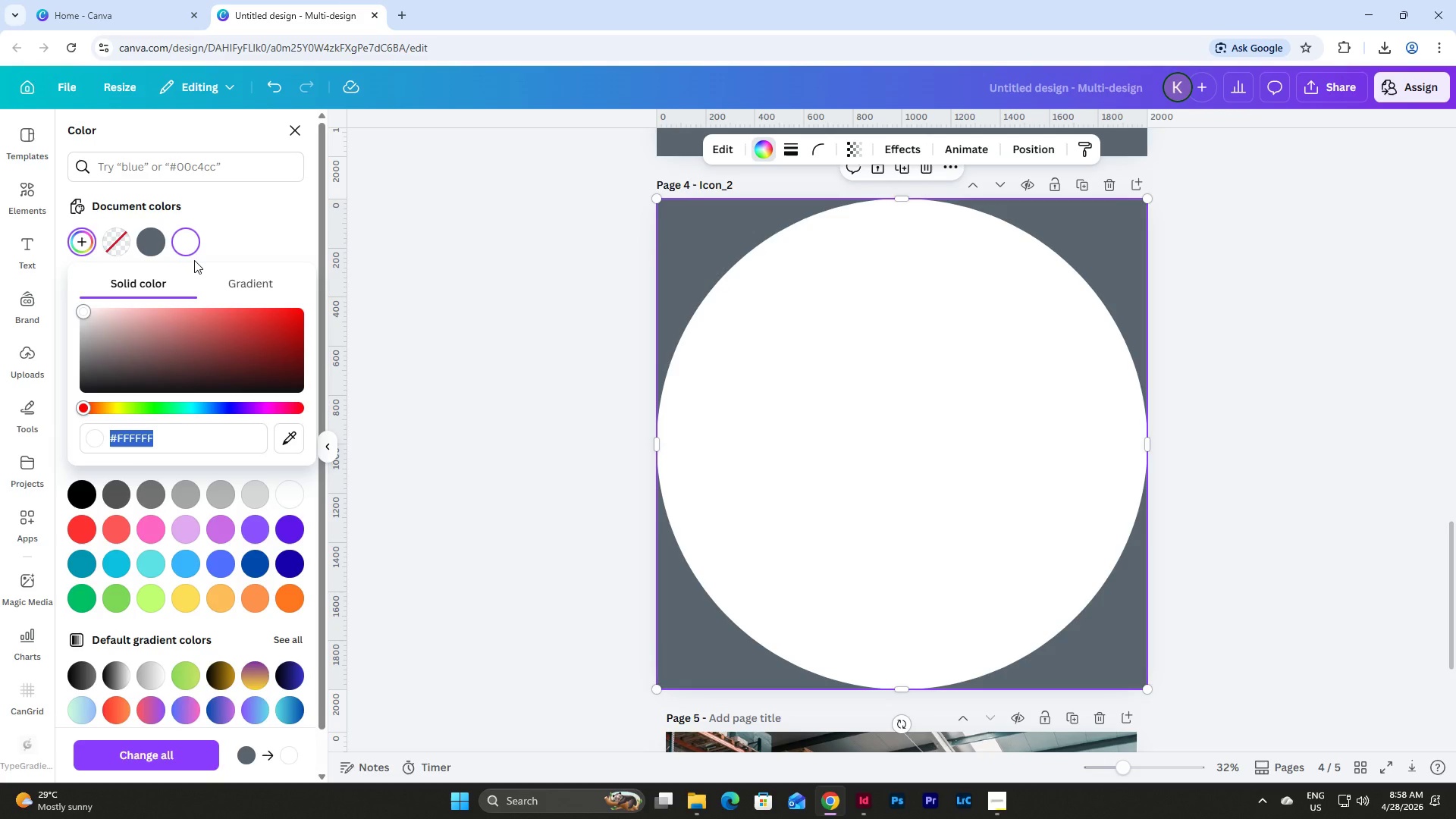 
type(ff6a00)
 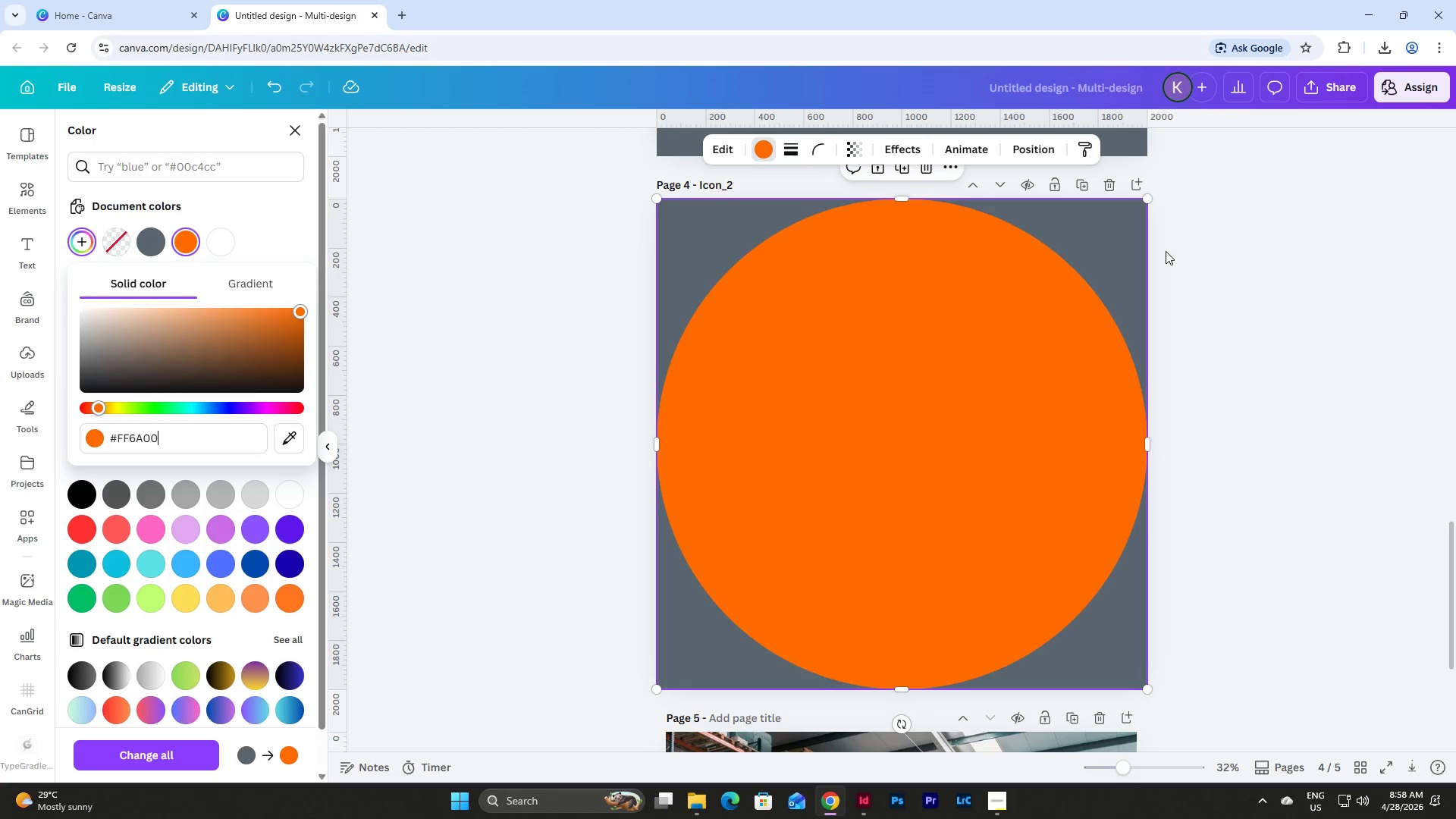 
double_click([1109, 249])
 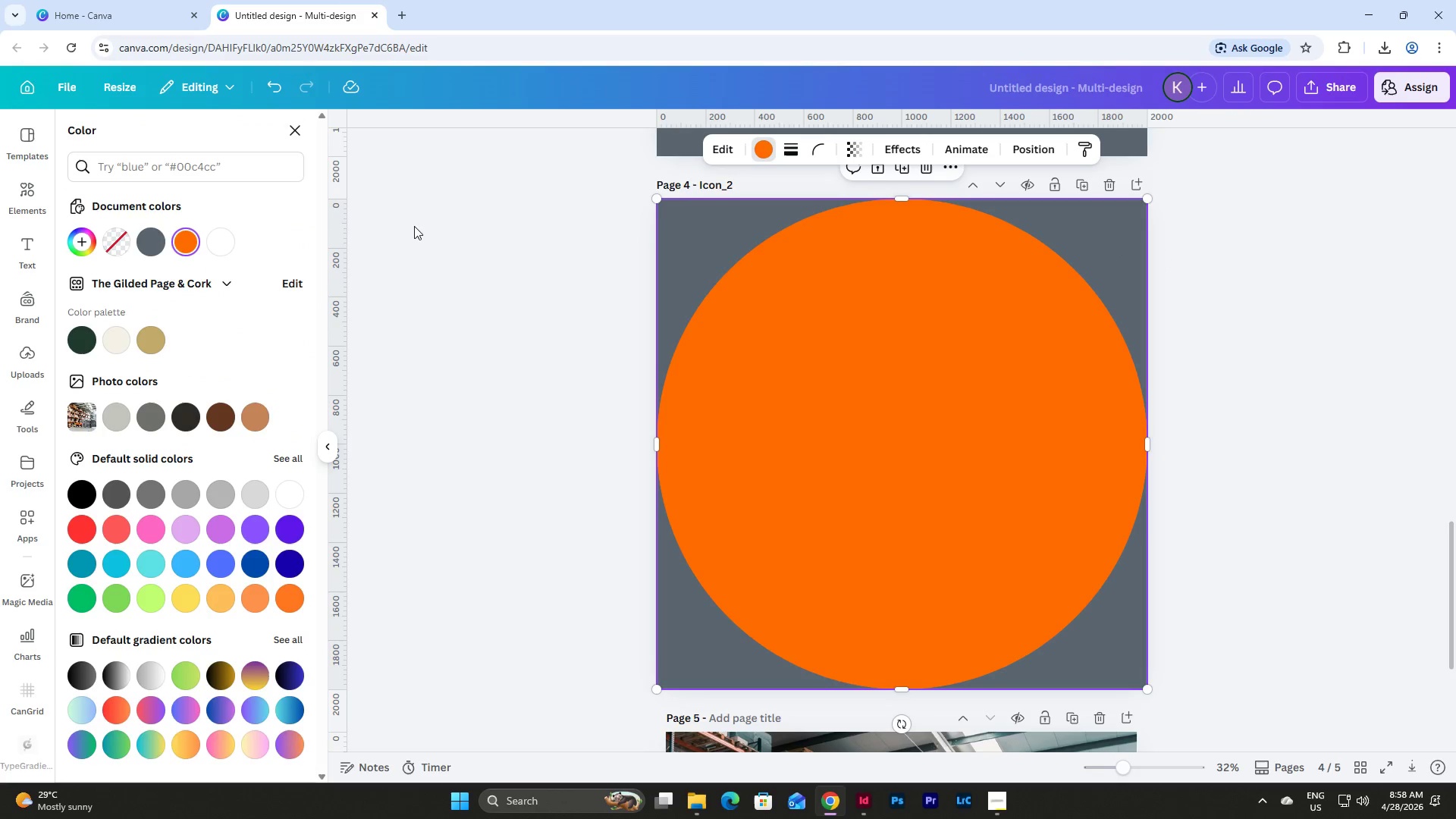 
left_click([218, 240])
 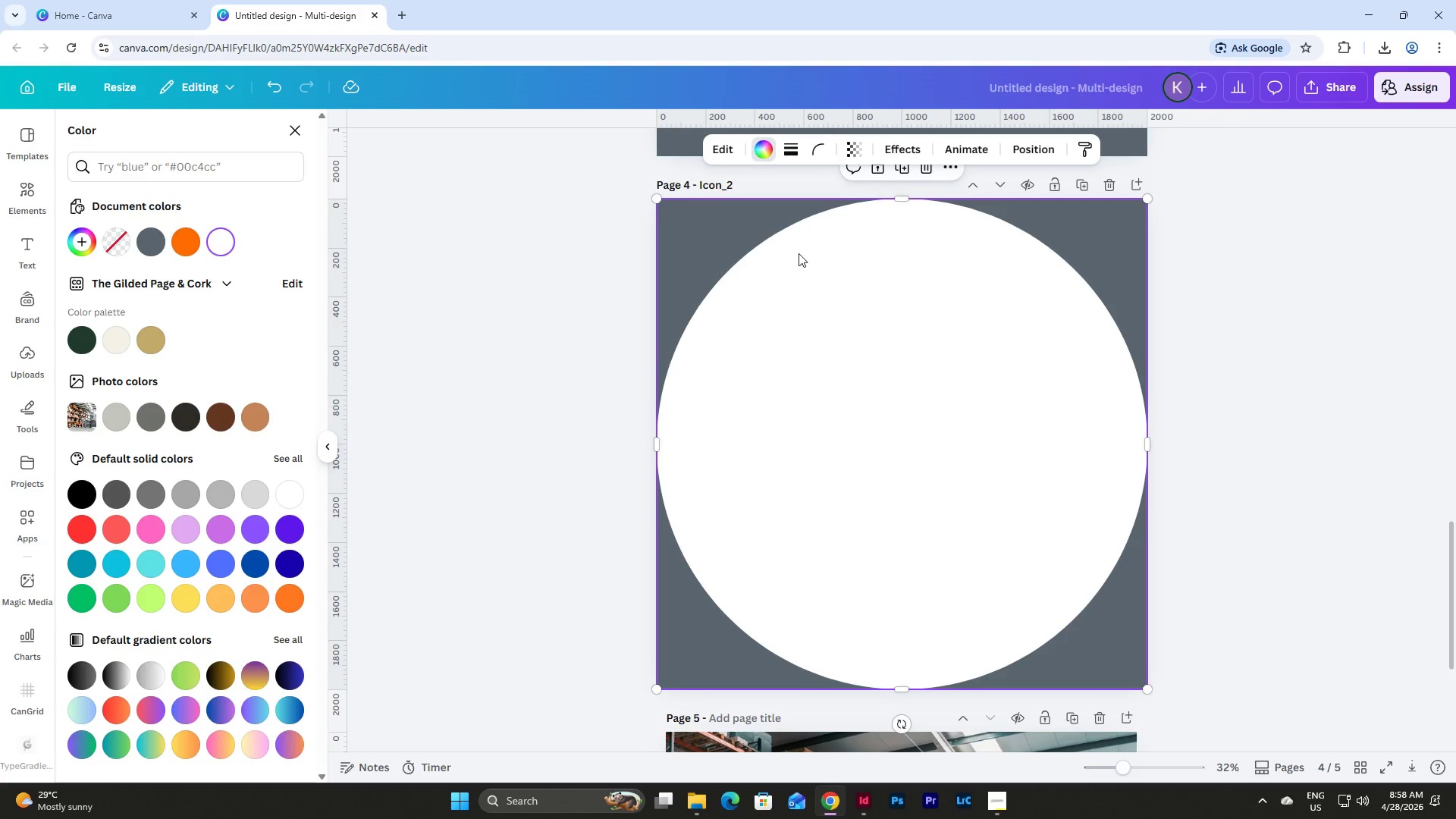 
left_click([717, 215])
 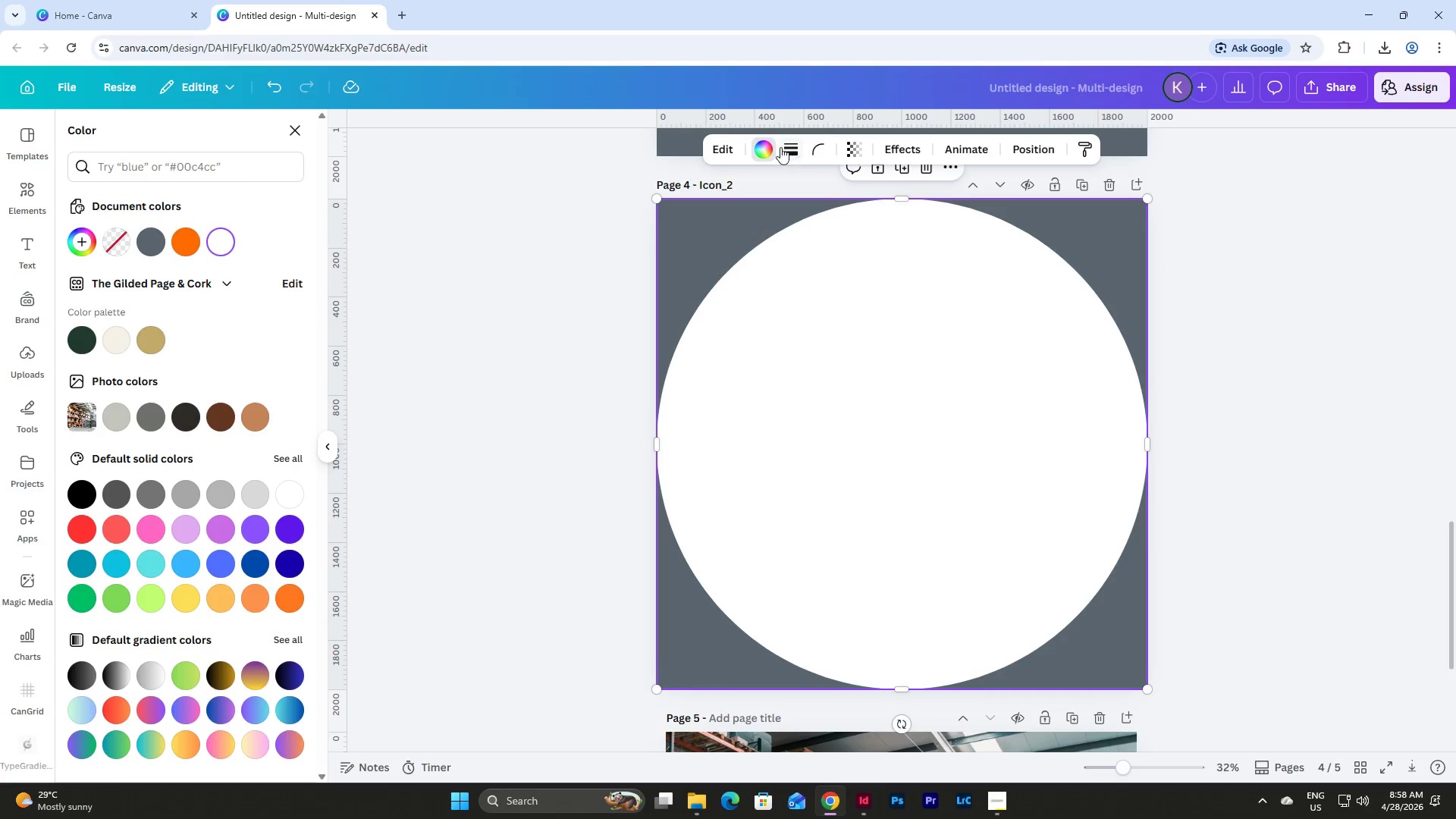 
left_click([765, 144])
 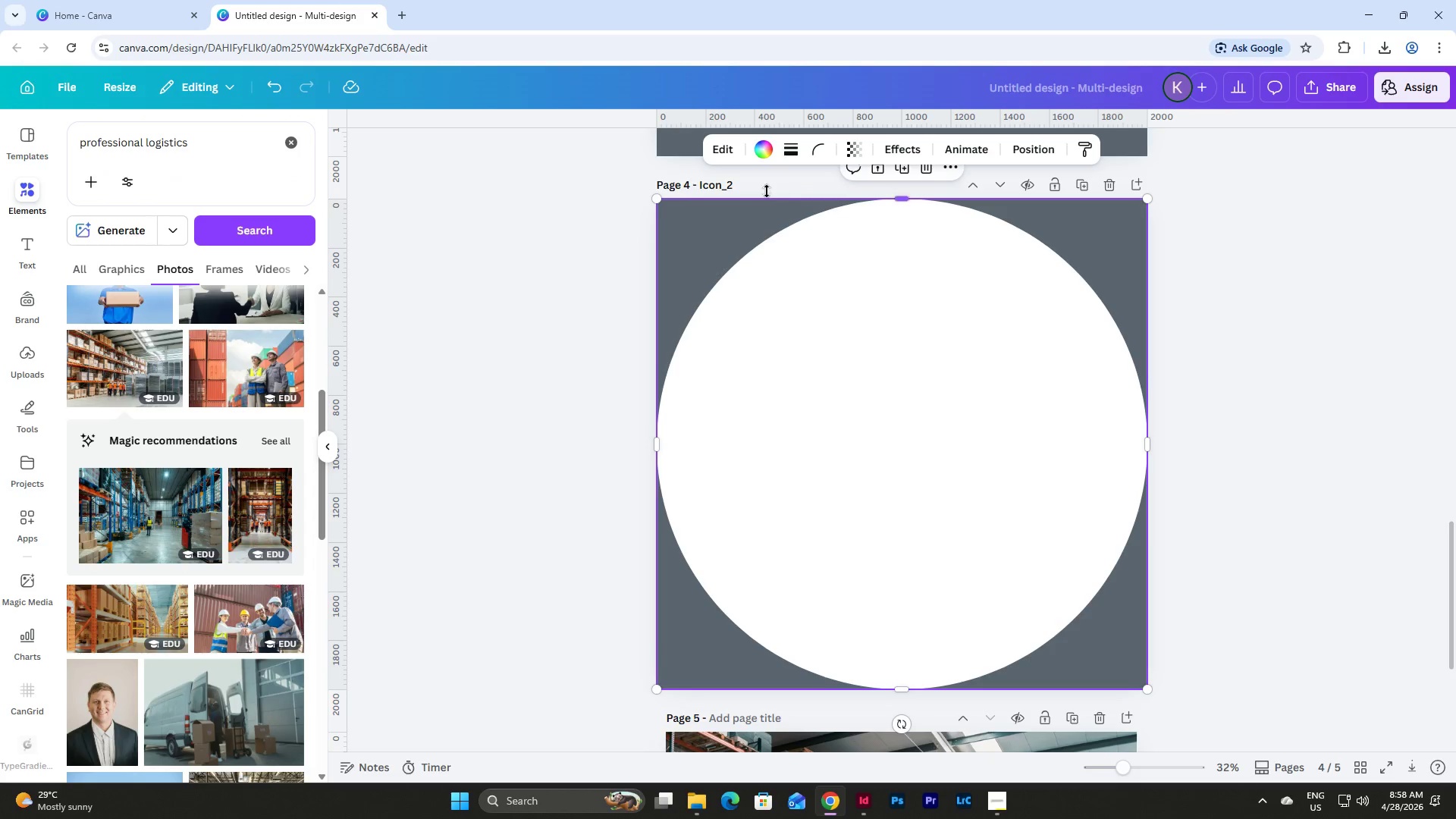 
left_click([758, 157])
 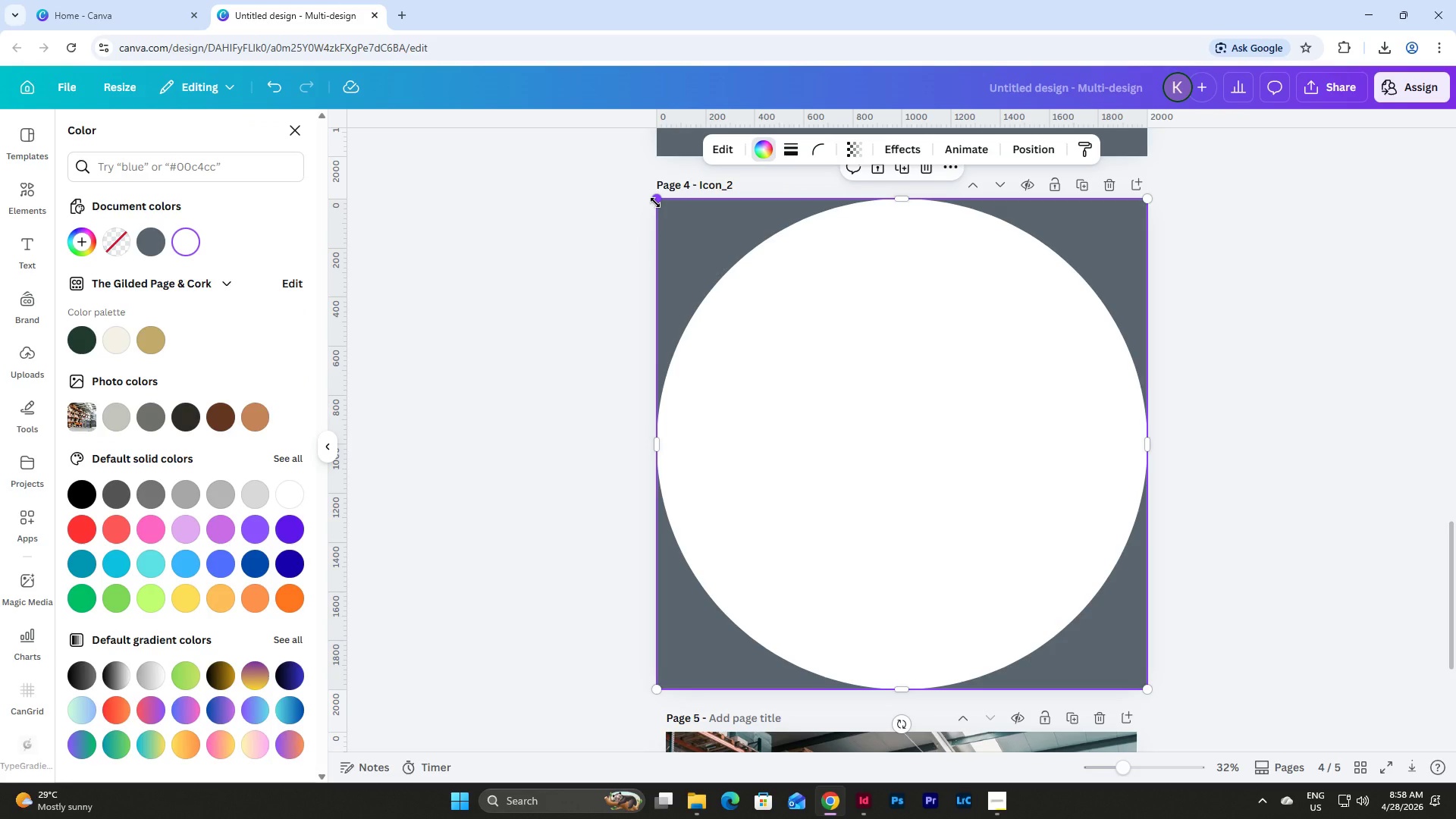 
left_click_drag(start_coordinate=[655, 202], to_coordinate=[683, 235])
 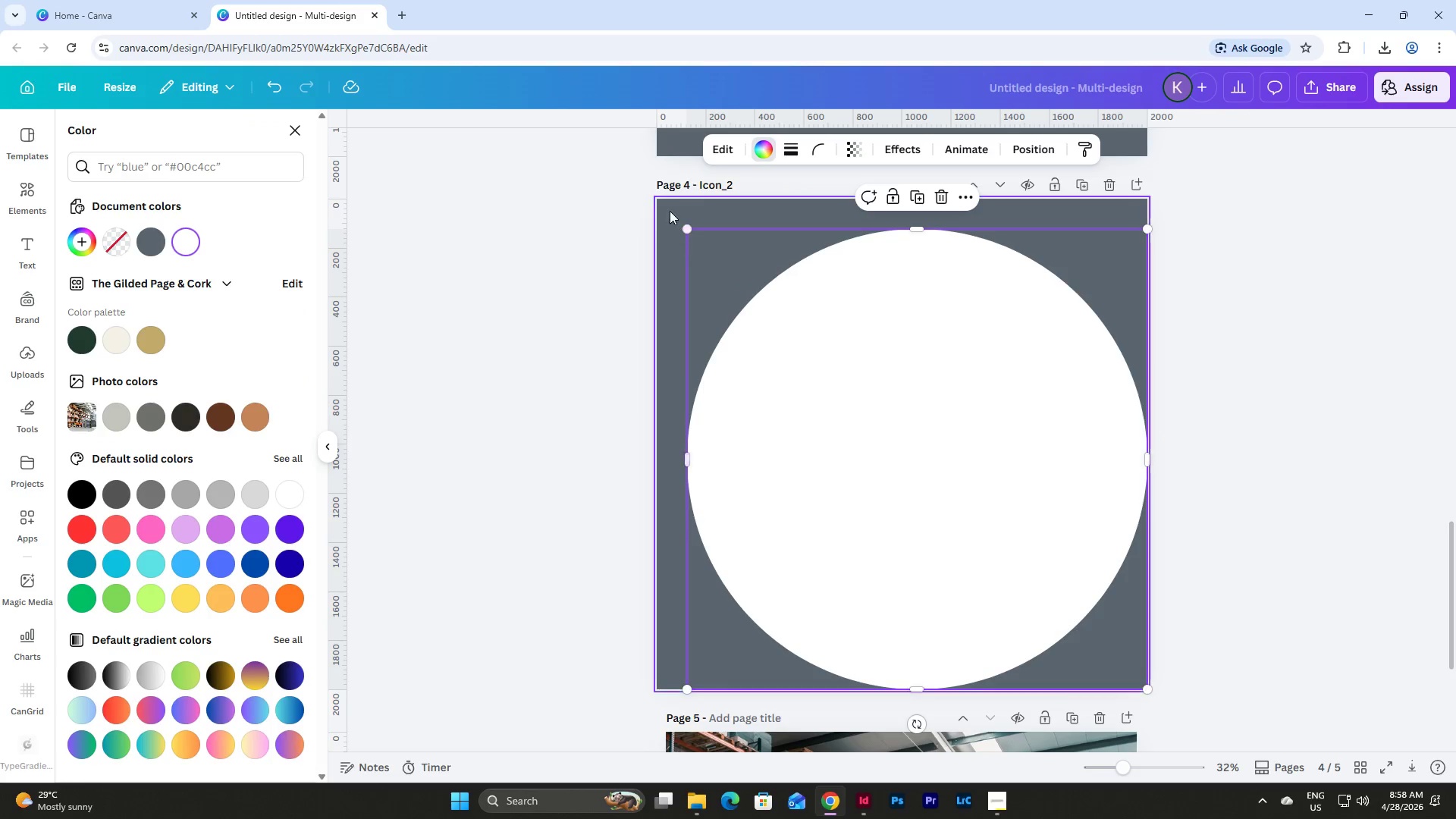 
left_click([668, 206])
 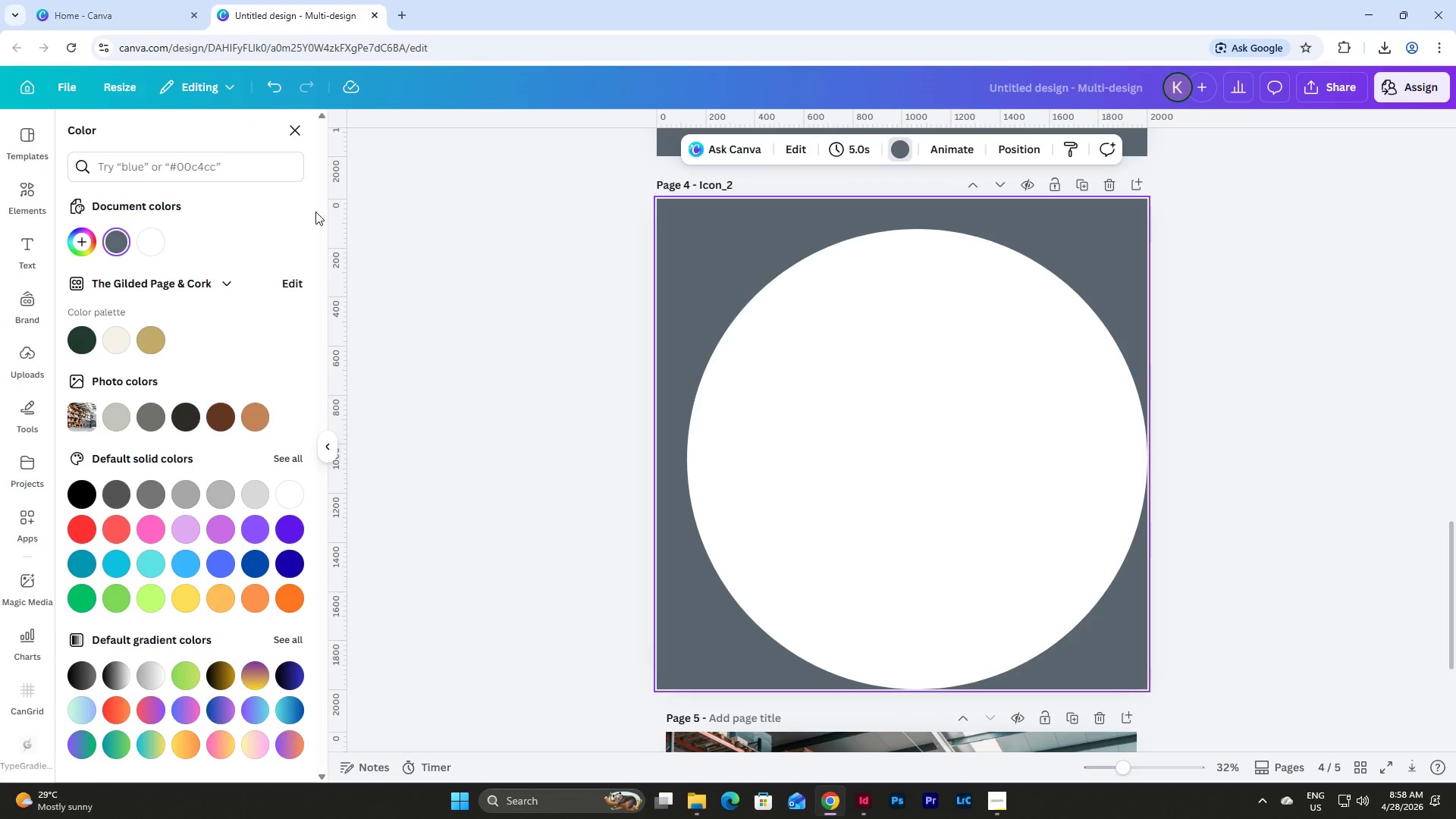 
key(Control+Z)
 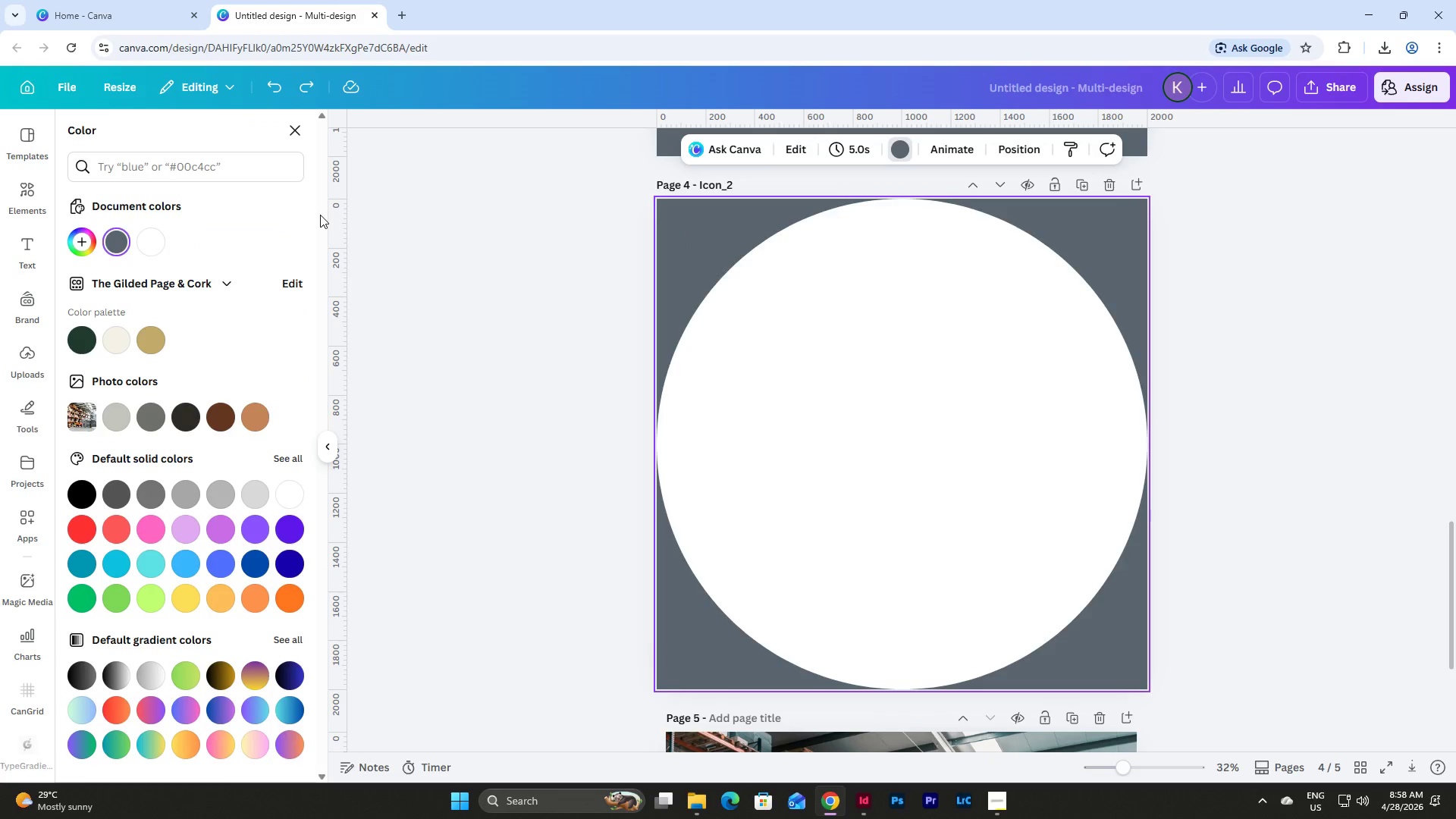 
key(Control+Z)
 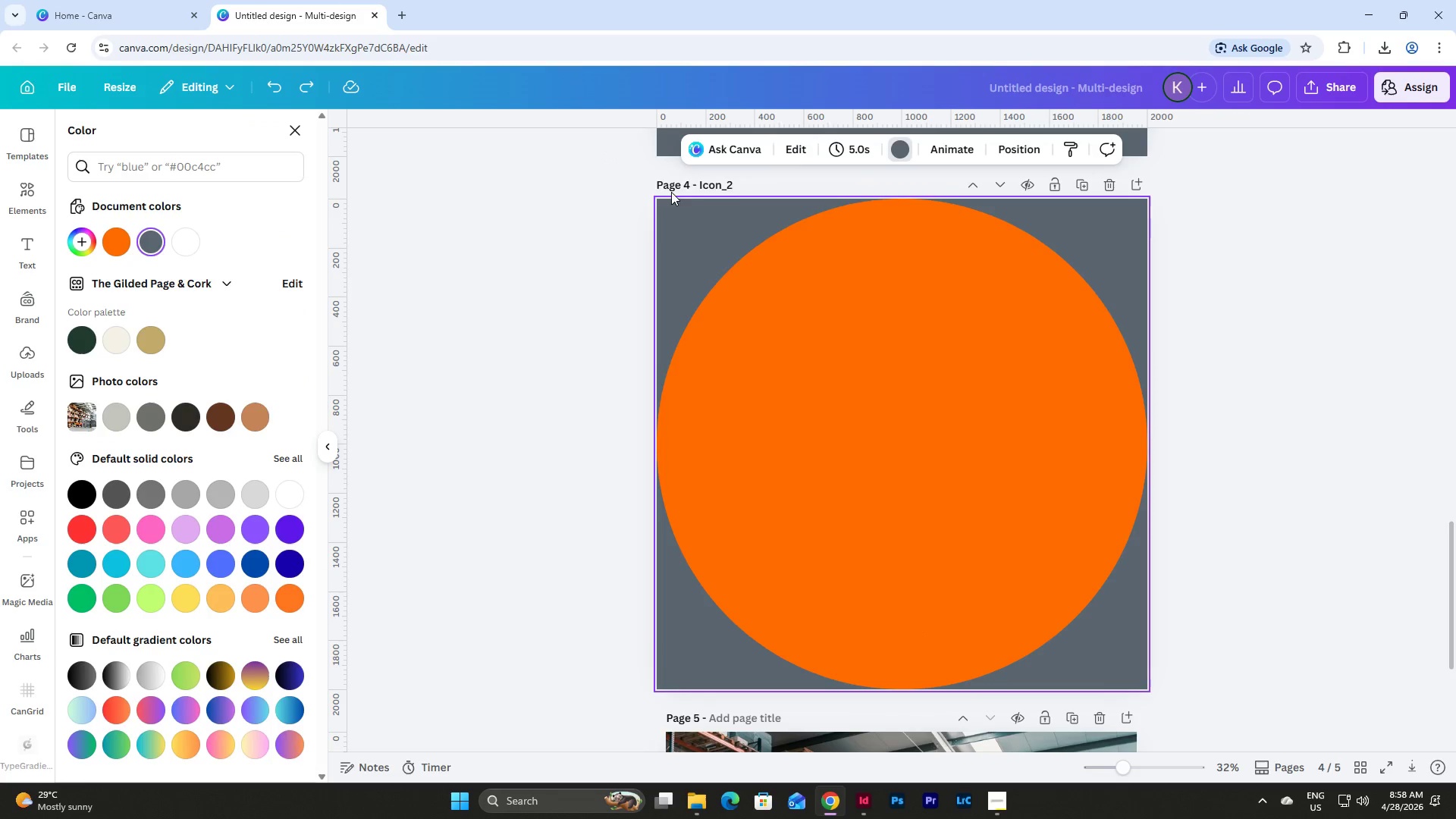 
left_click([664, 218])
 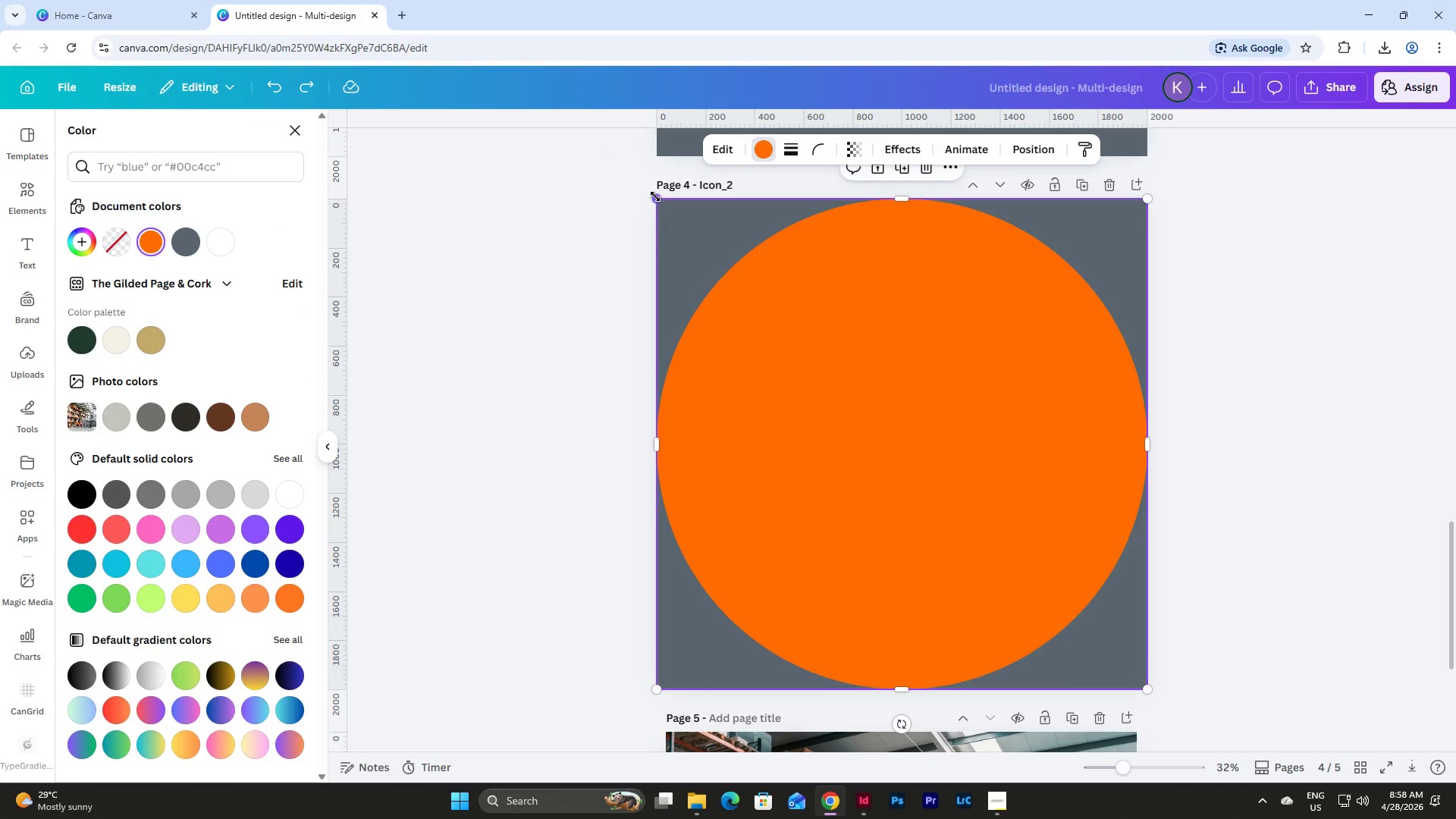 
left_click_drag(start_coordinate=[655, 196], to_coordinate=[702, 243])
 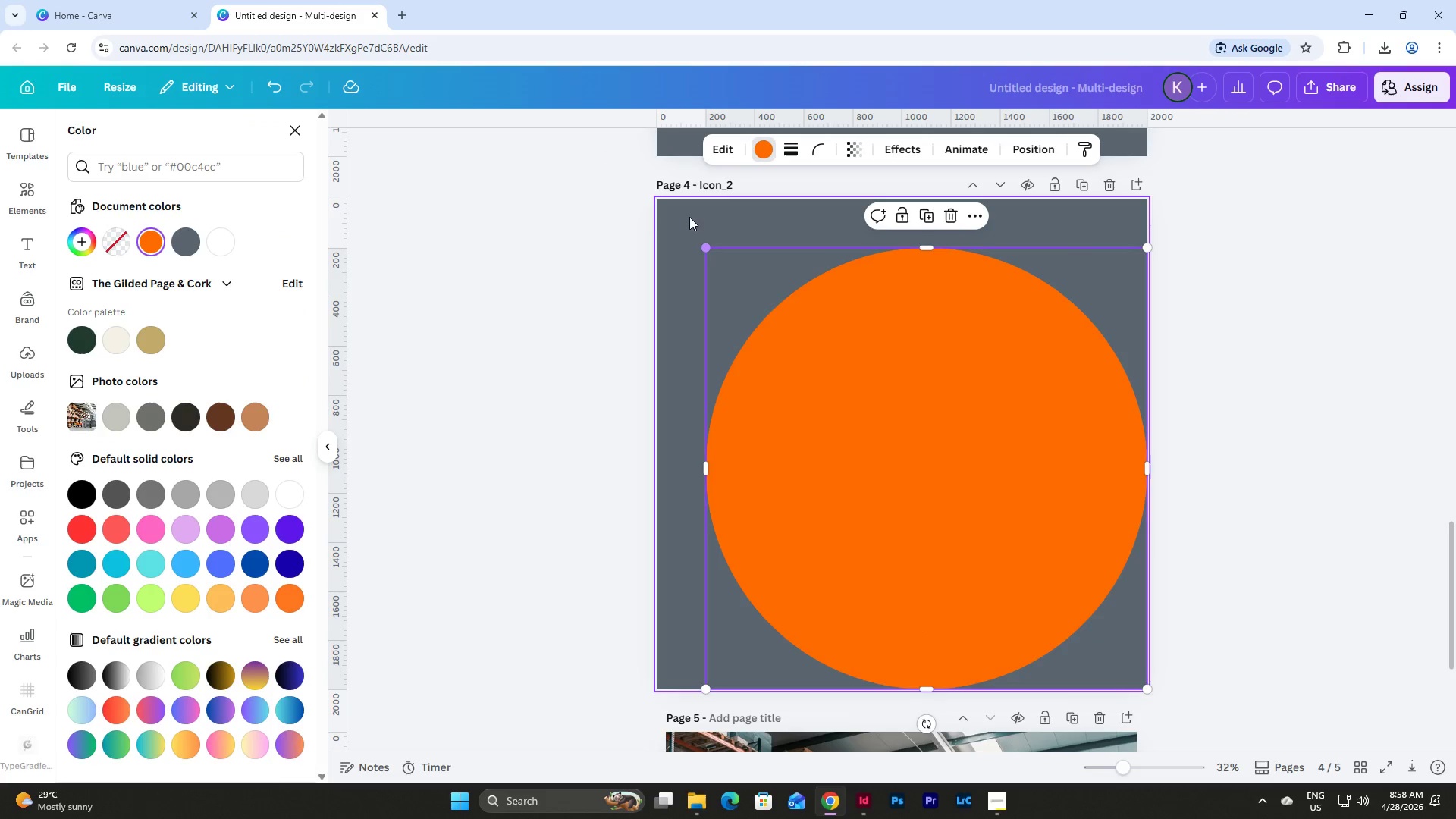 
left_click([687, 213])
 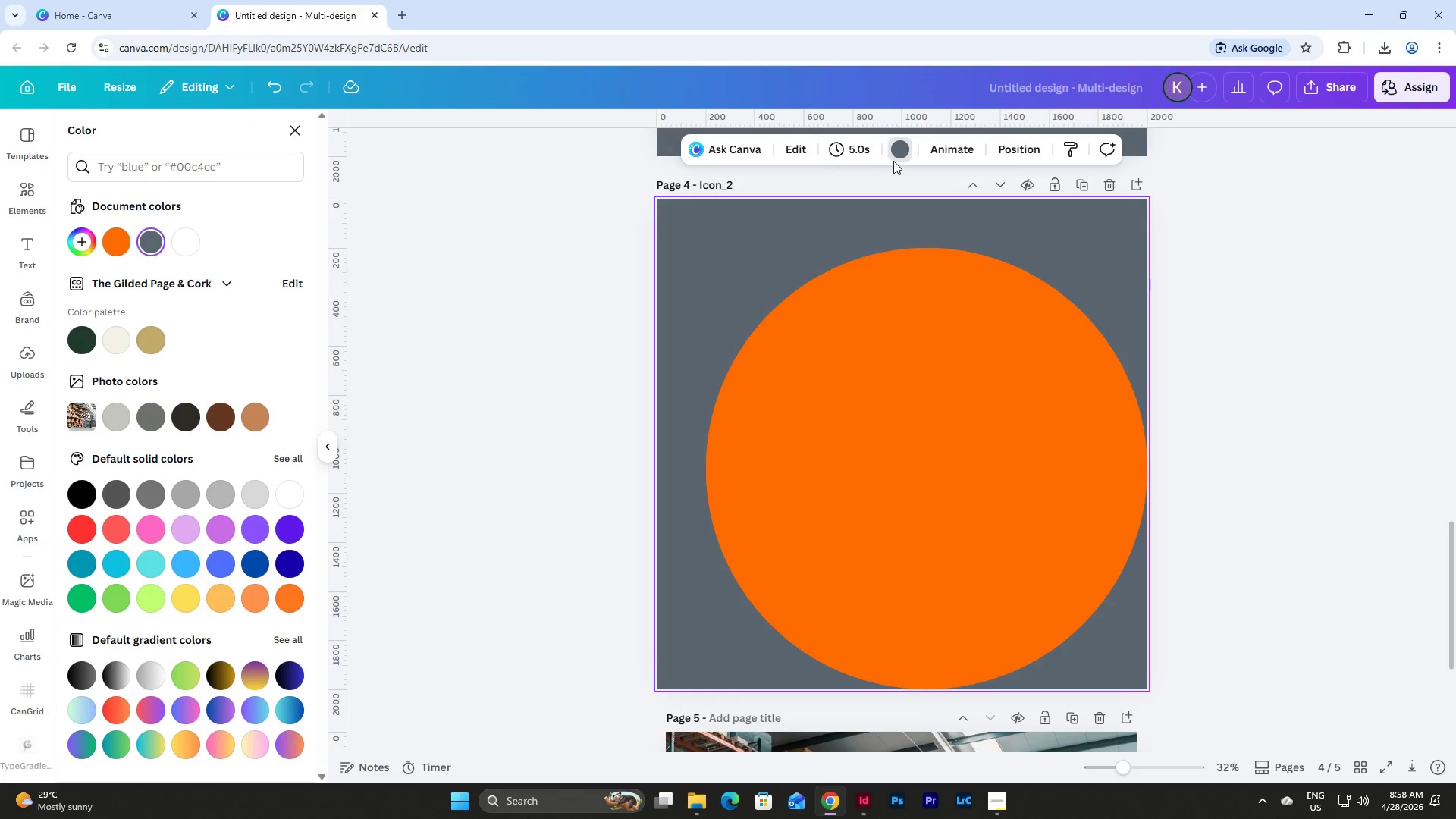 
left_click([902, 152])
 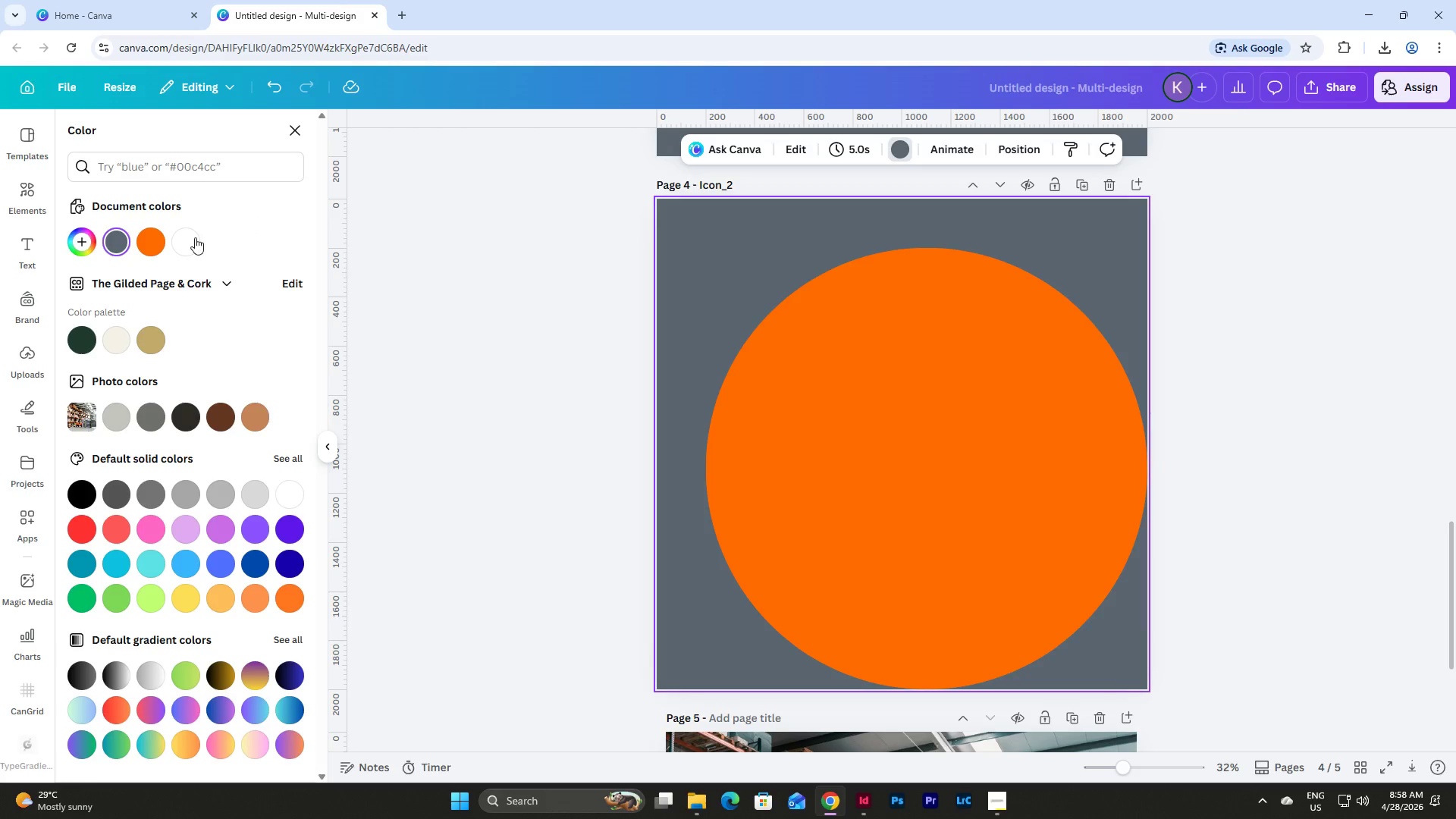 
double_click([802, 353])
 